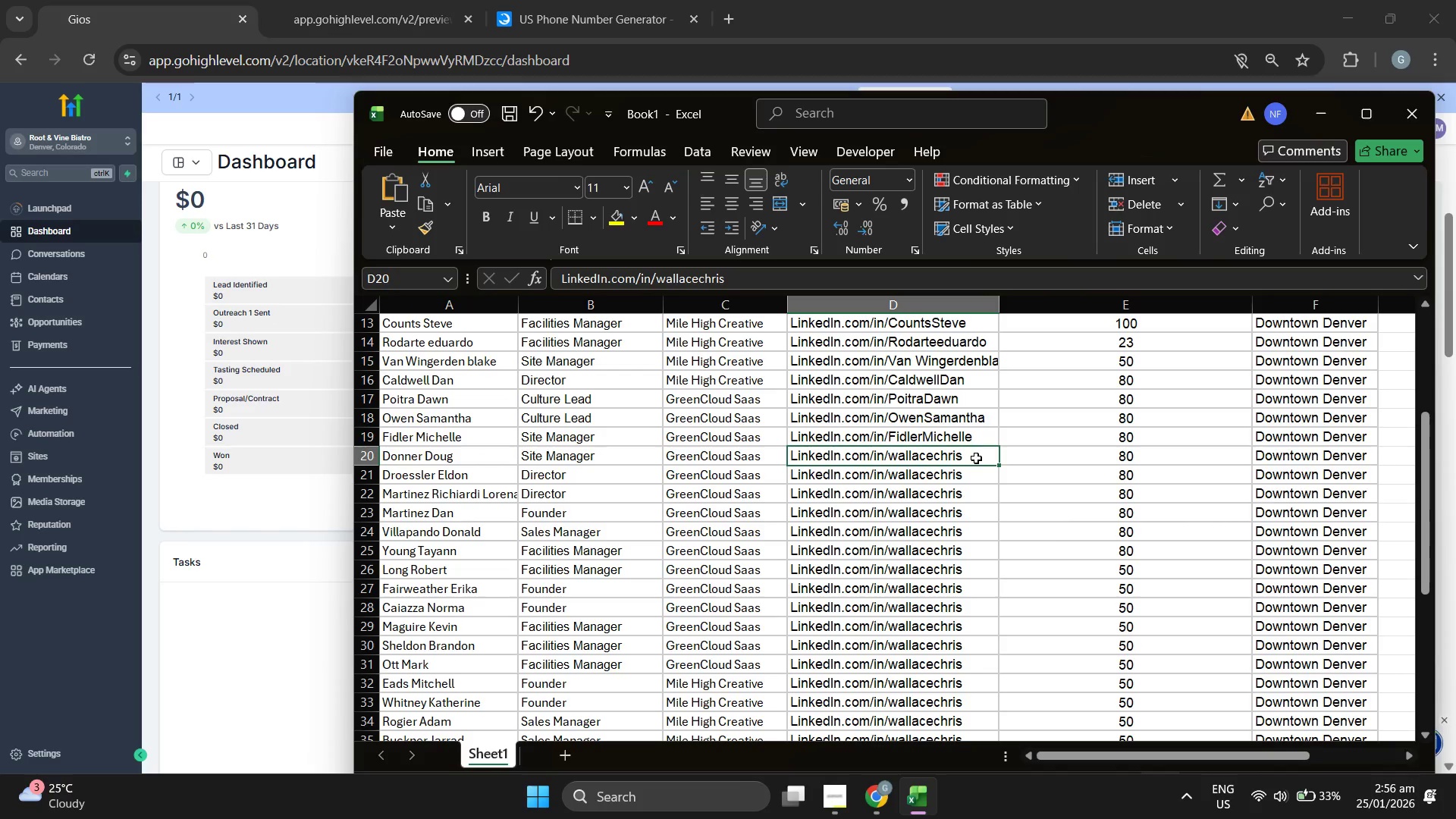 
triple_click([976, 458])
 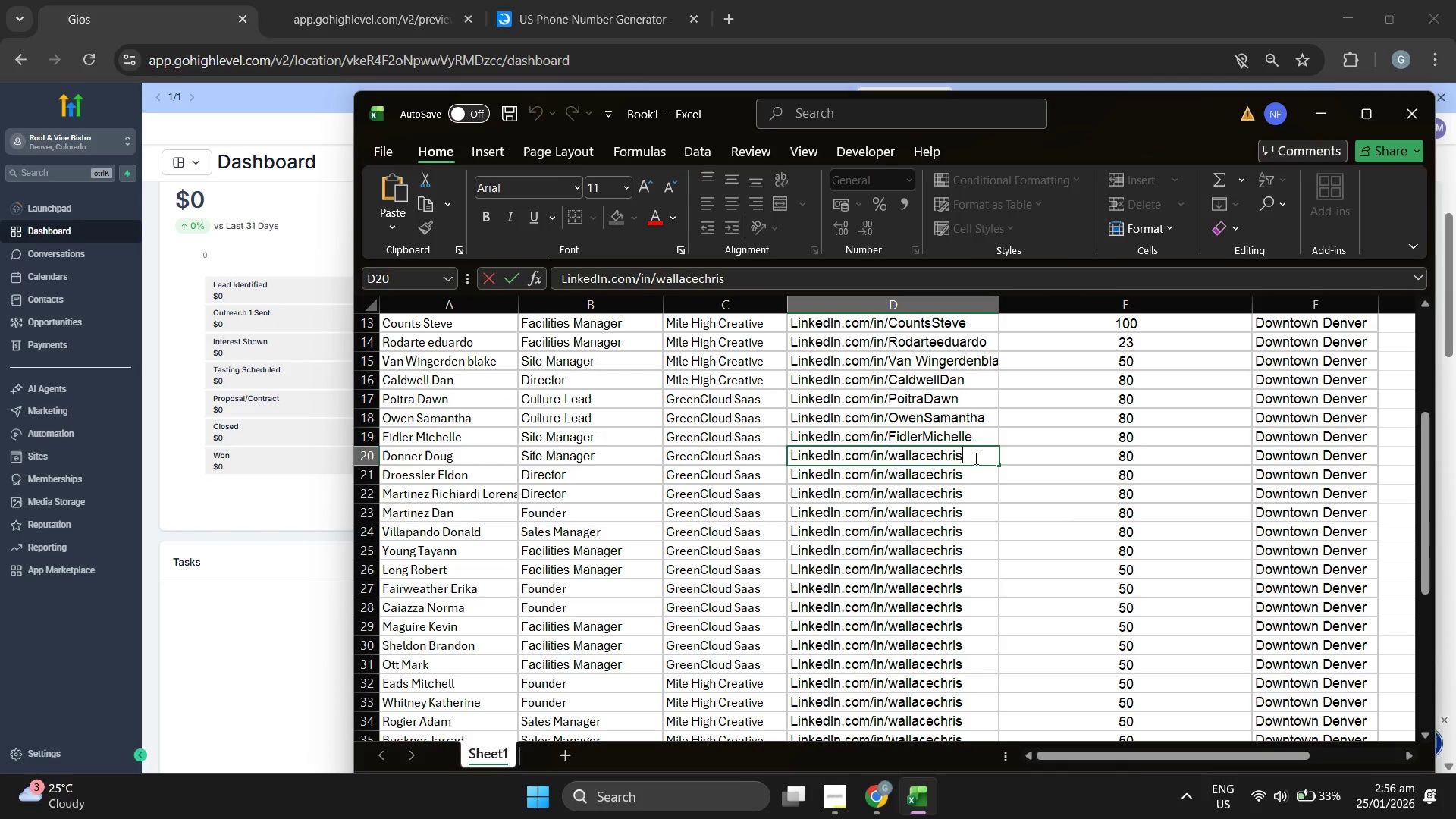 
left_click_drag(start_coordinate=[974, 457], to_coordinate=[890, 453])
 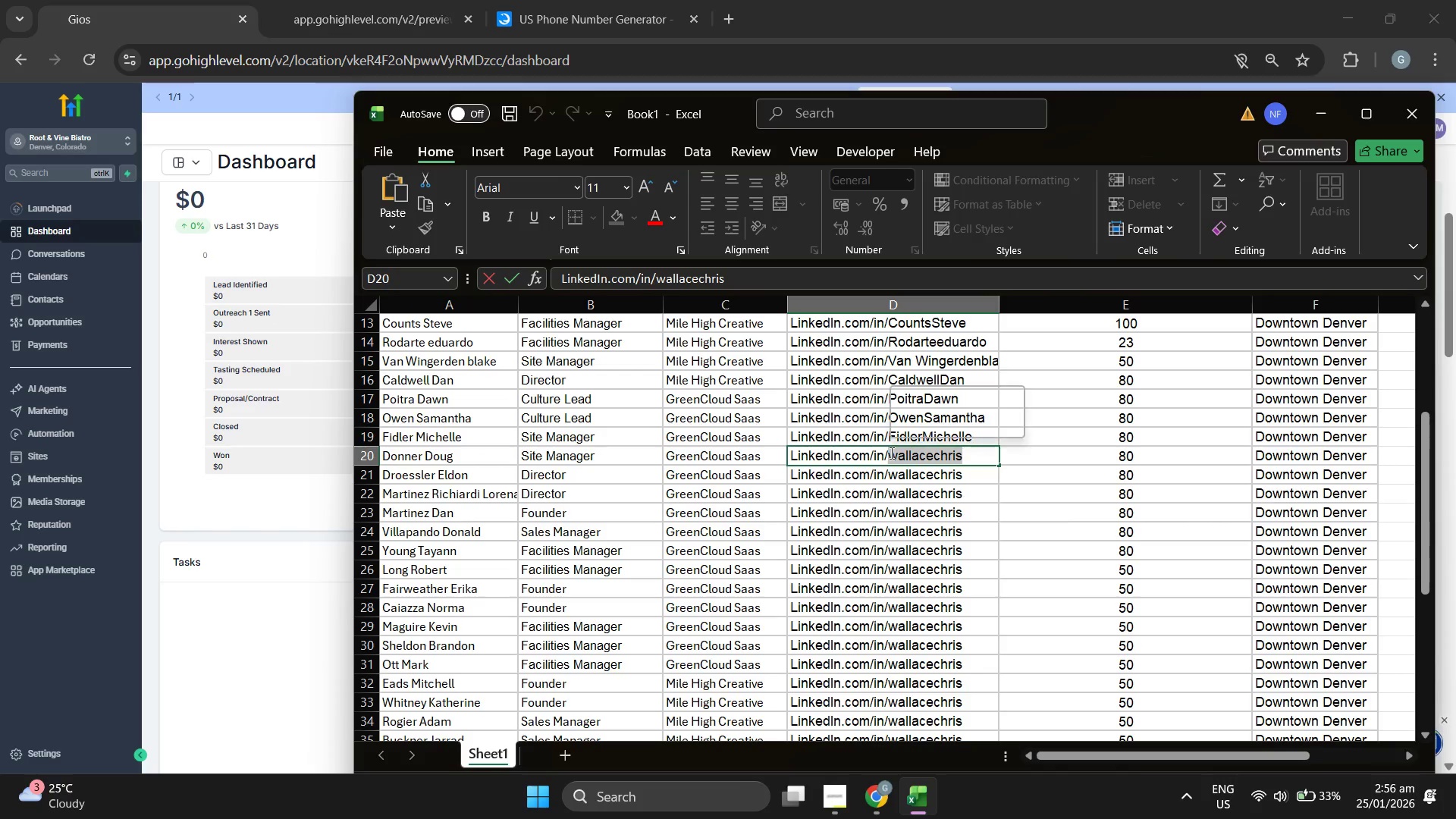 
key(Control+ControlLeft)
 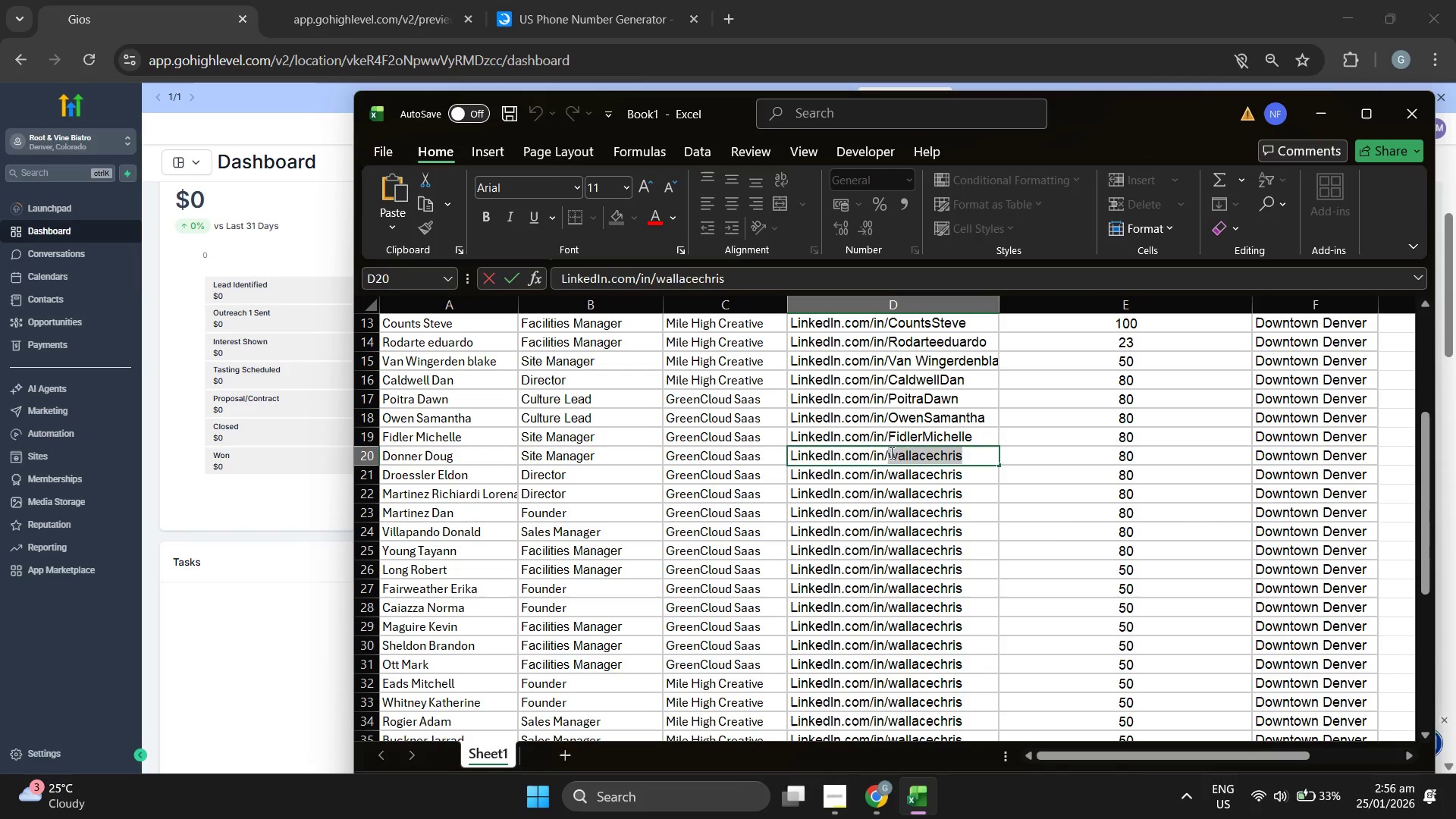 
key(Control+V)
 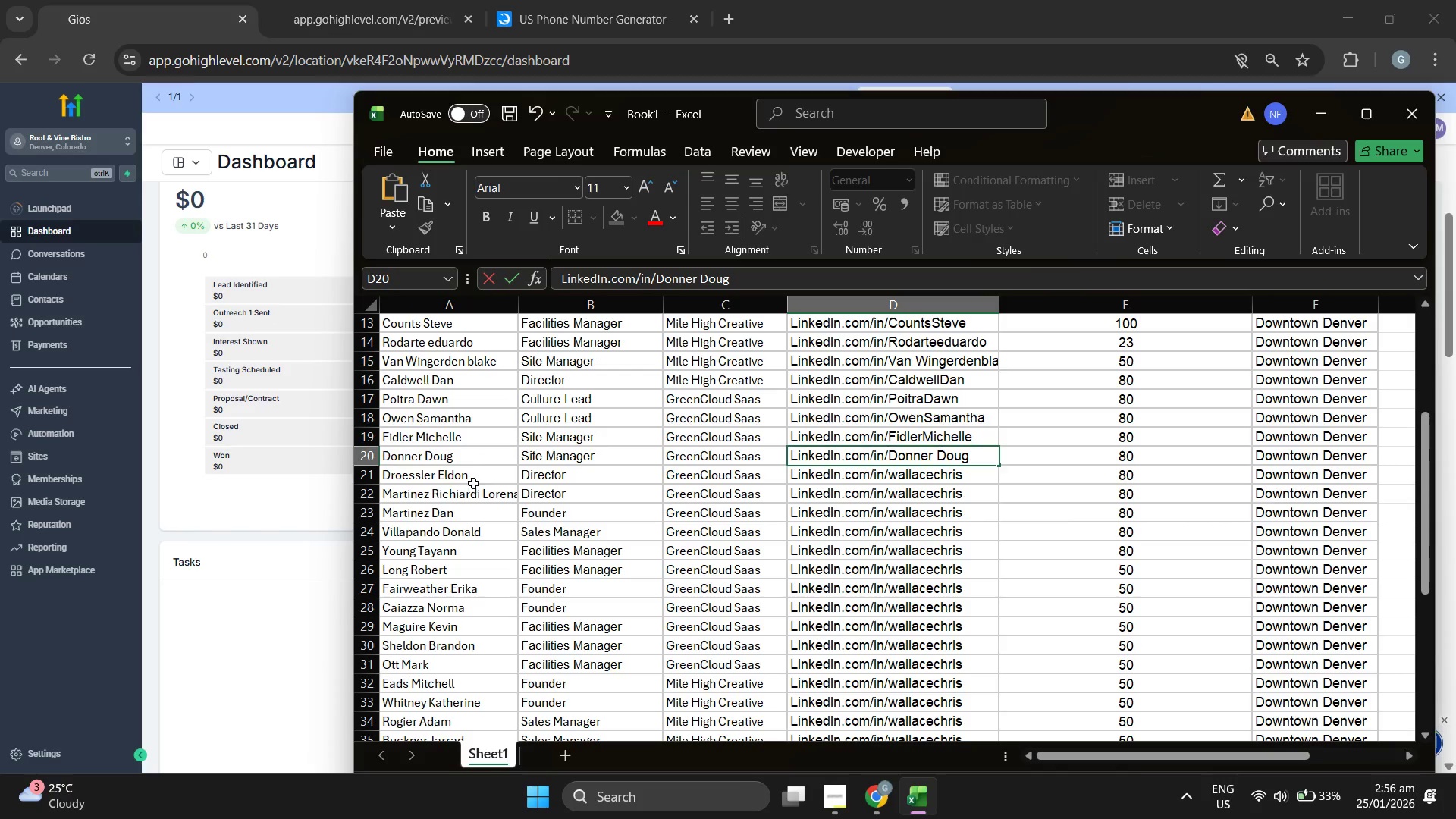 
double_click([473, 478])
 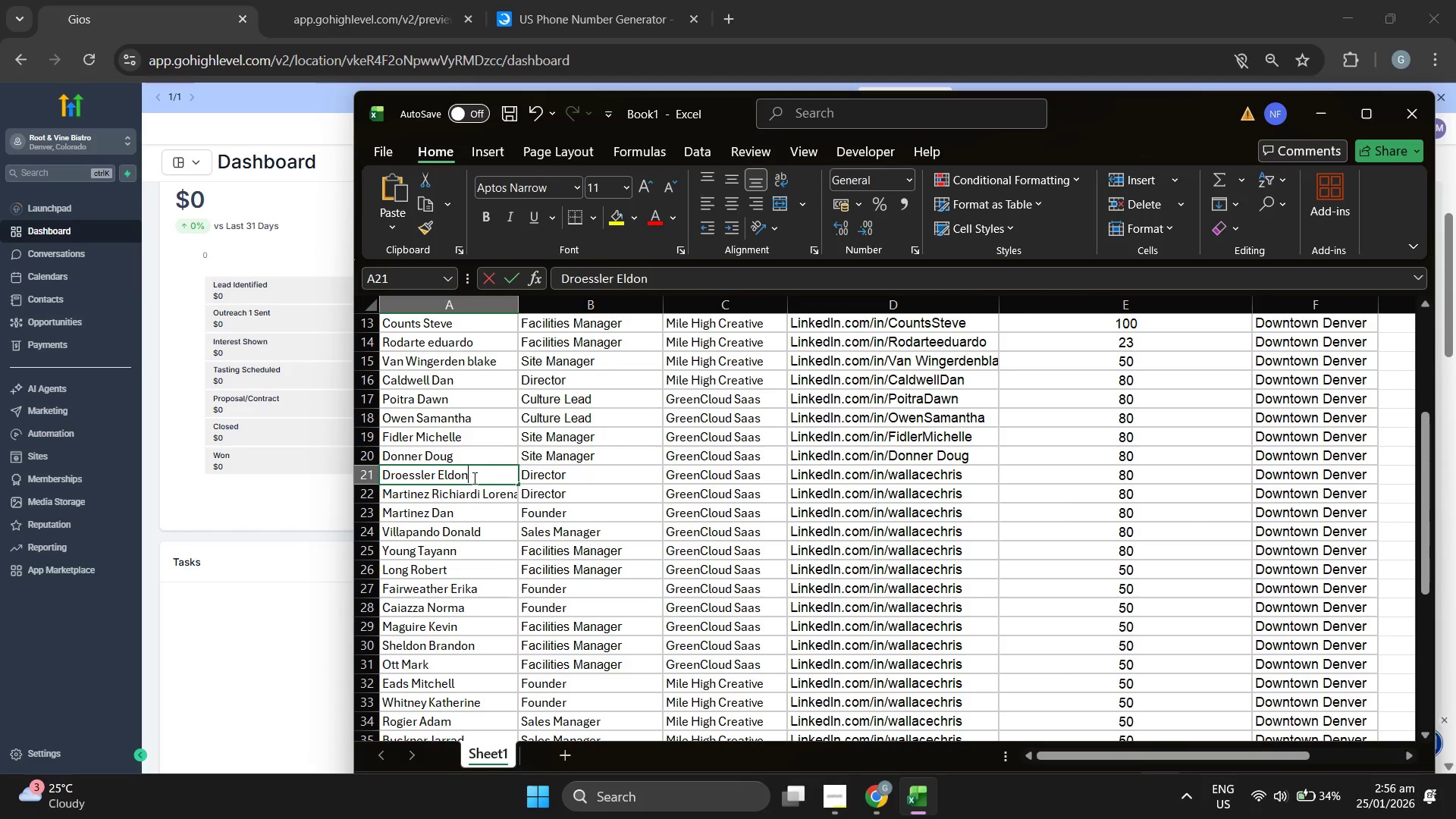 
triple_click([473, 478])
 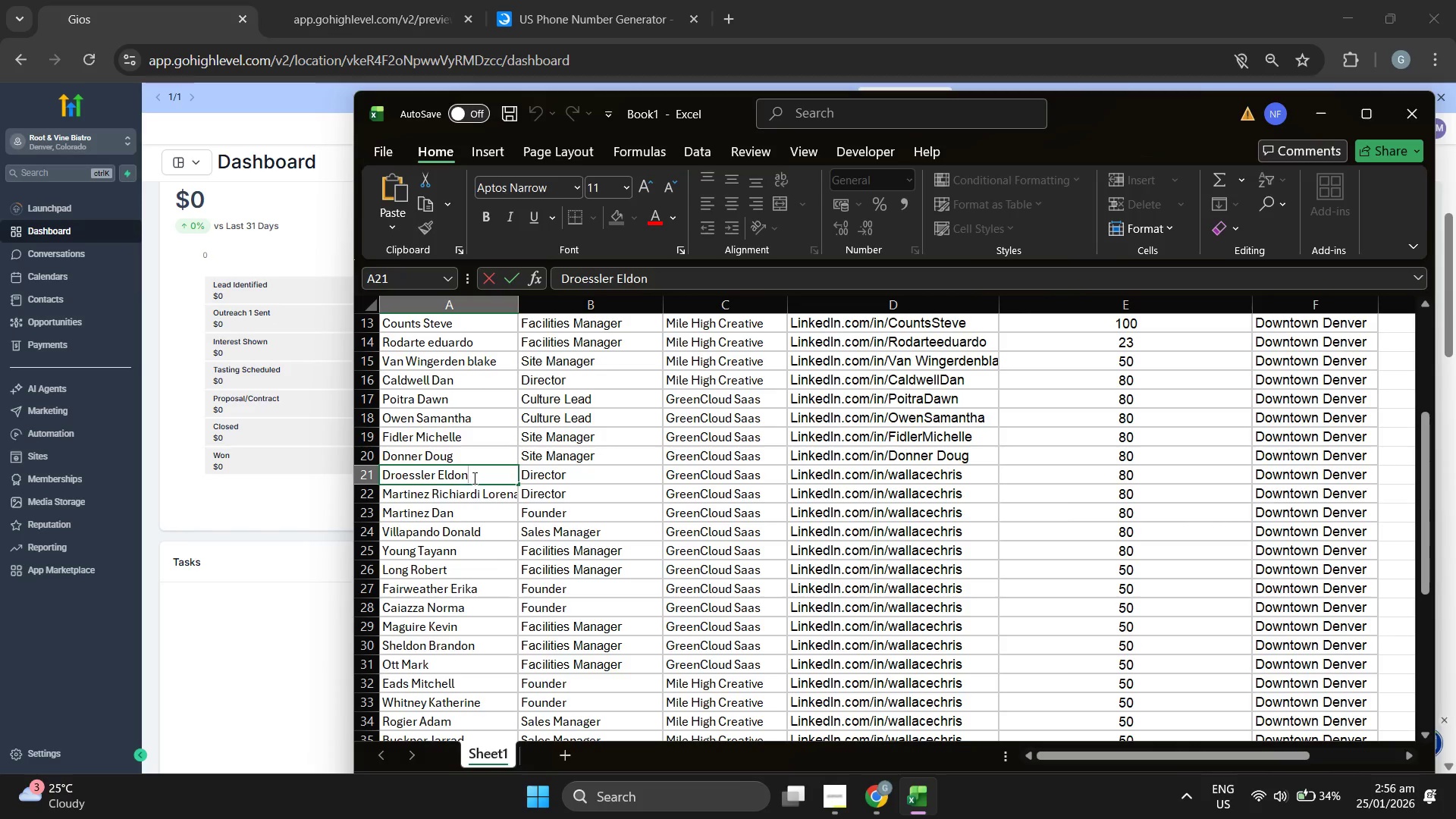 
triple_click([473, 478])
 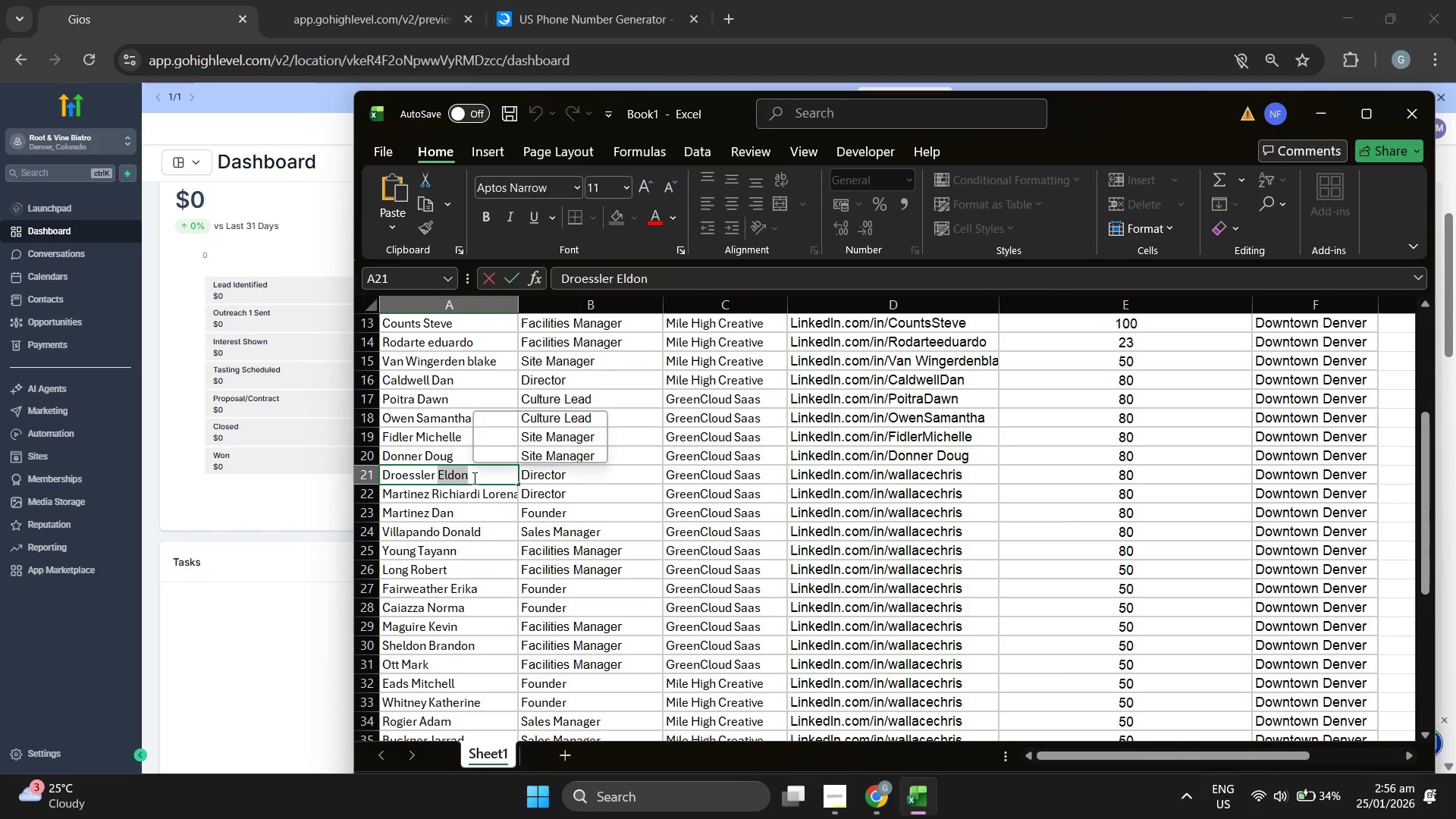 
triple_click([473, 478])
 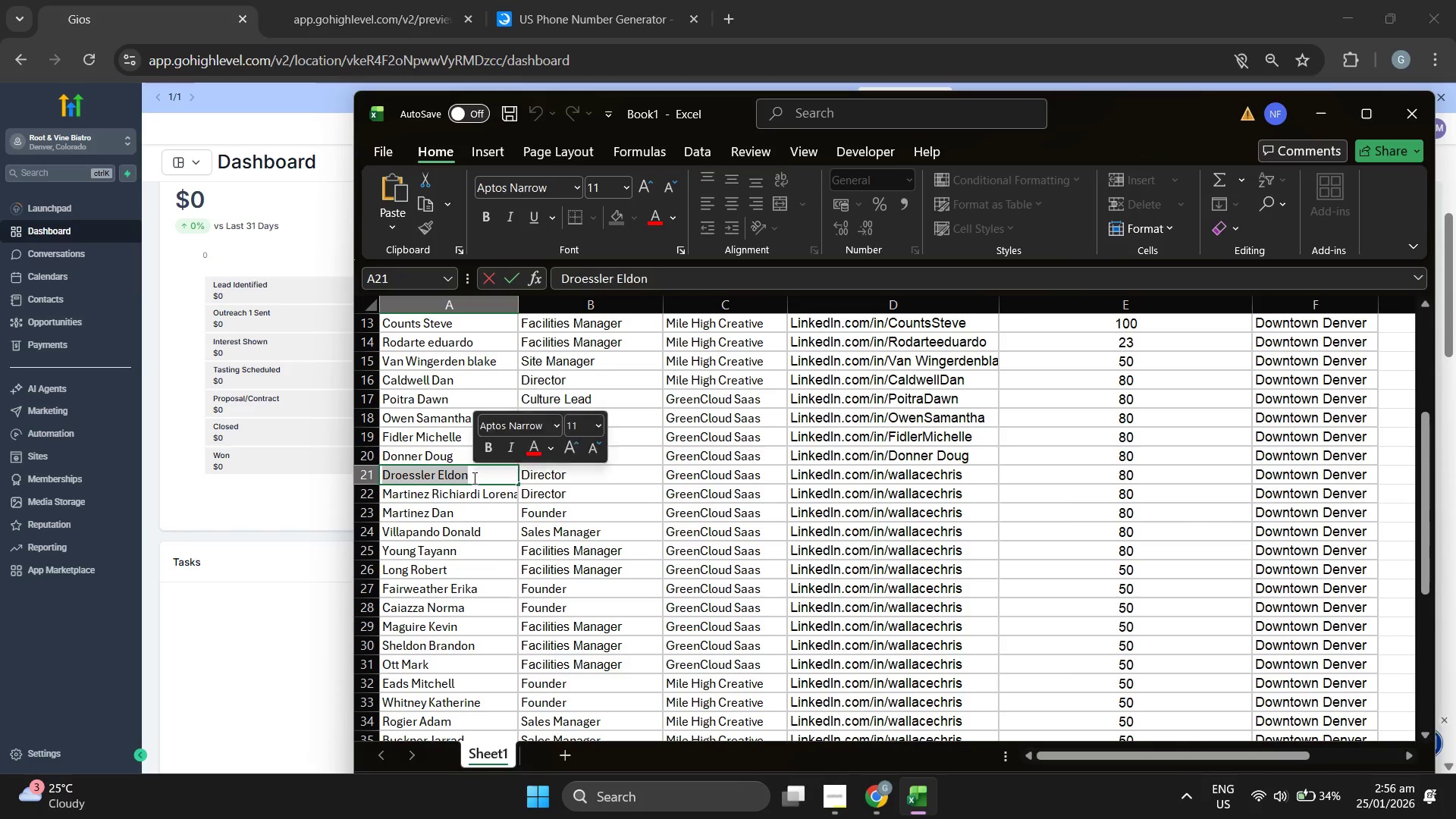 
key(Control+ControlLeft)
 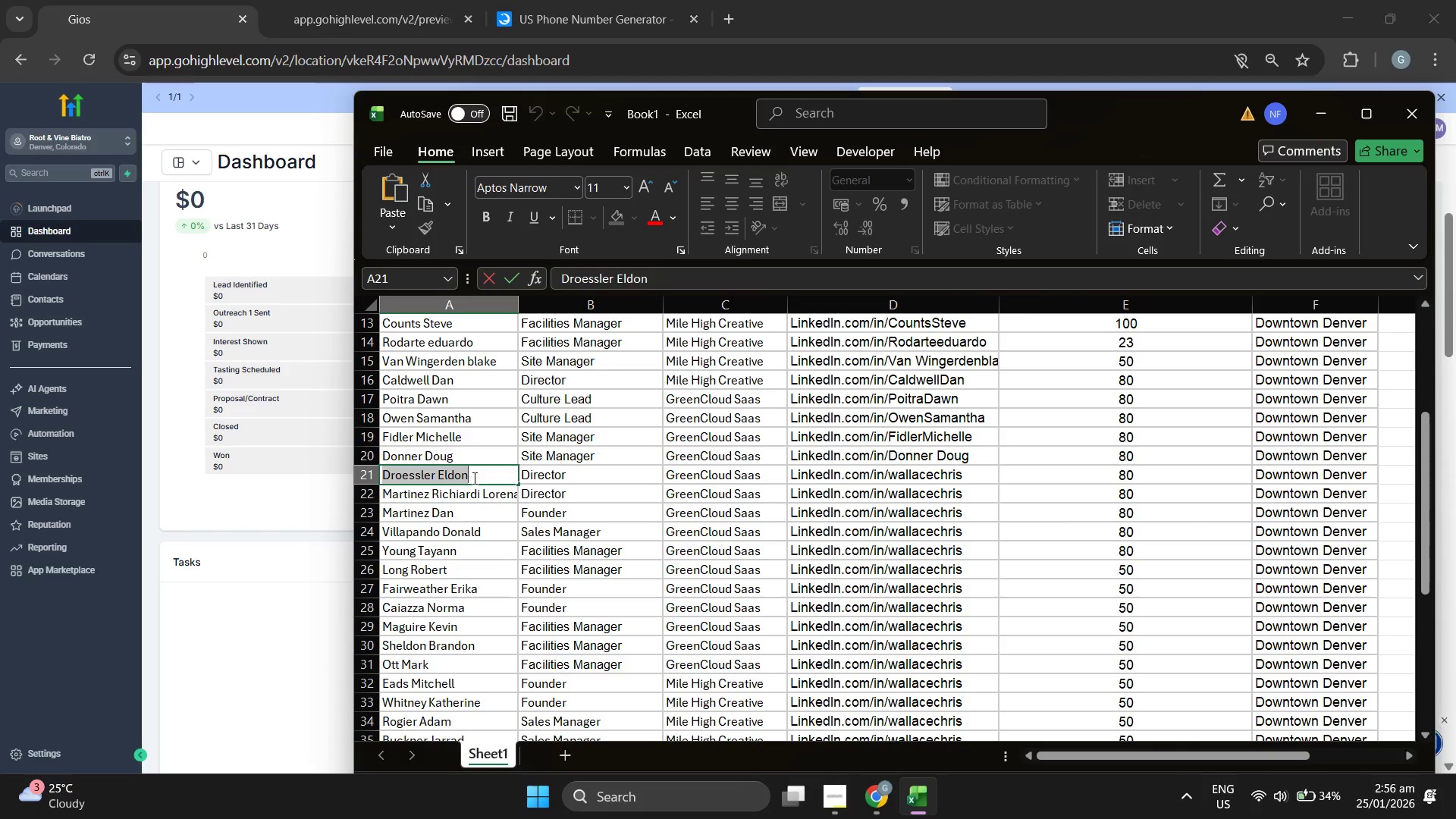 
key(Control+C)
 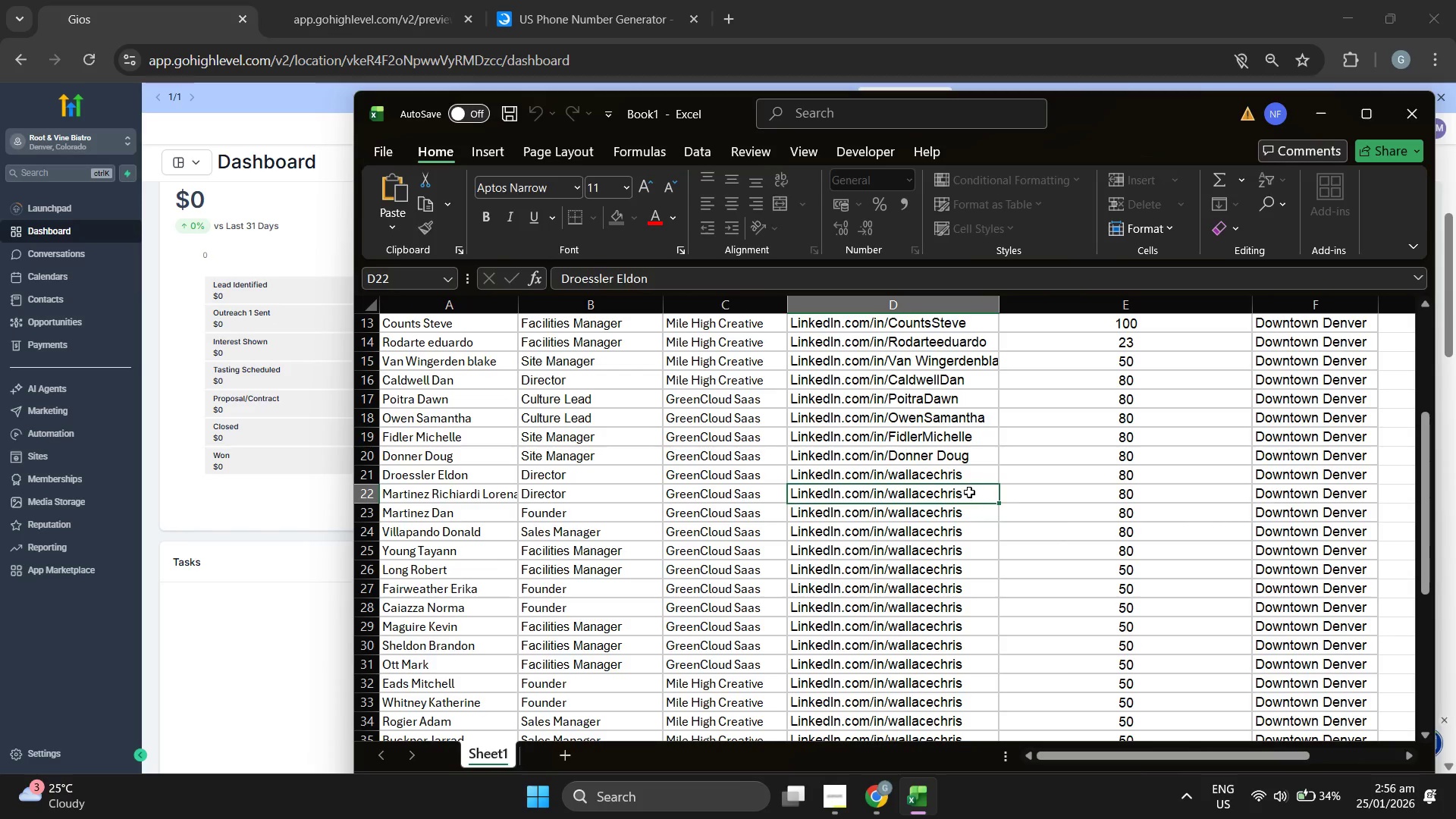 
double_click([969, 478])
 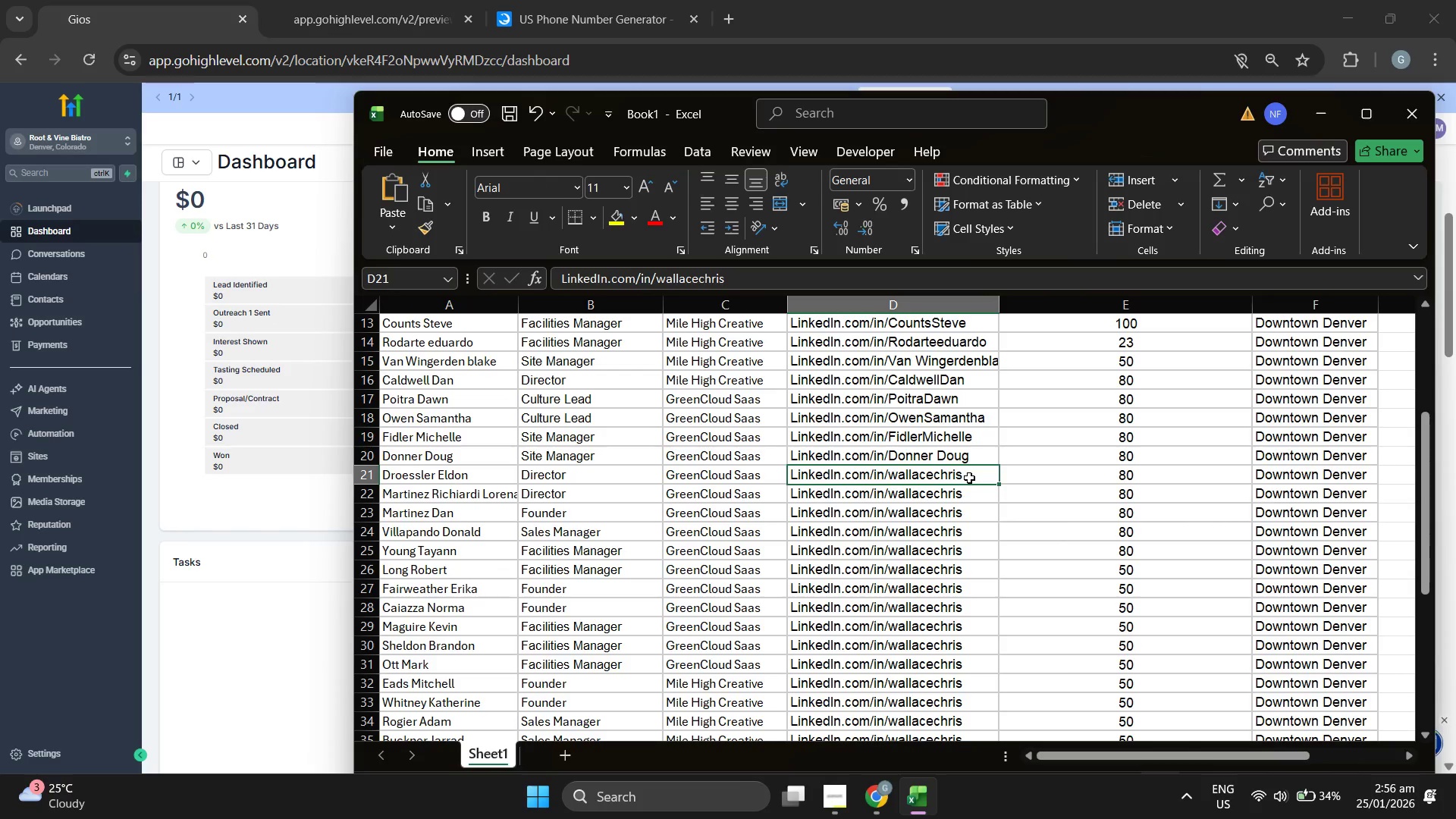 
triple_click([969, 478])
 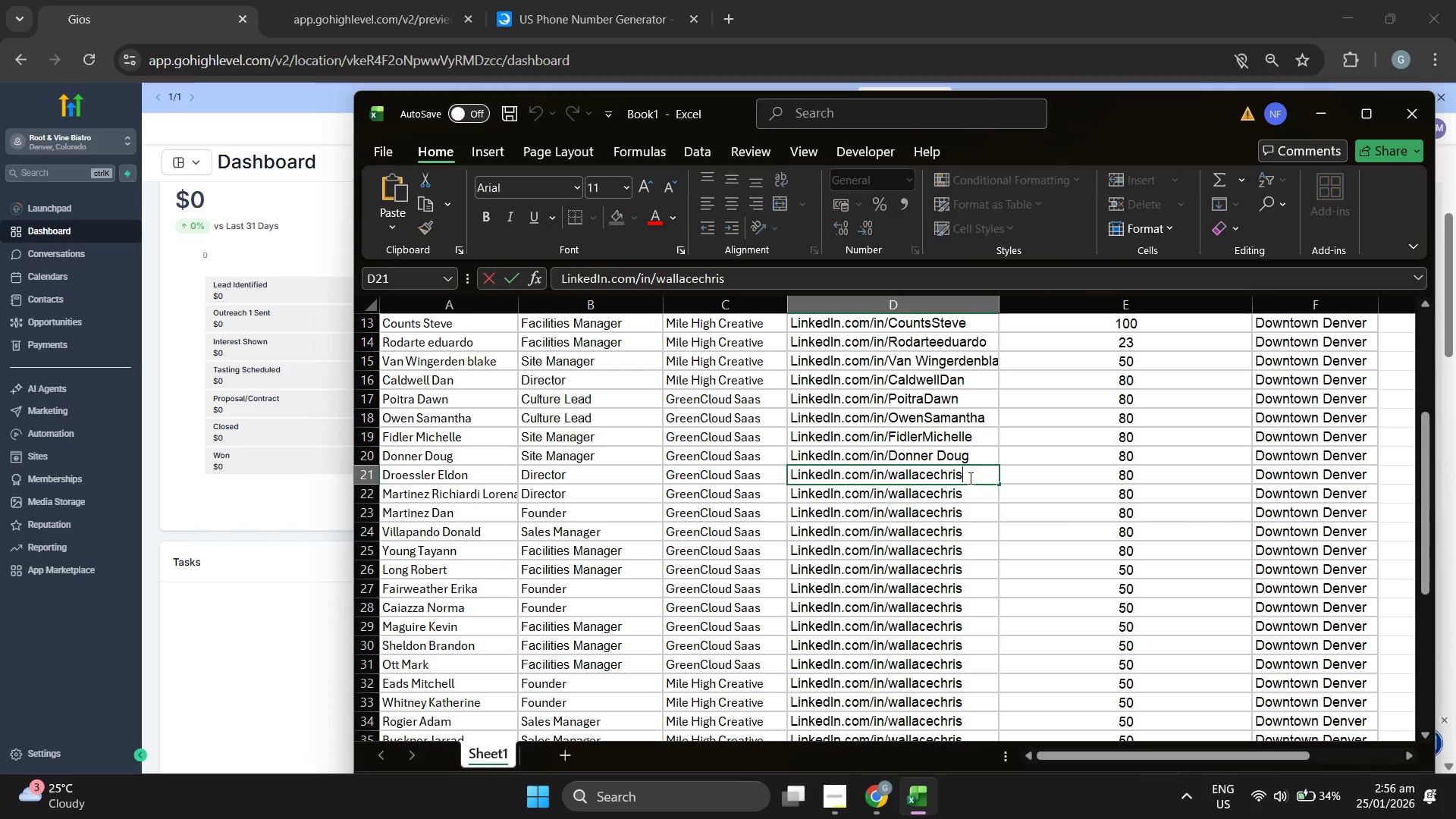 
triple_click([969, 478])
 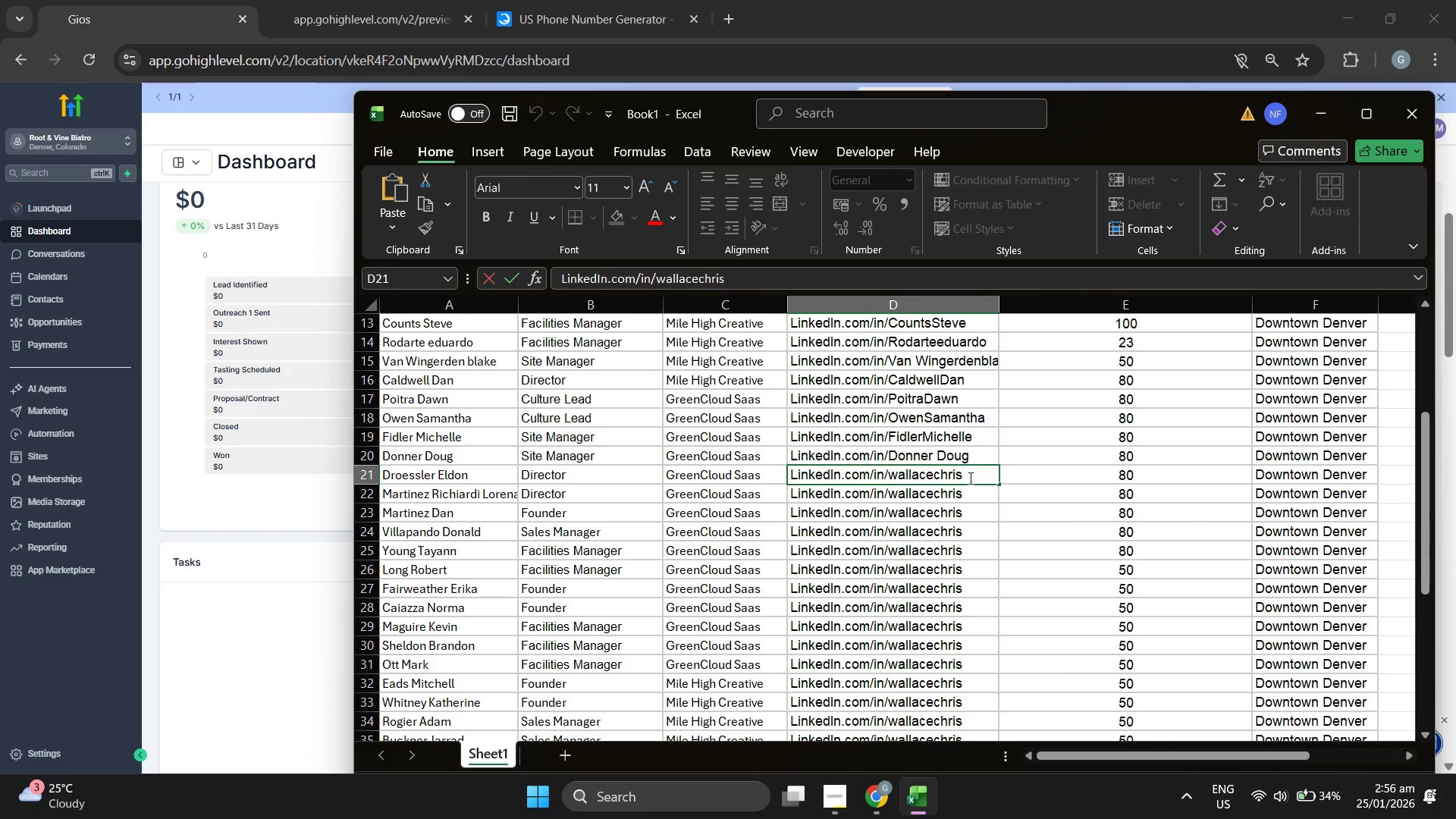 
left_click_drag(start_coordinate=[969, 478], to_coordinate=[901, 475])
 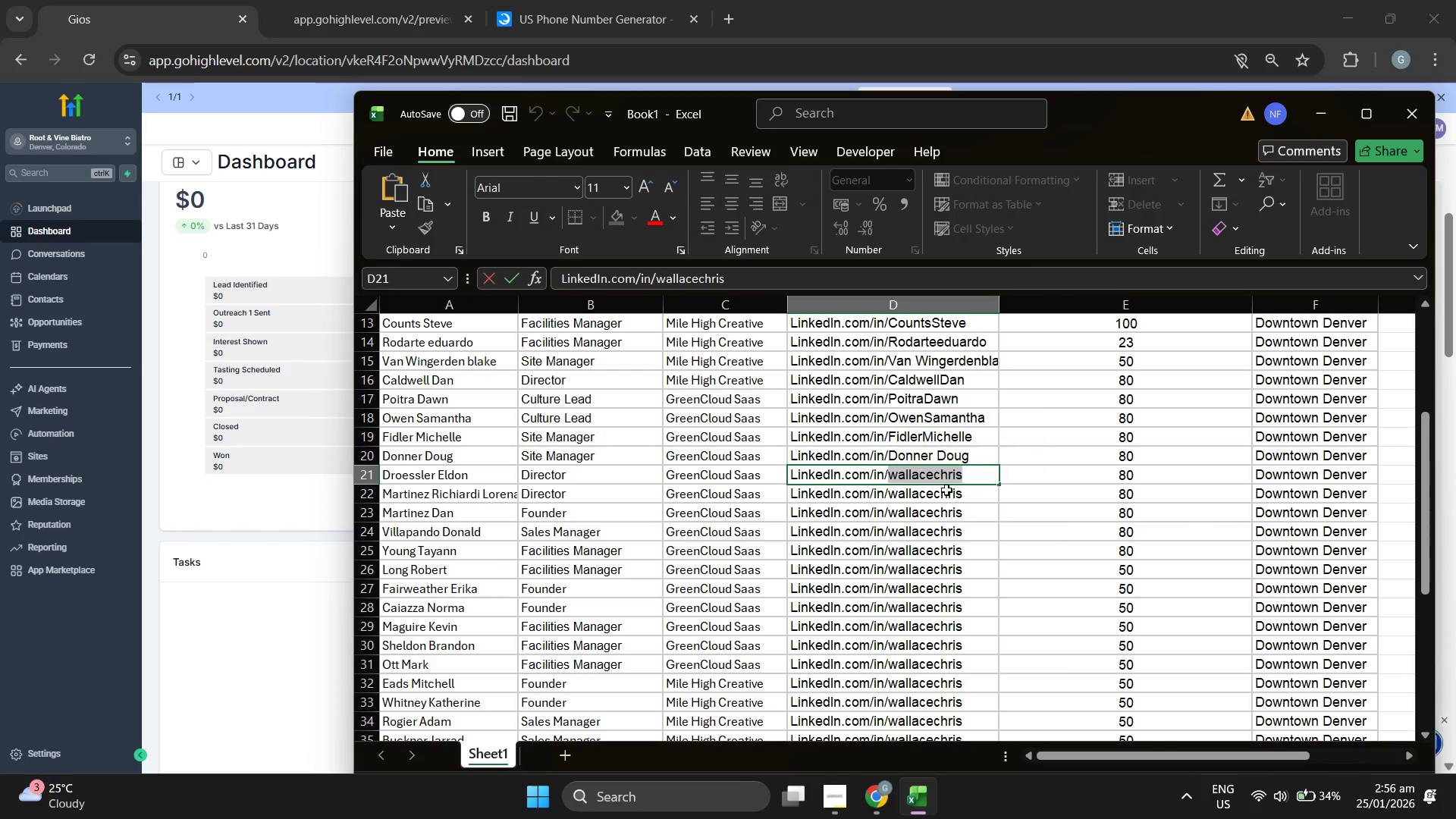 
key(Control+ControlLeft)
 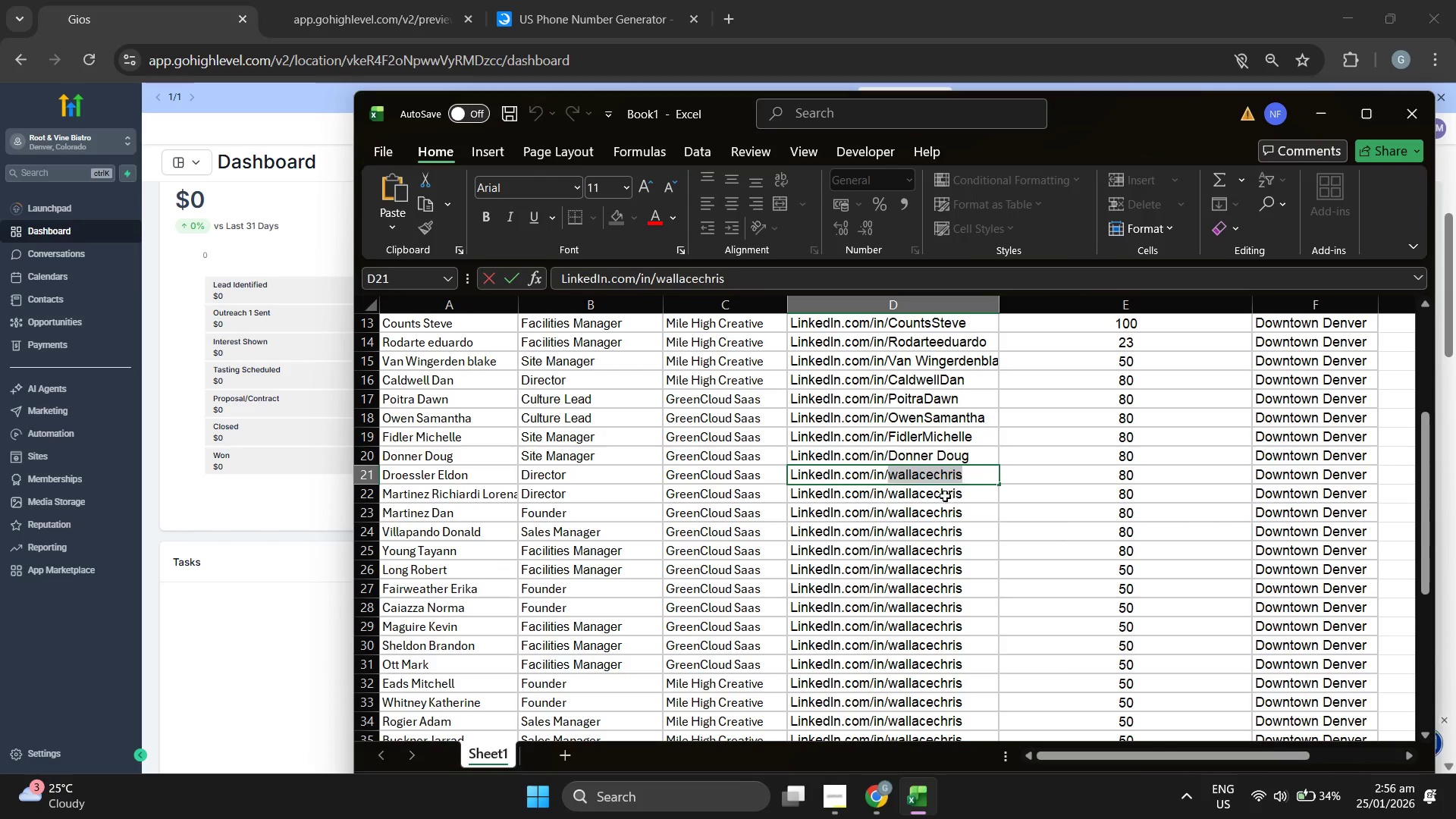 
key(Control+V)
 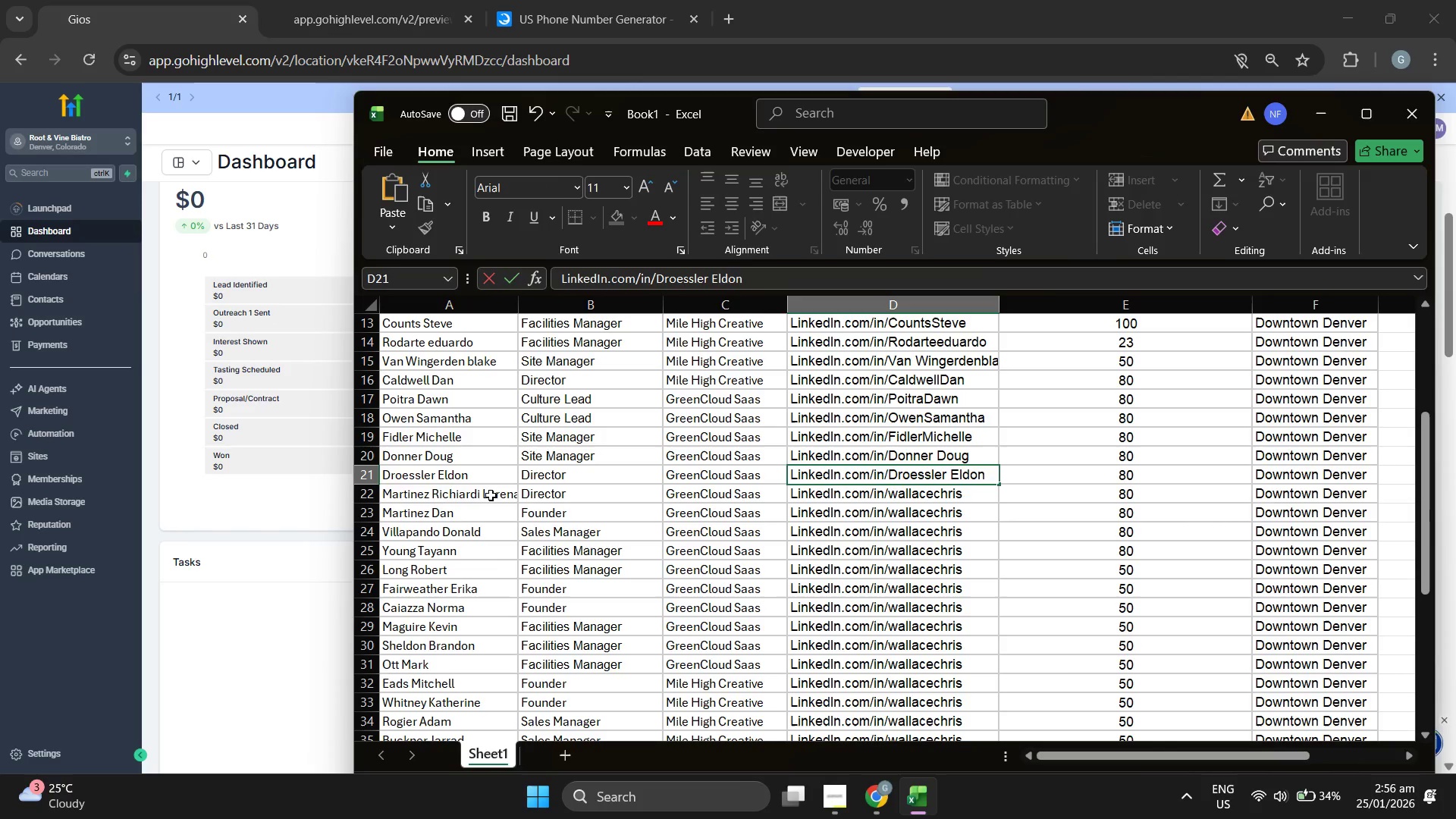 
double_click([490, 494])
 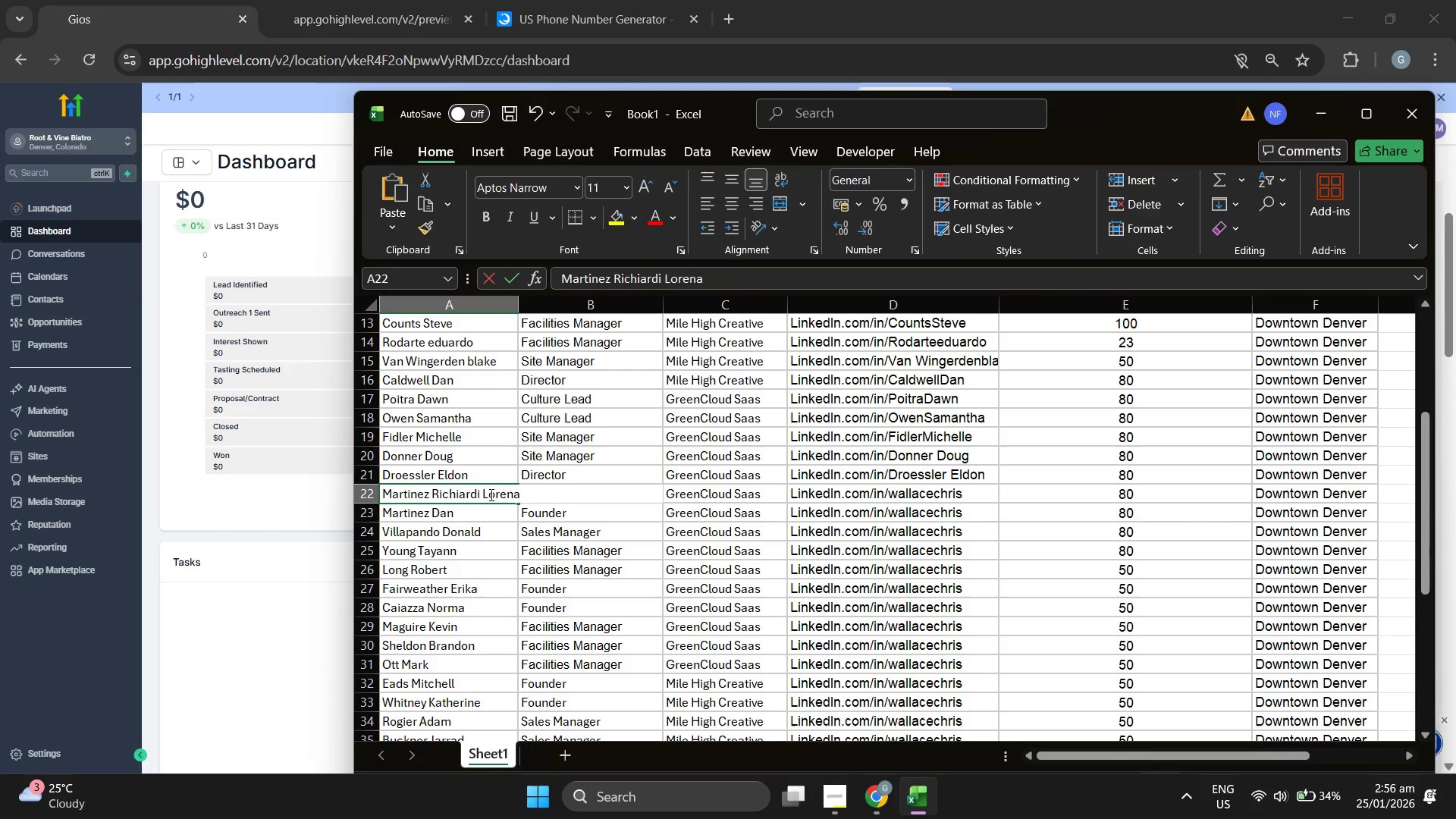 
triple_click([490, 494])
 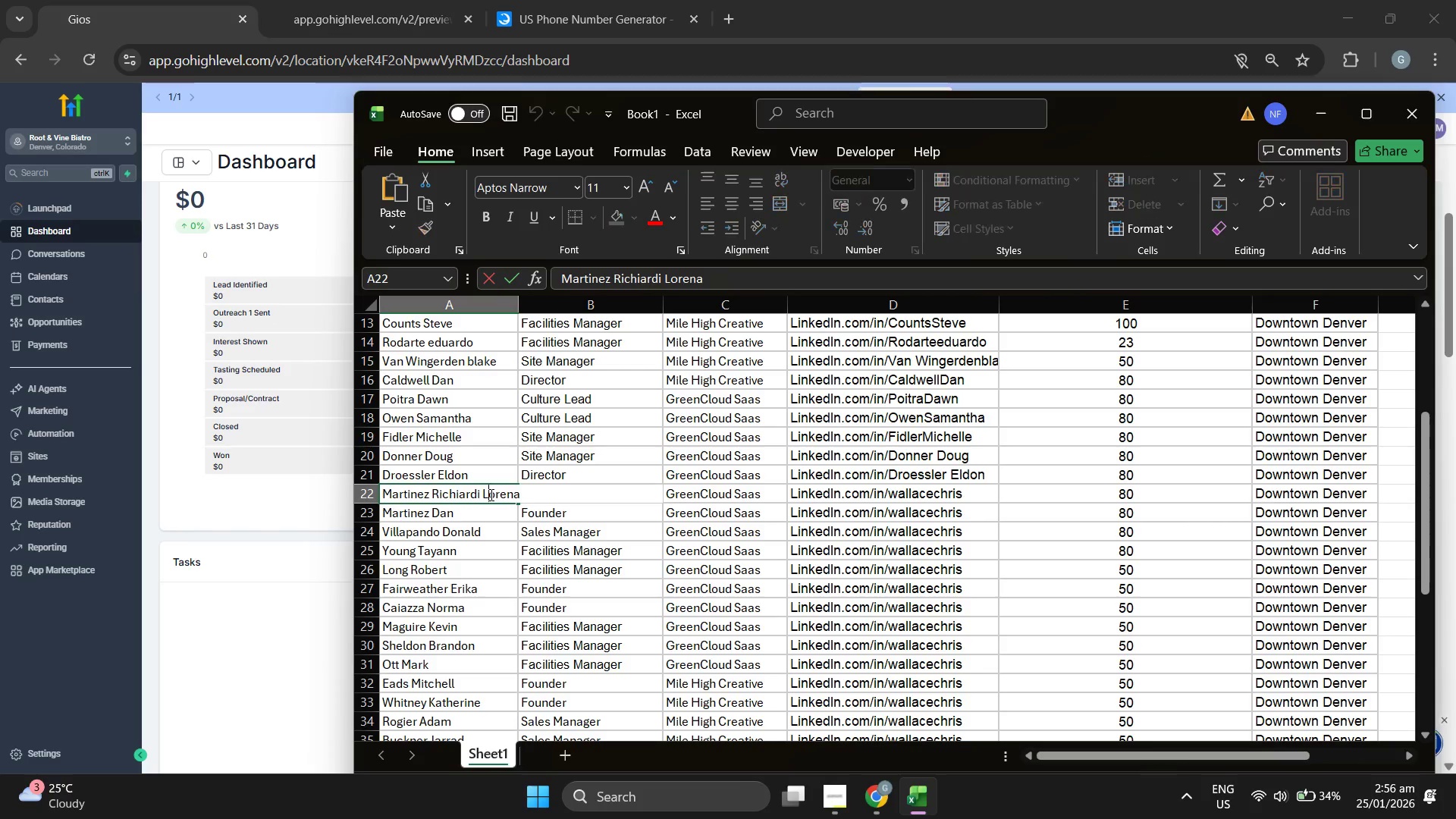 
triple_click([490, 494])
 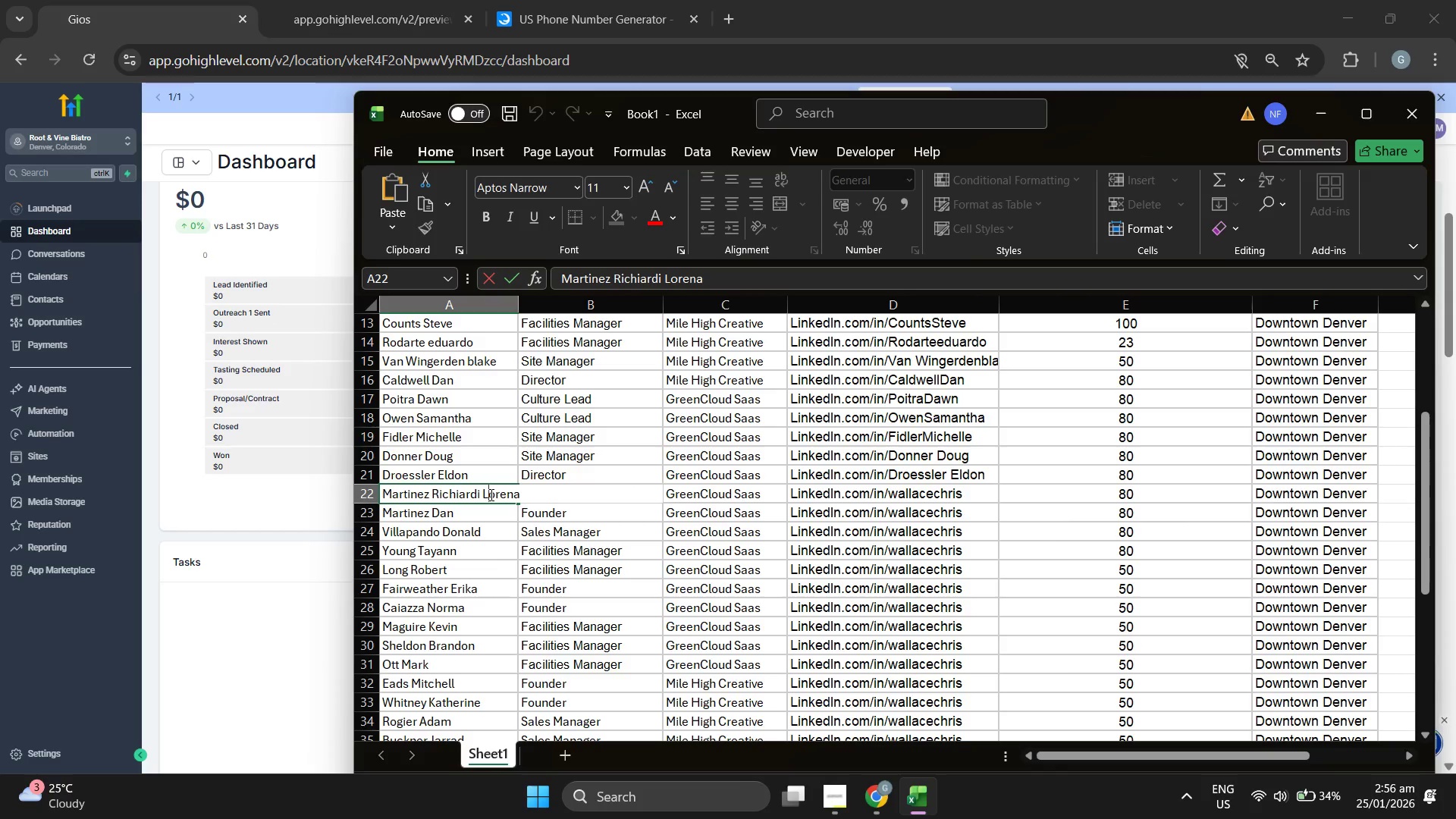 
double_click([490, 494])
 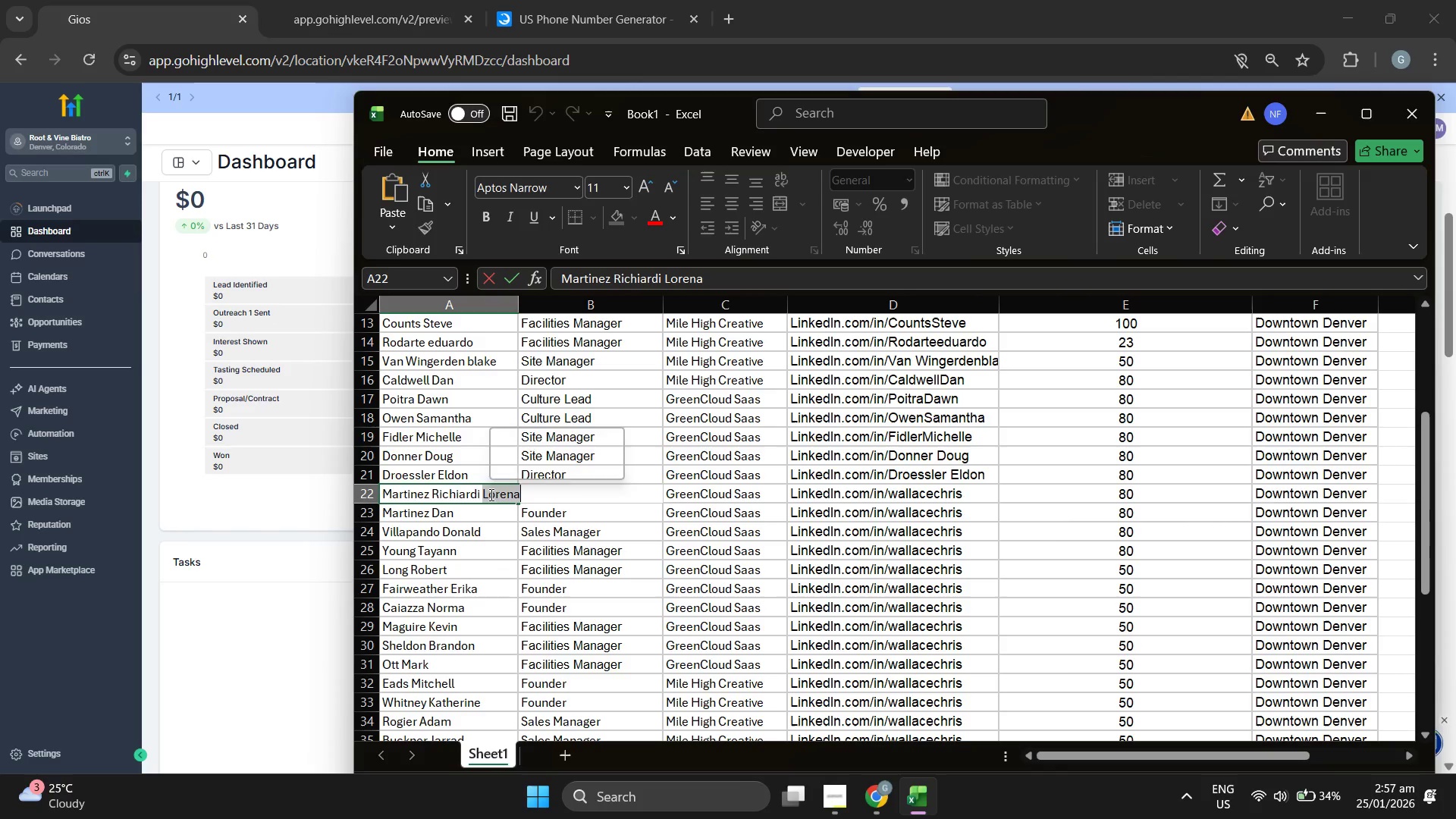 
triple_click([490, 494])
 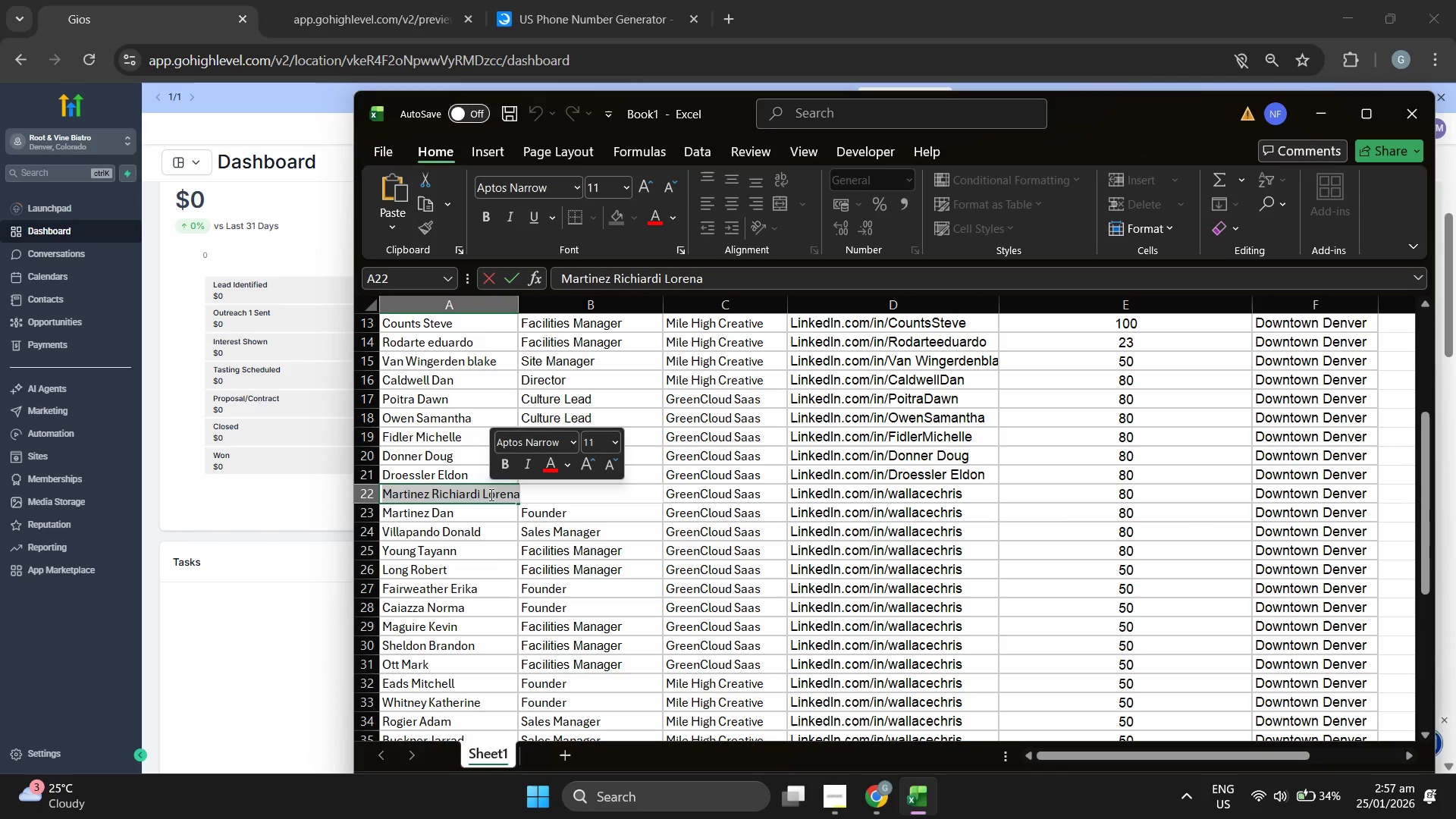 
key(Control+ControlLeft)
 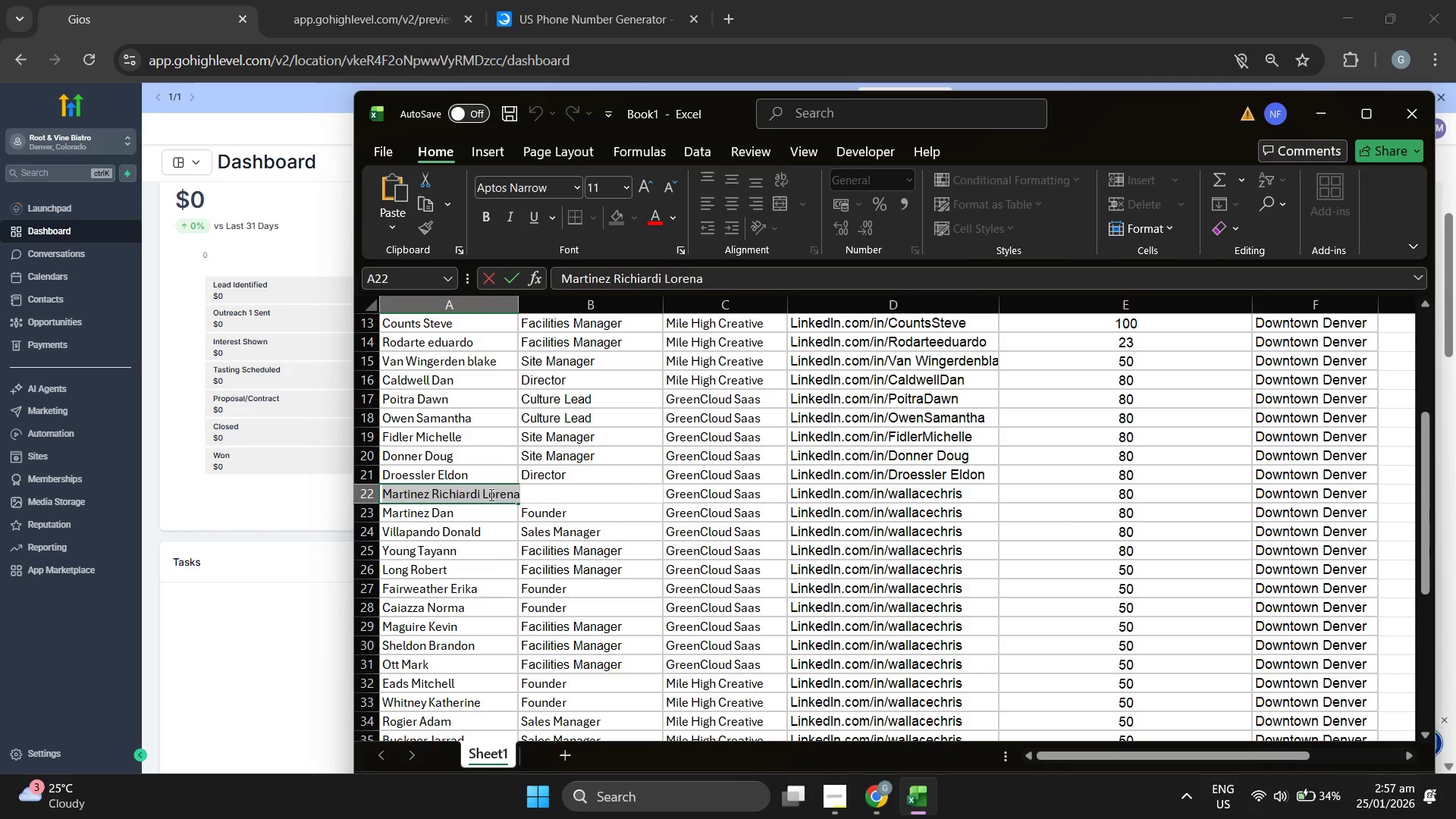 
key(Control+C)
 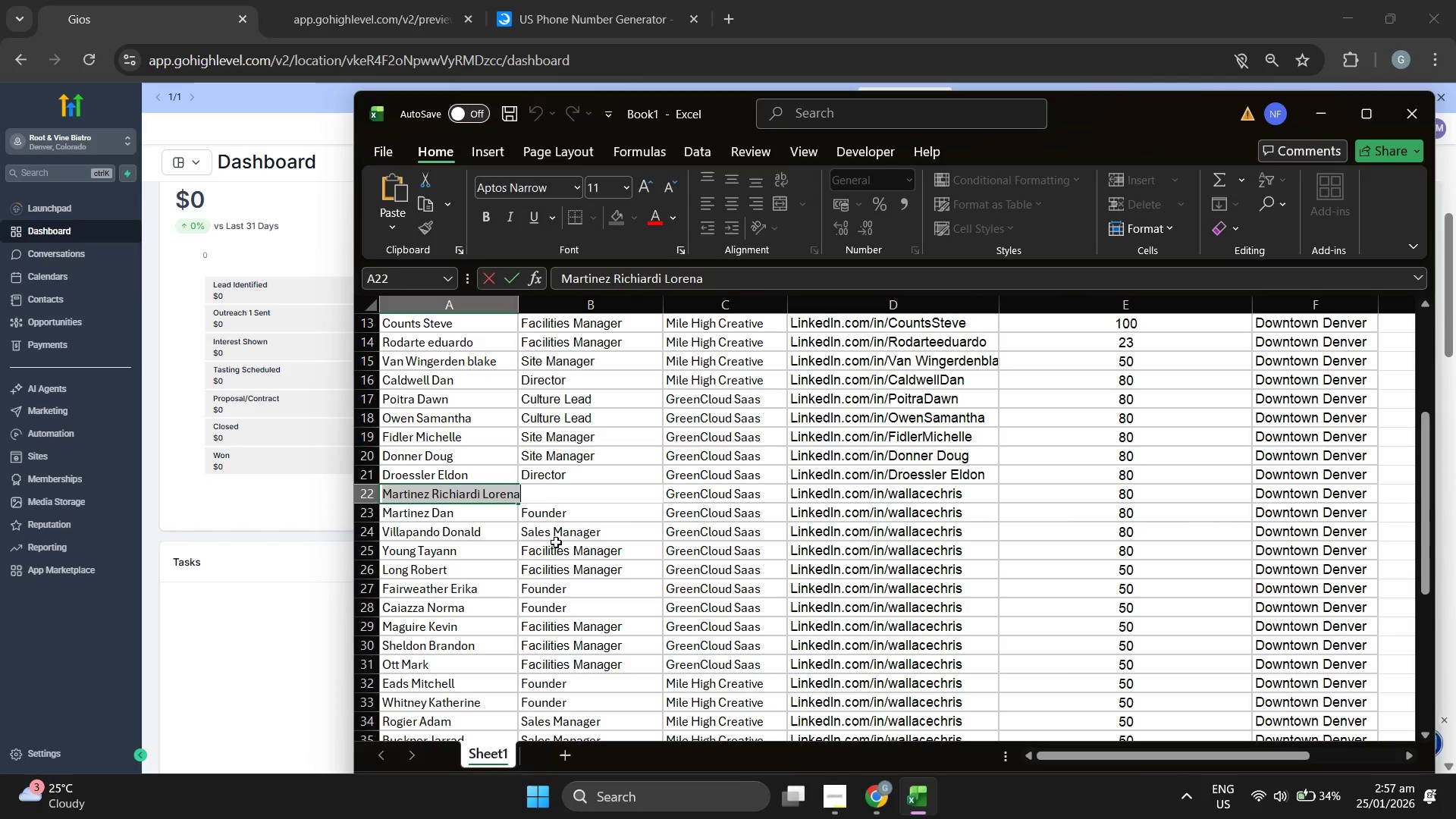 
left_click([557, 544])
 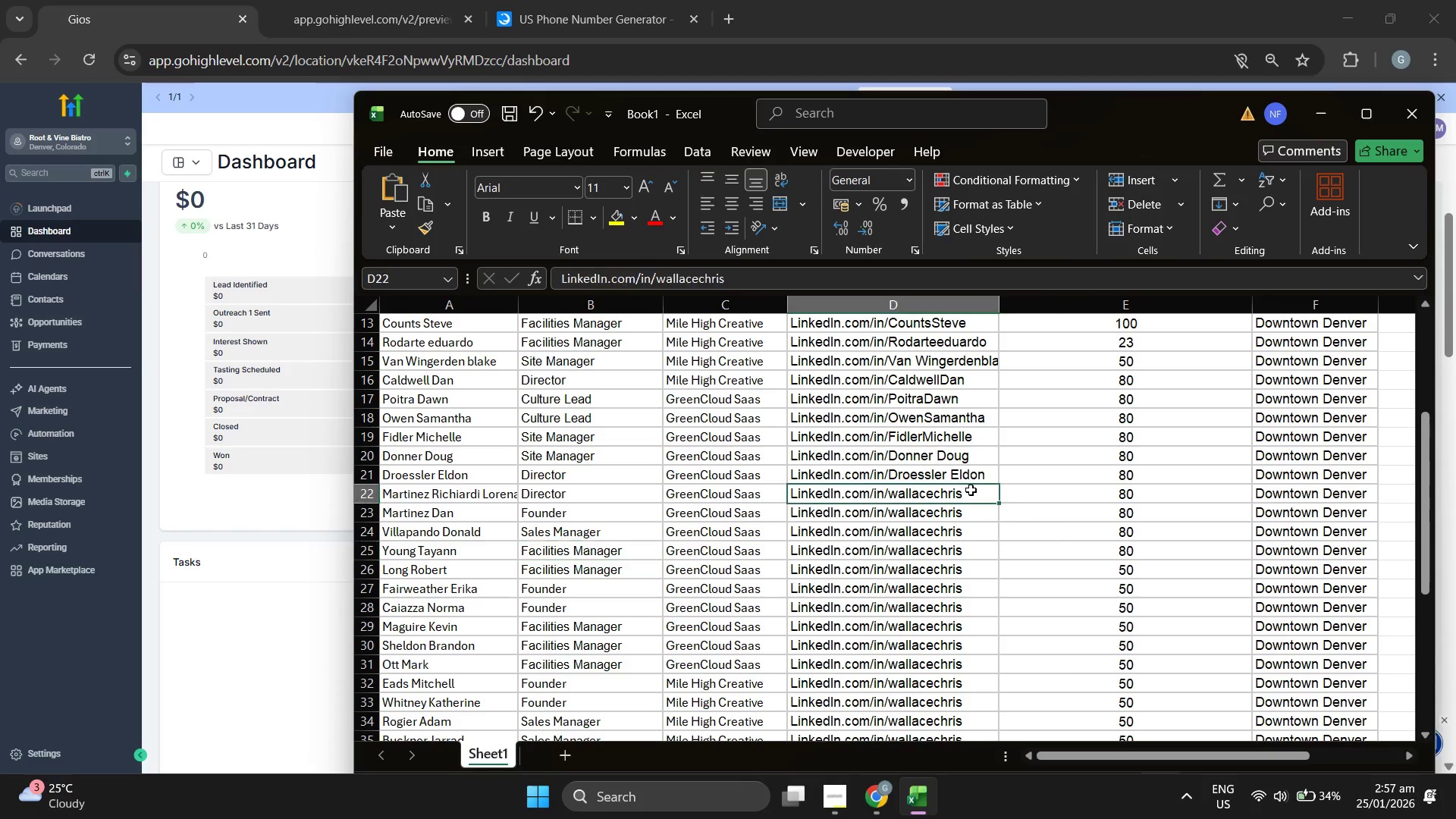 
double_click([971, 490])
 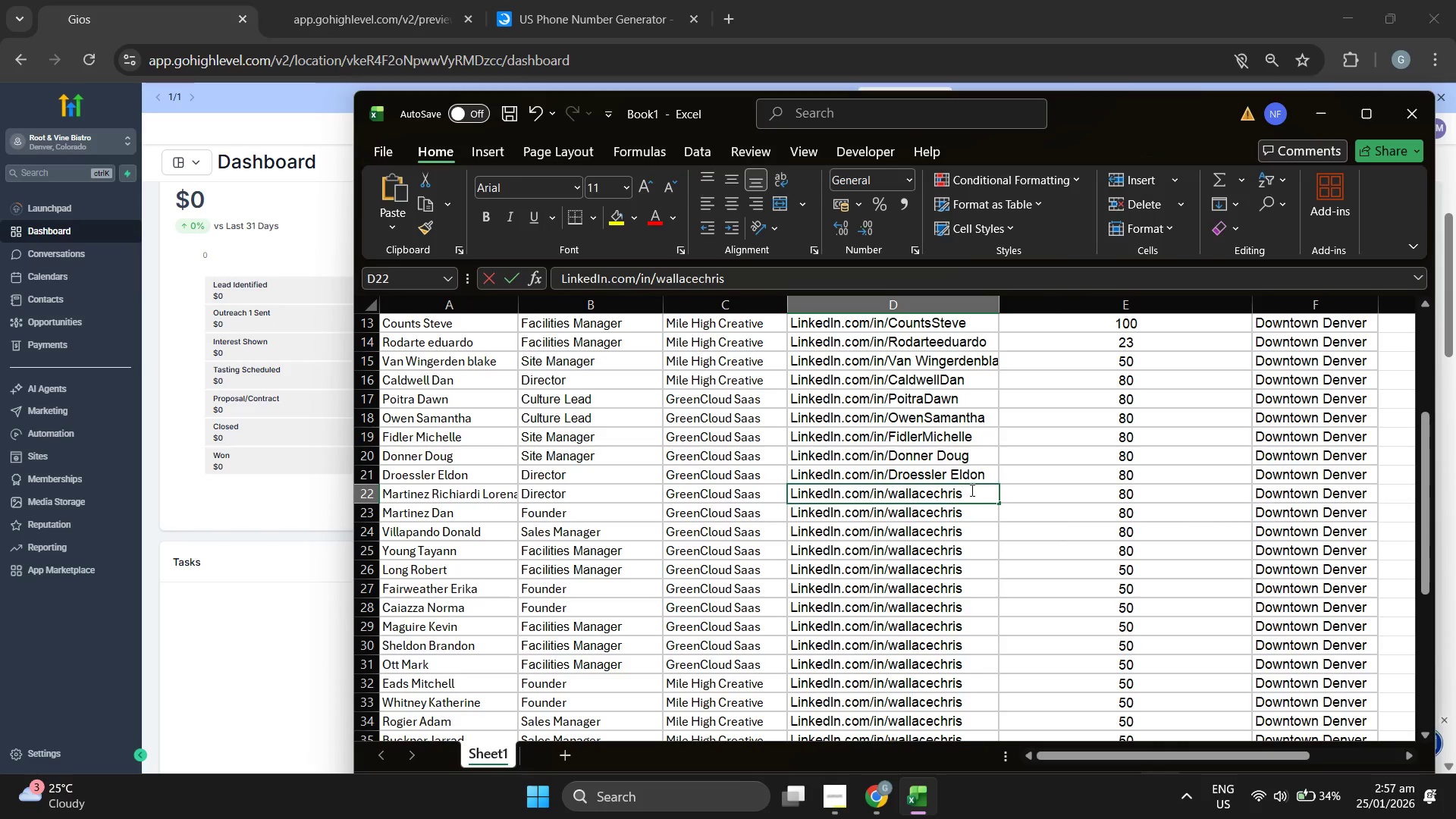 
triple_click([971, 490])
 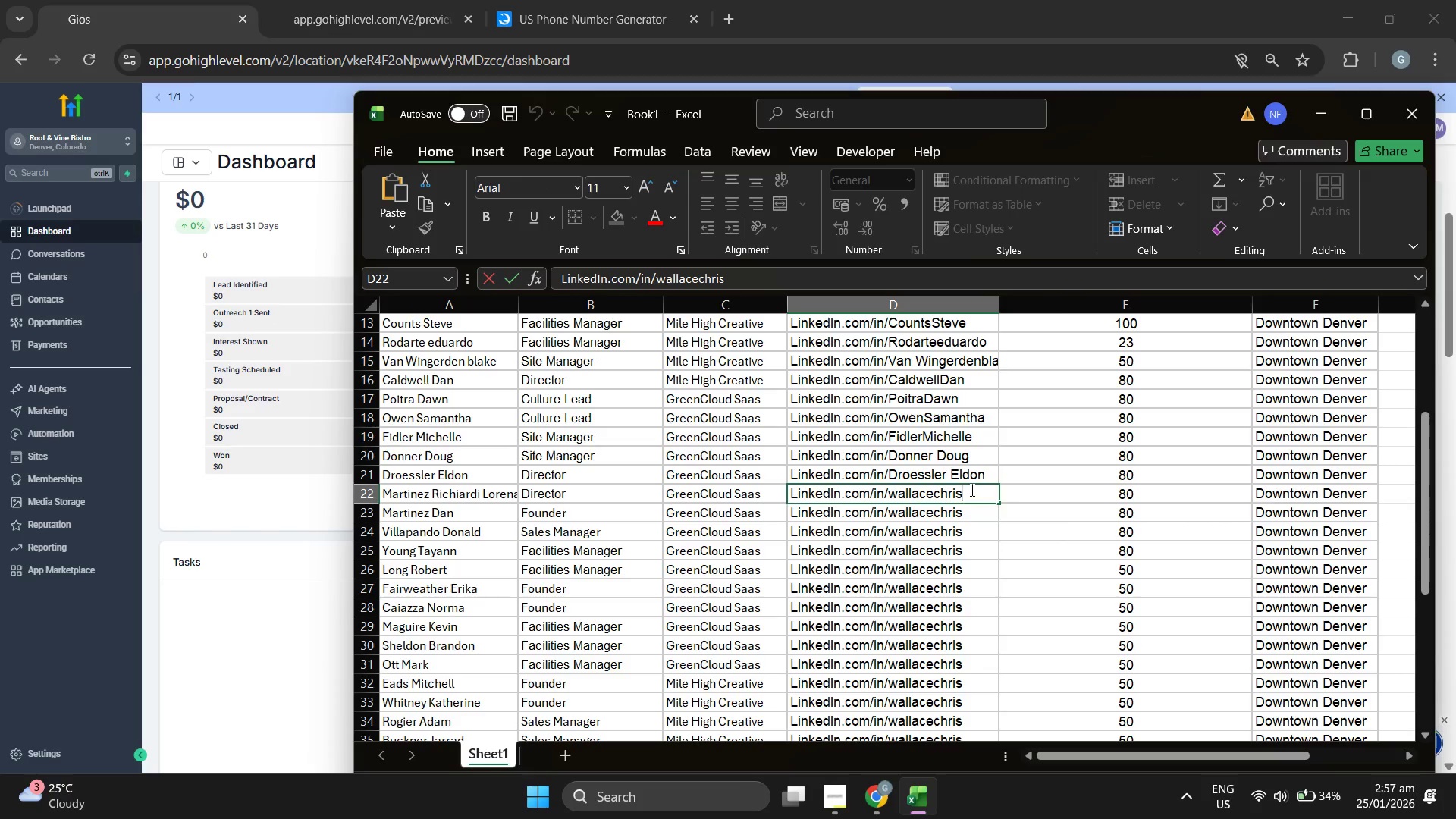 
left_click_drag(start_coordinate=[971, 490], to_coordinate=[902, 489])
 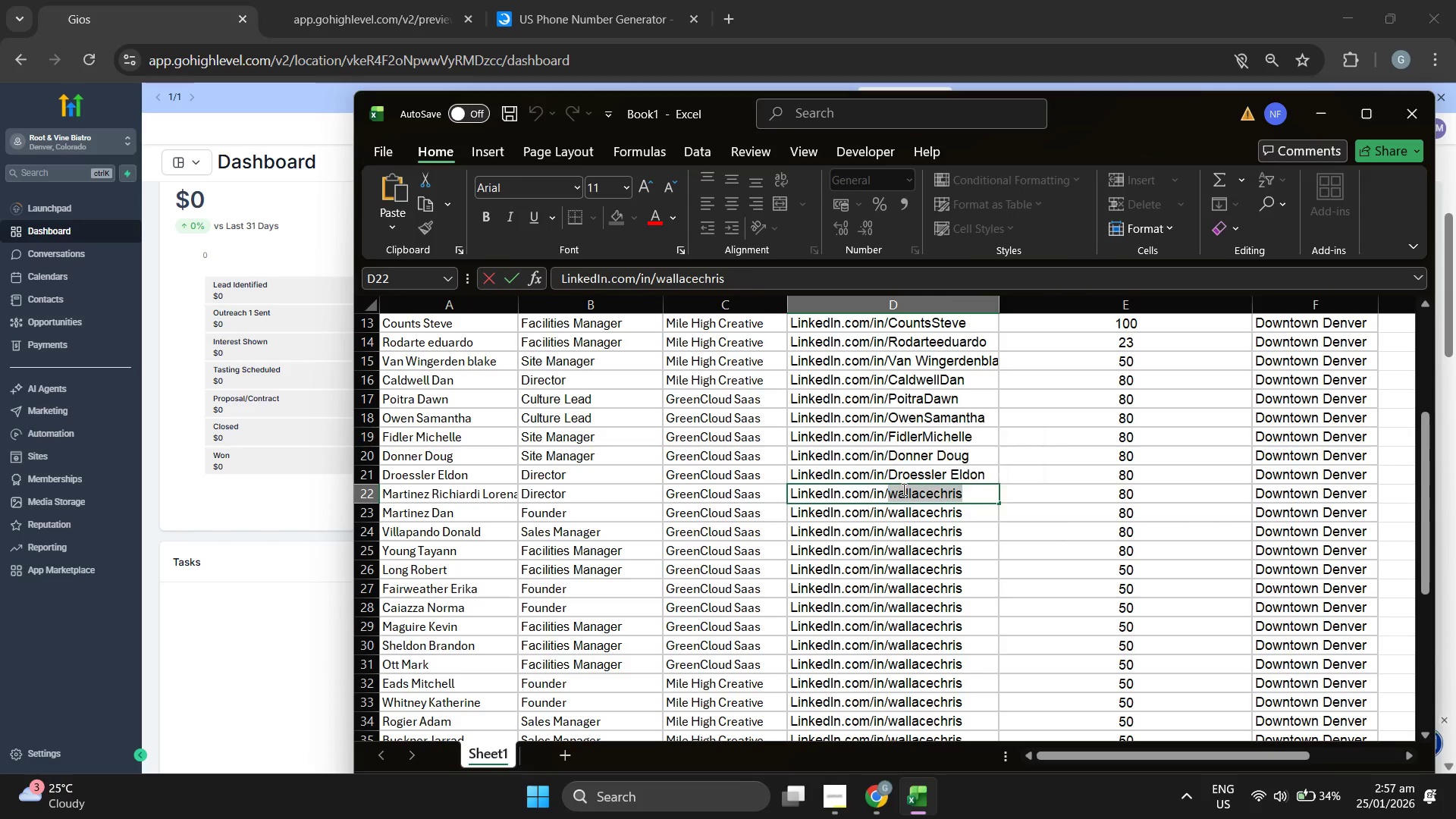 
key(Control+ControlLeft)
 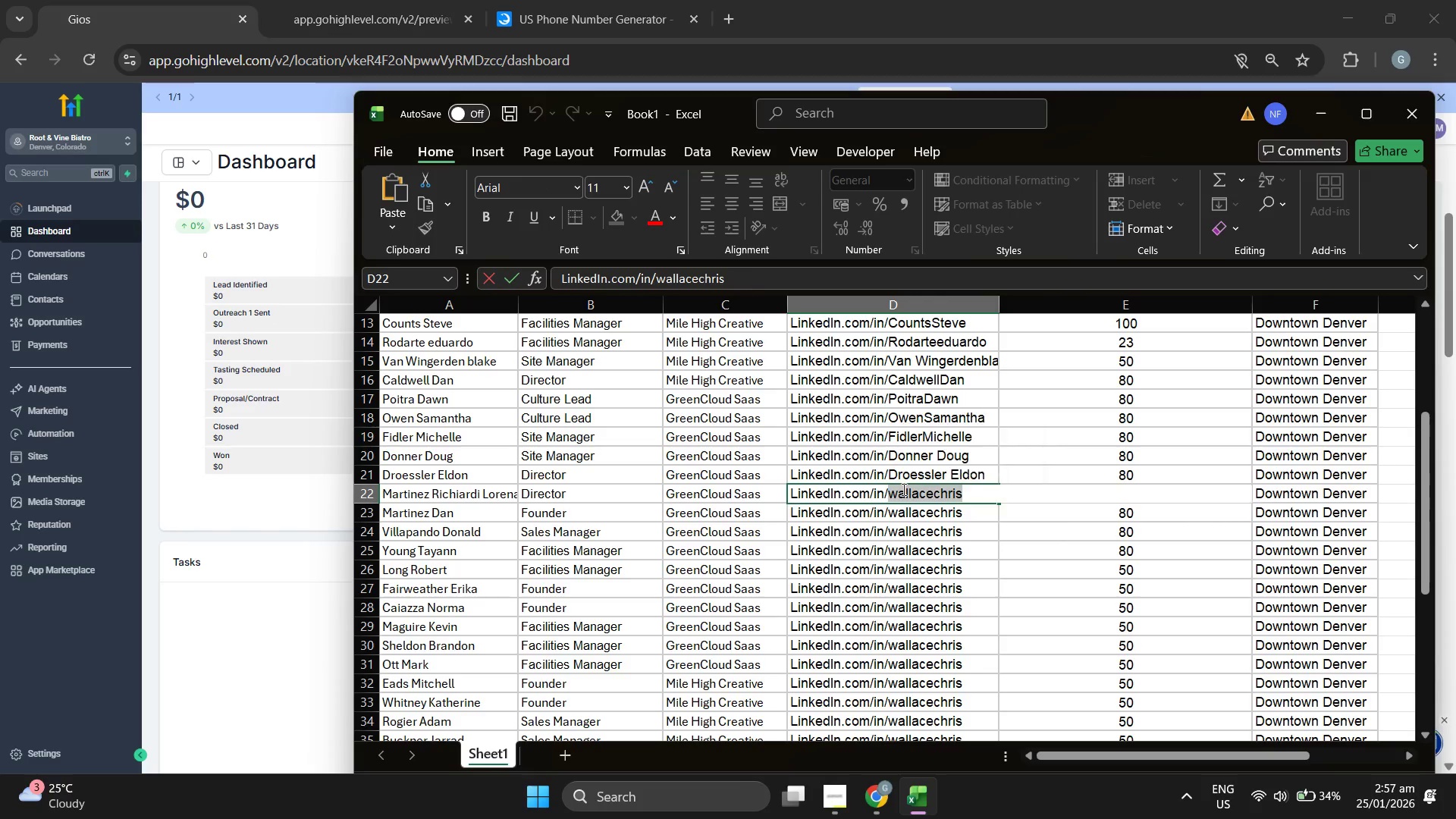 
key(Control+V)
 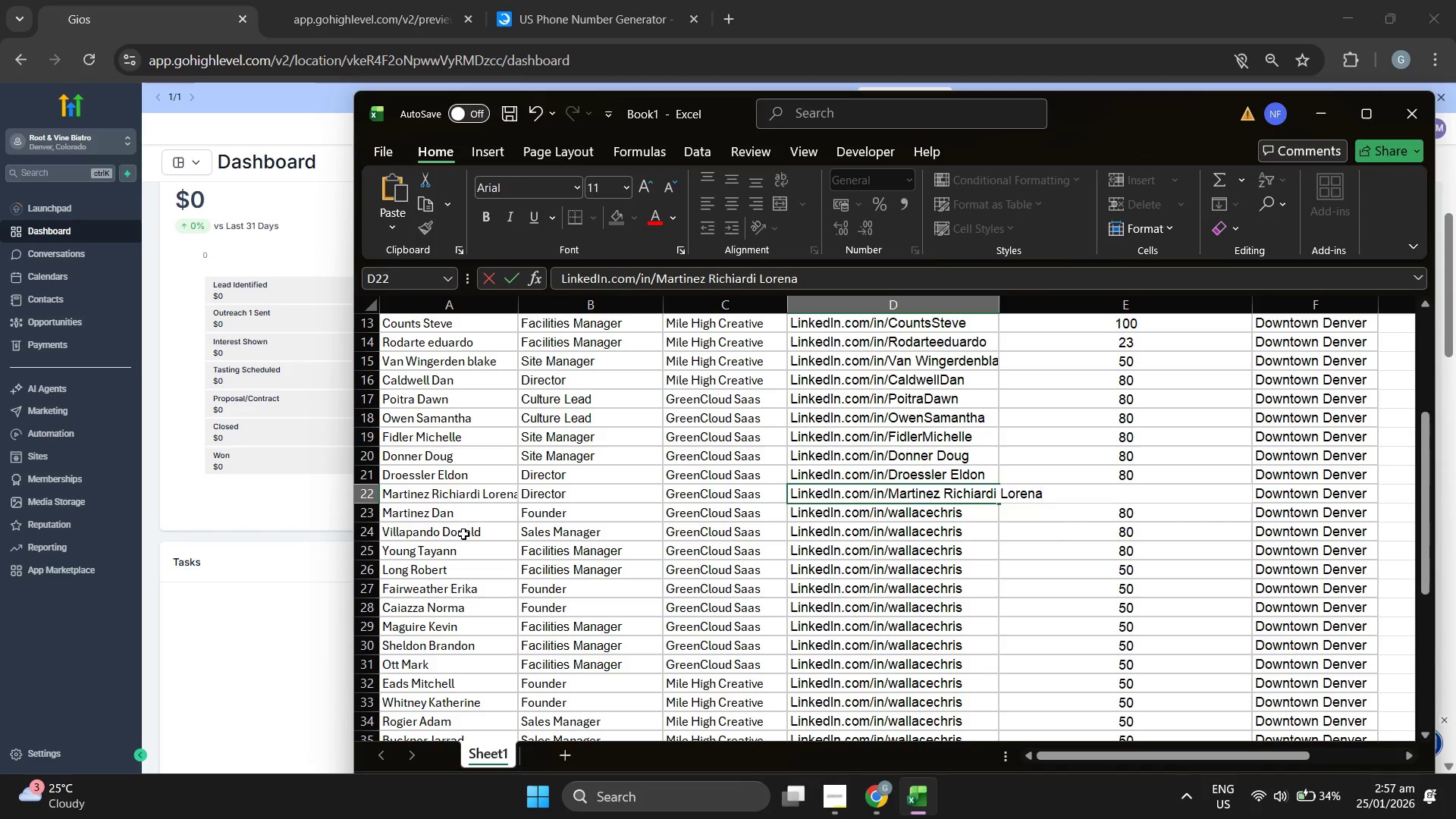 
double_click([469, 514])
 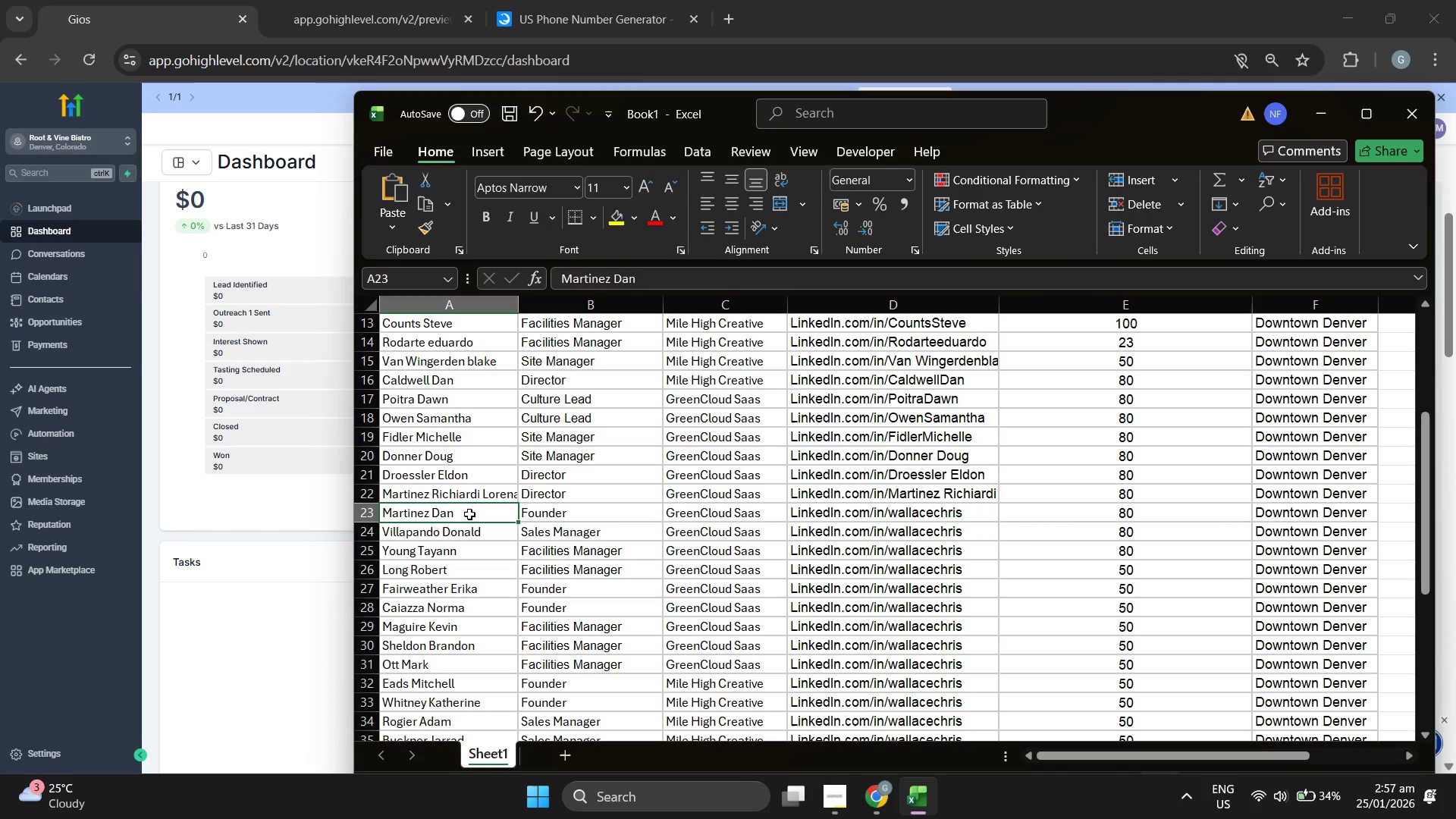 
key(Control+ControlLeft)
 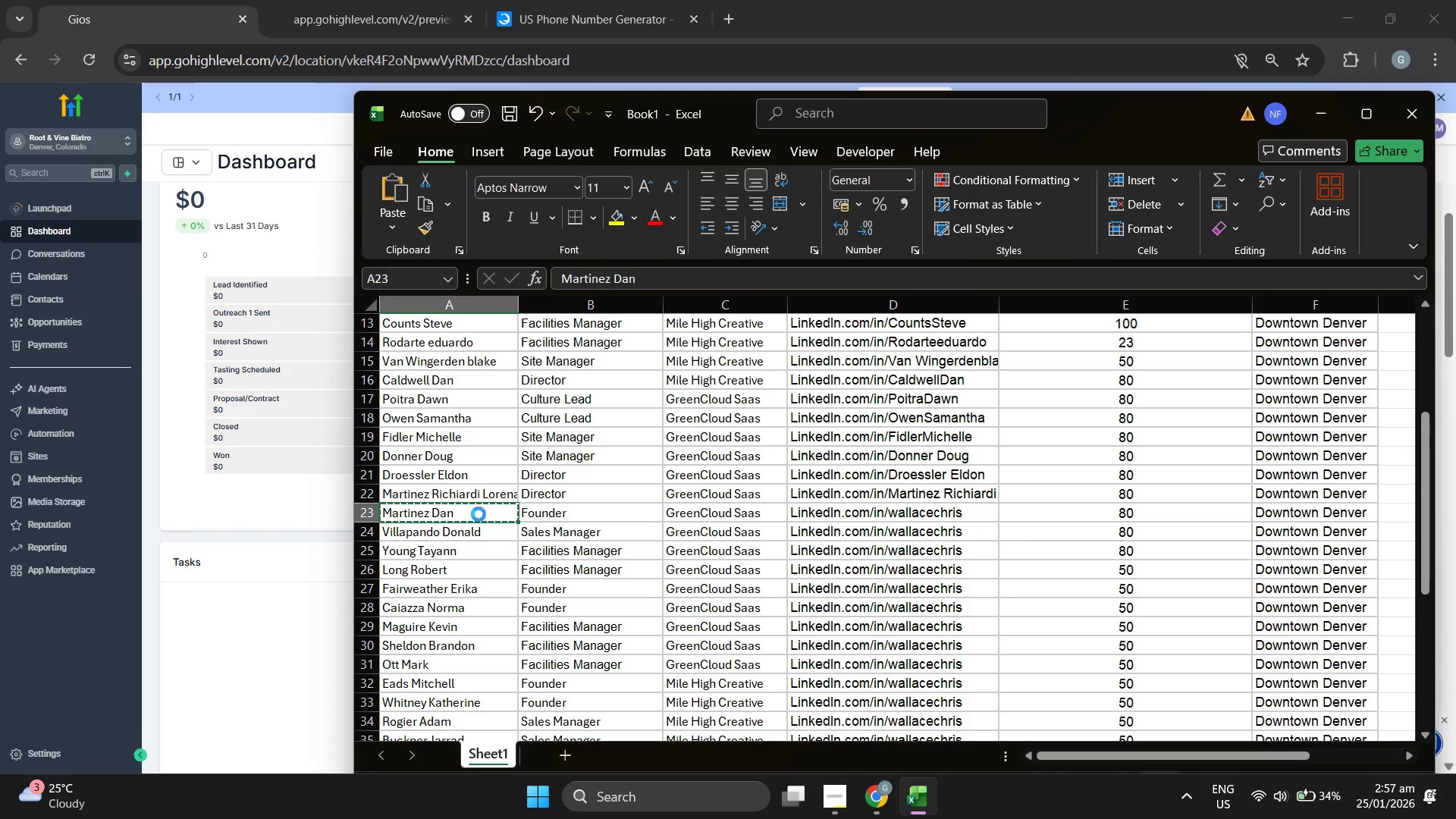 
key(Control+C)
 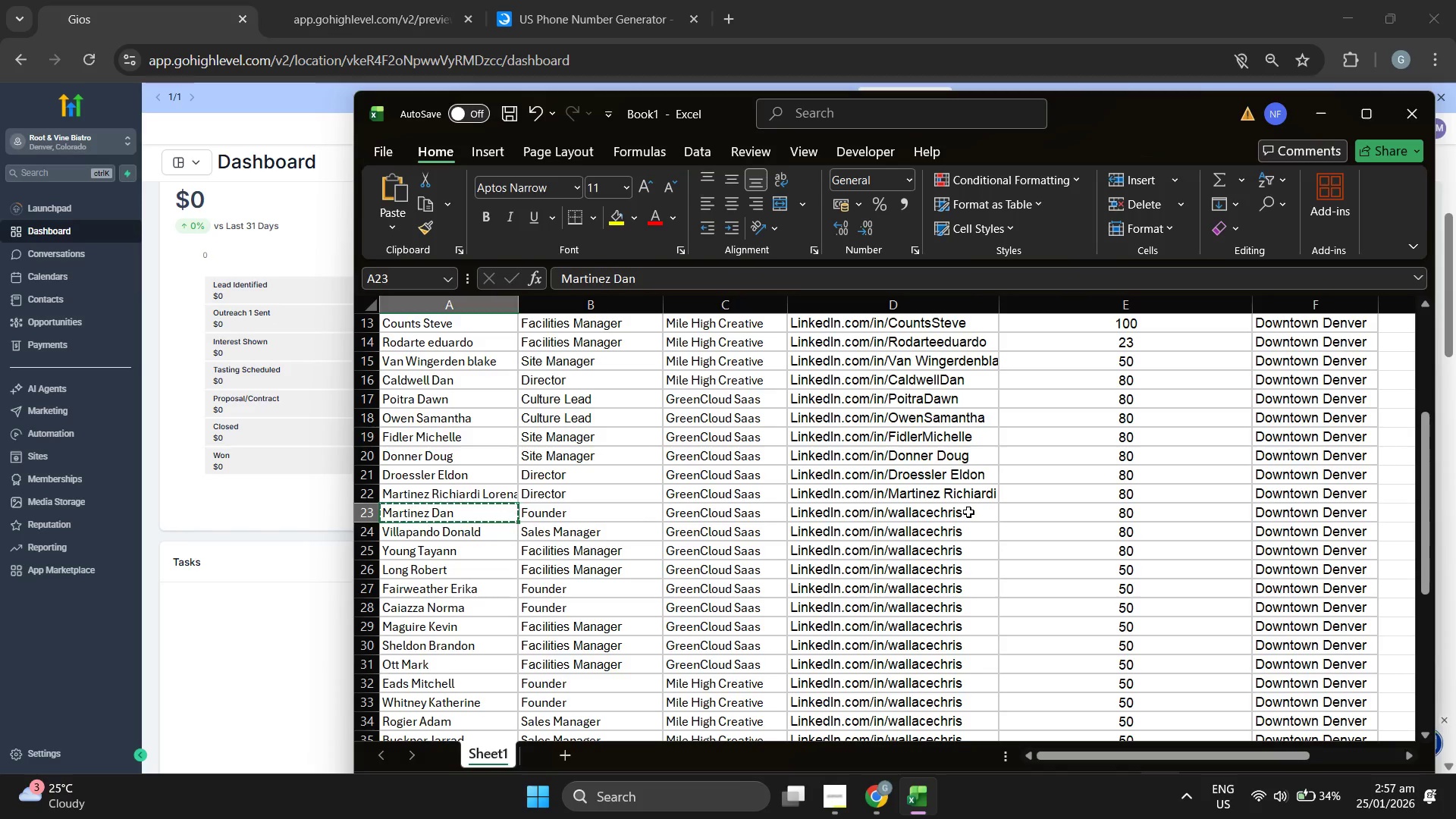 
double_click([969, 512])
 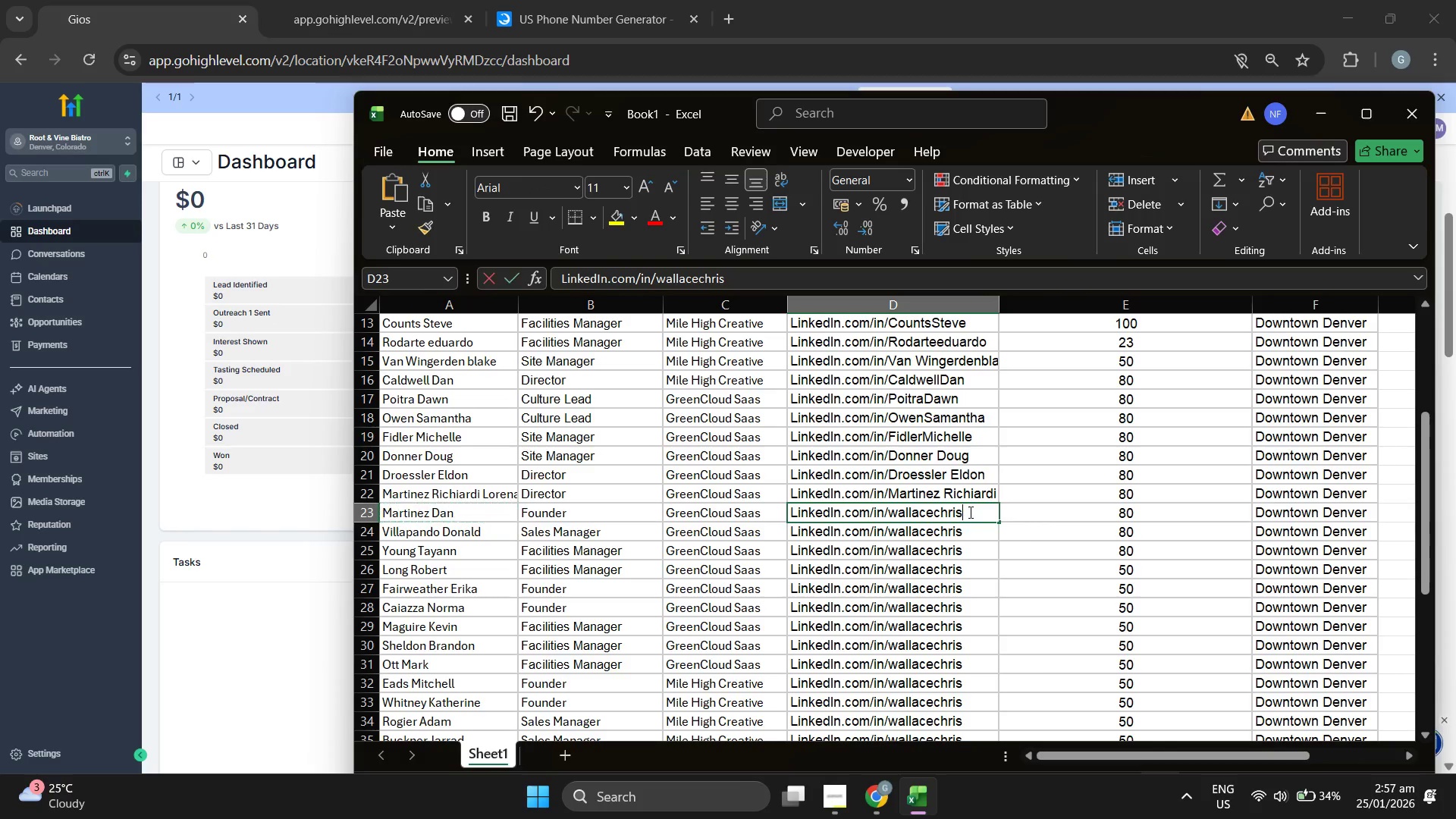 
triple_click([969, 512])
 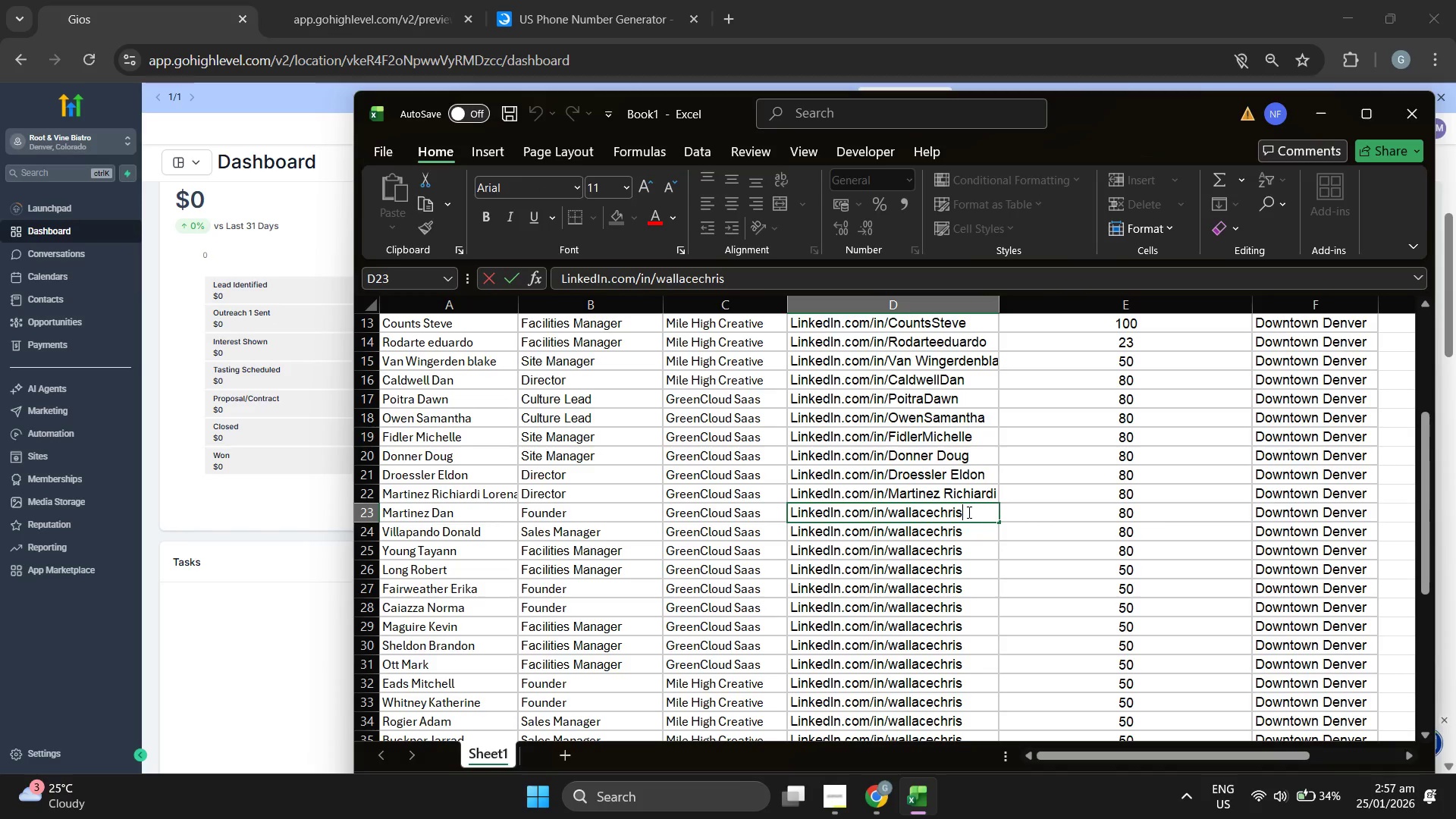 
triple_click([968, 512])
 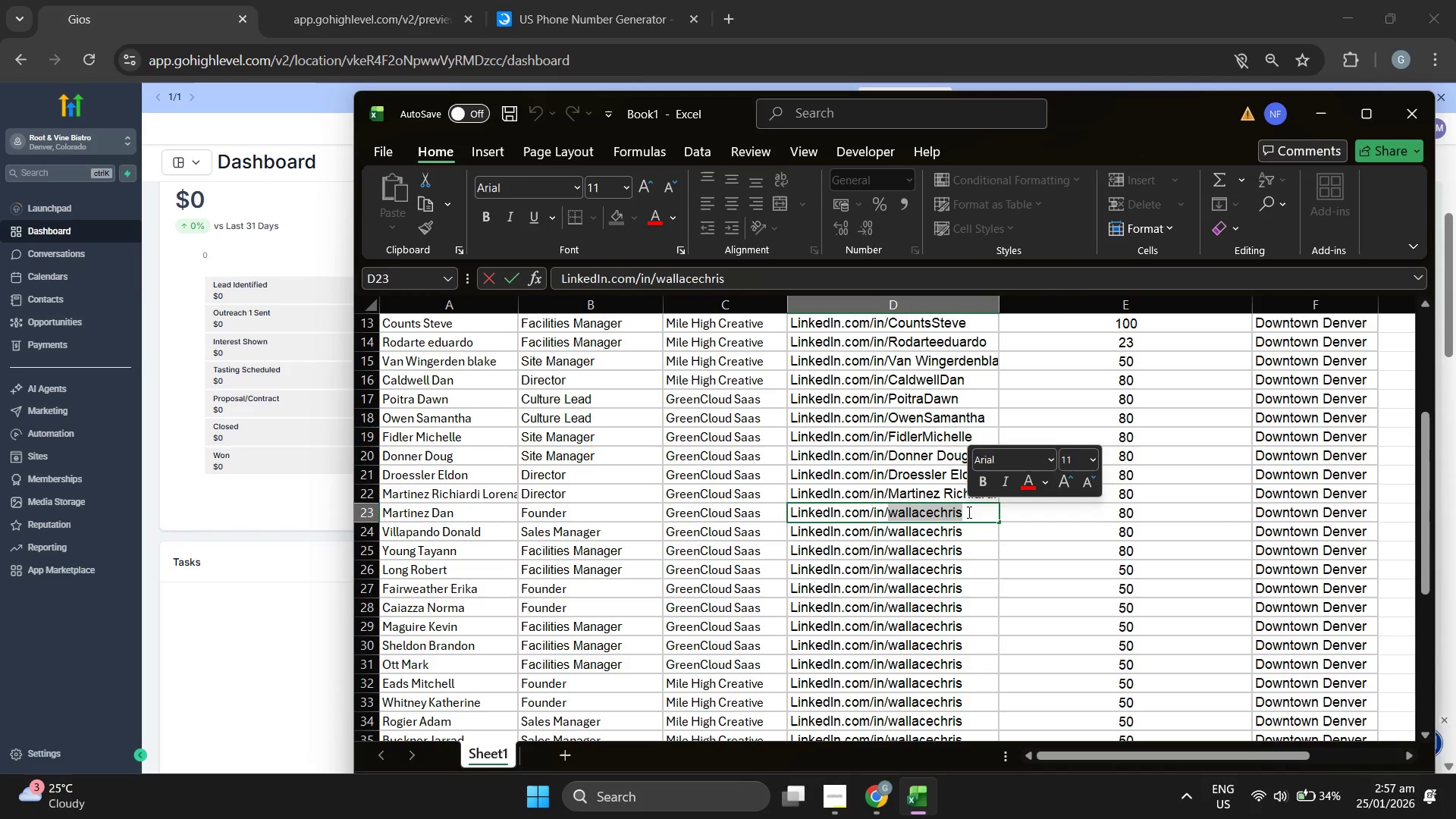 
key(Control+ControlLeft)
 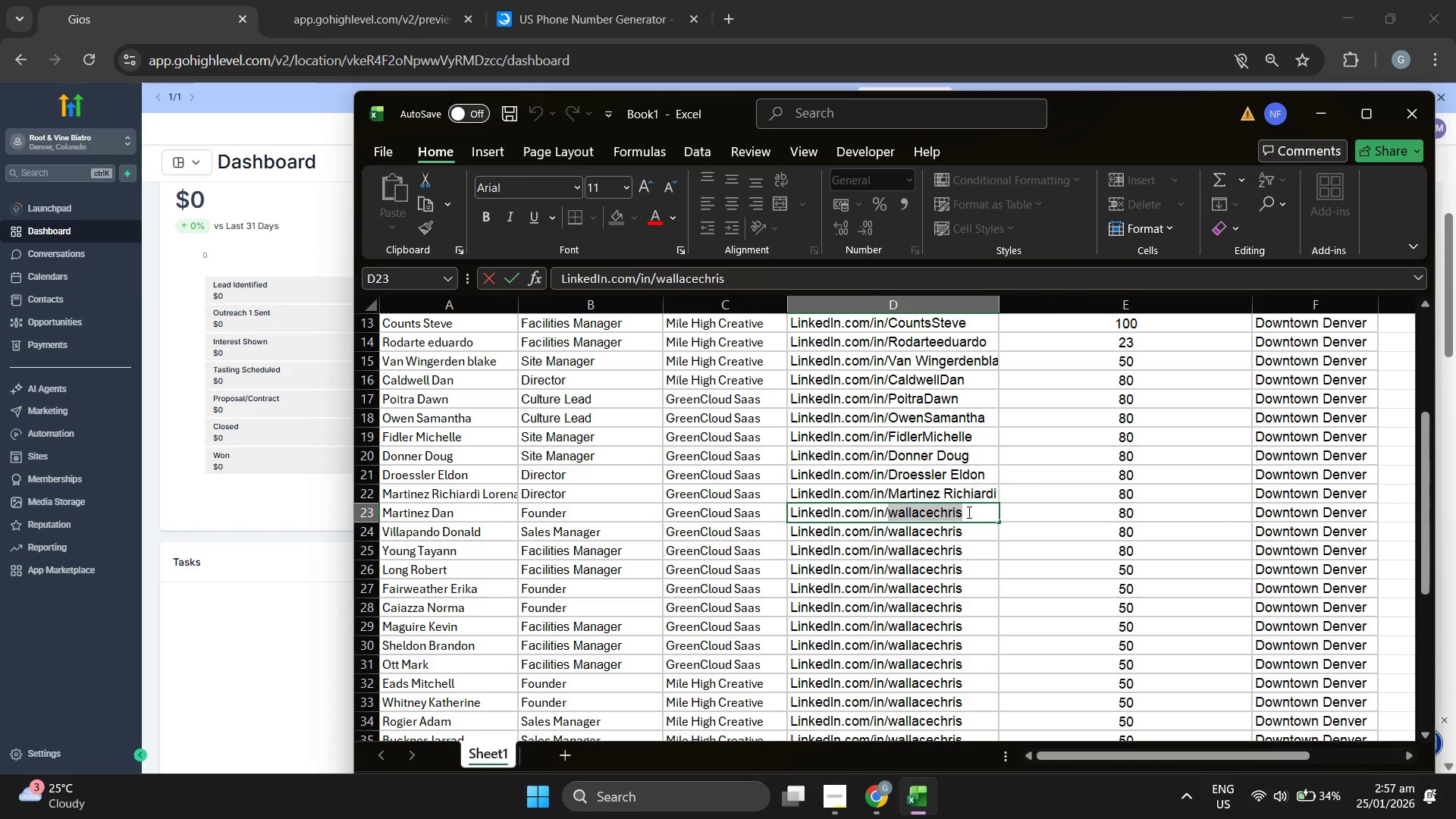 
key(Control+V)
 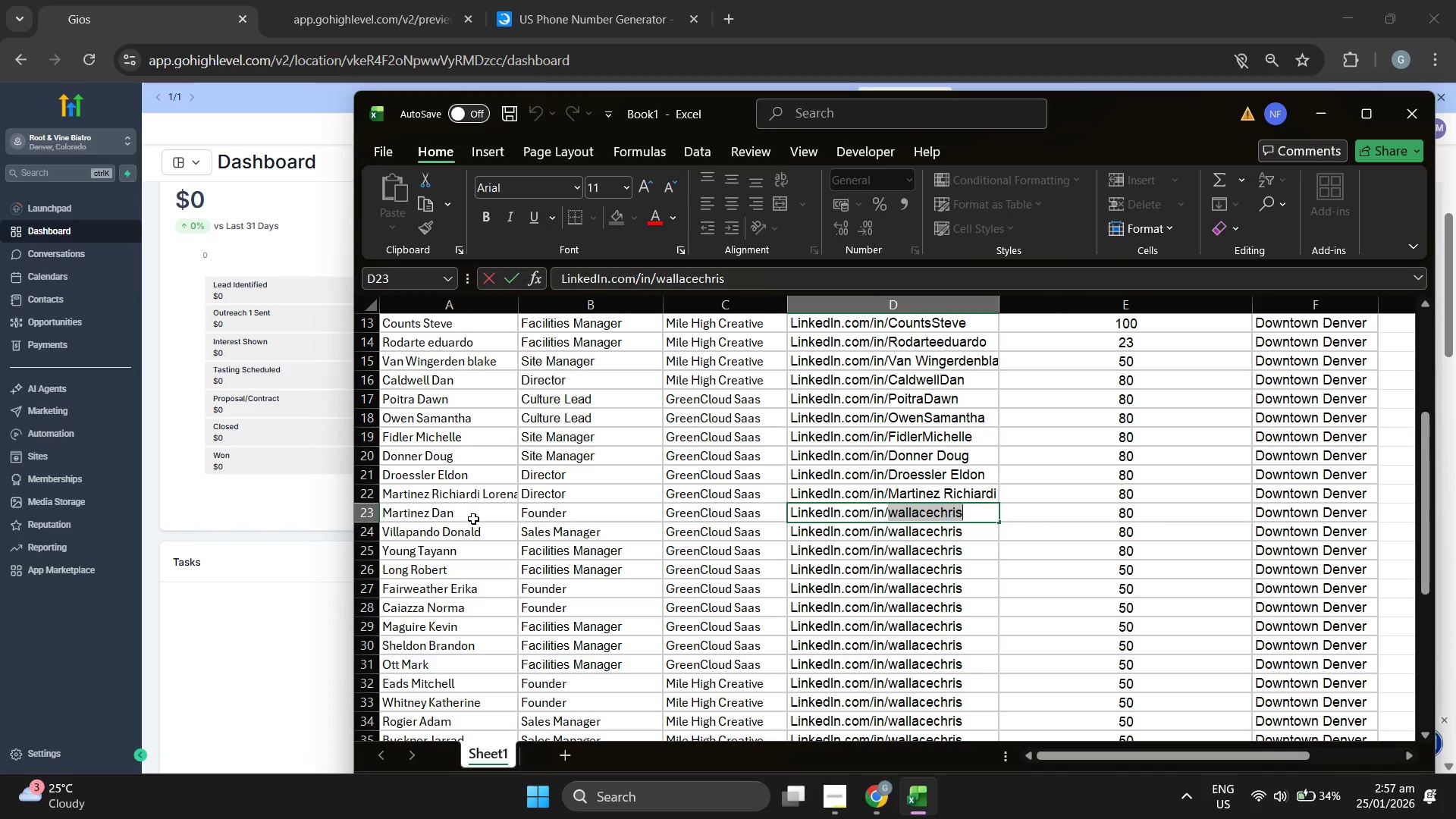 
double_click([473, 516])
 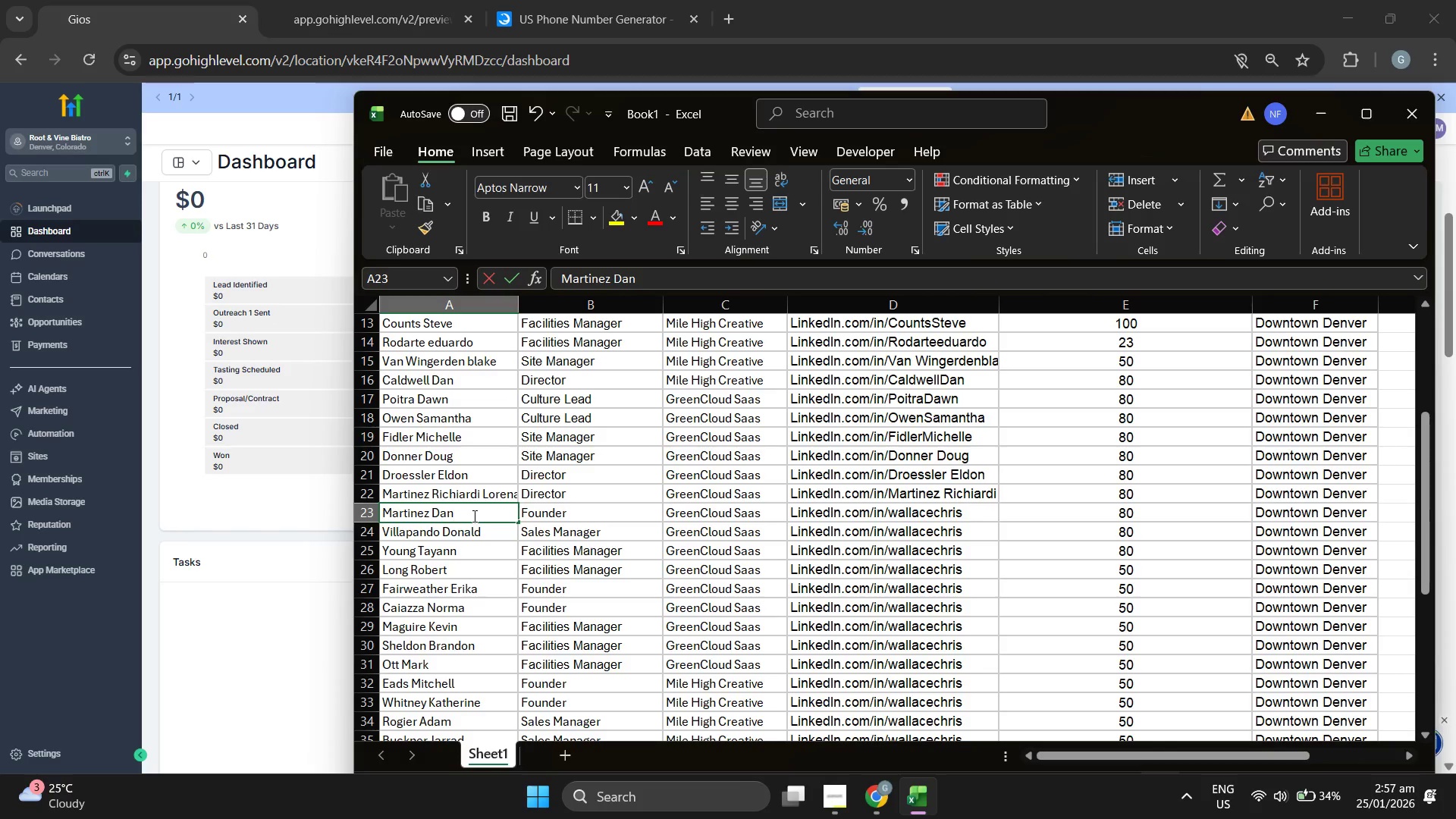 
triple_click([473, 516])
 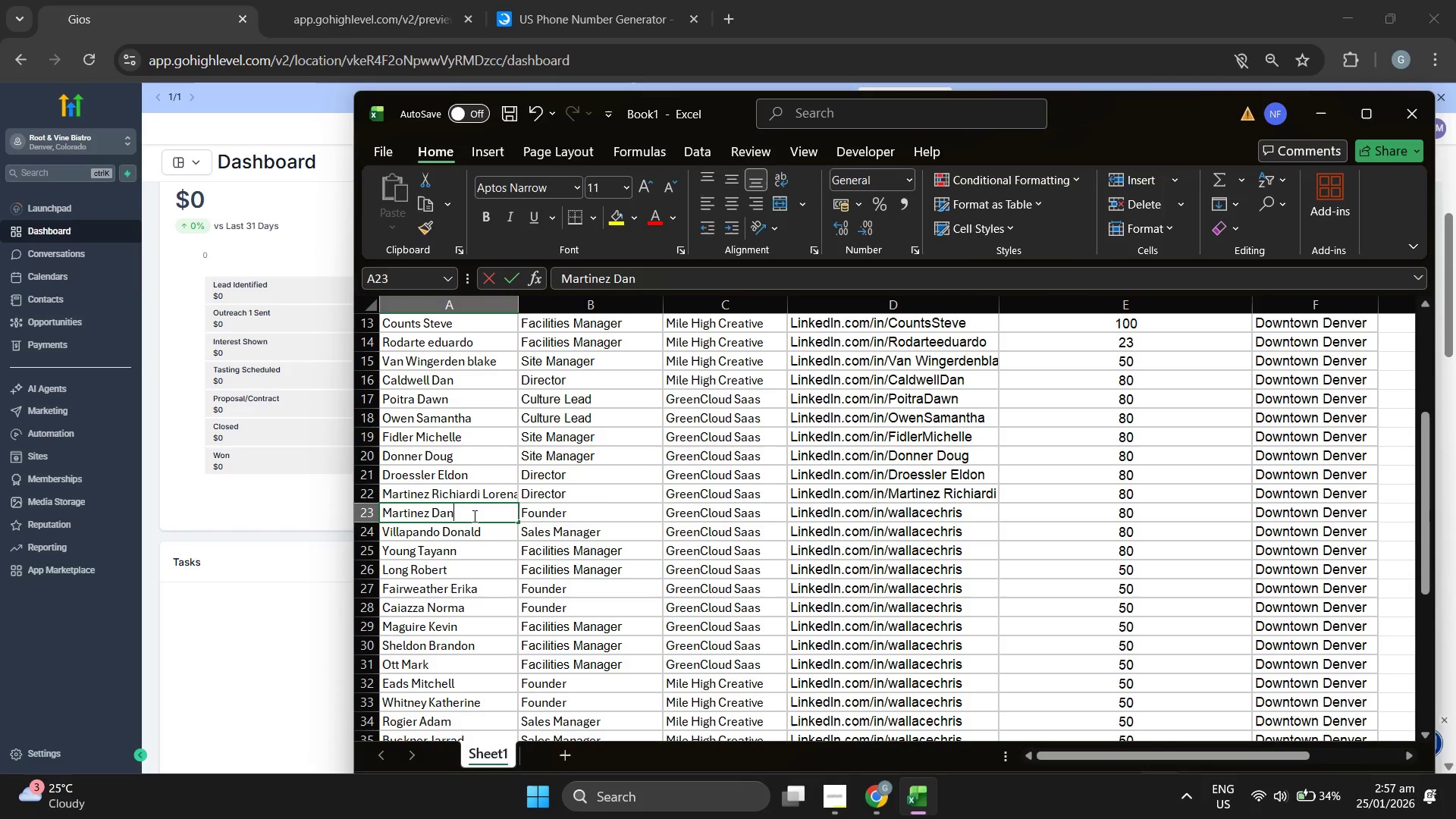 
triple_click([473, 516])
 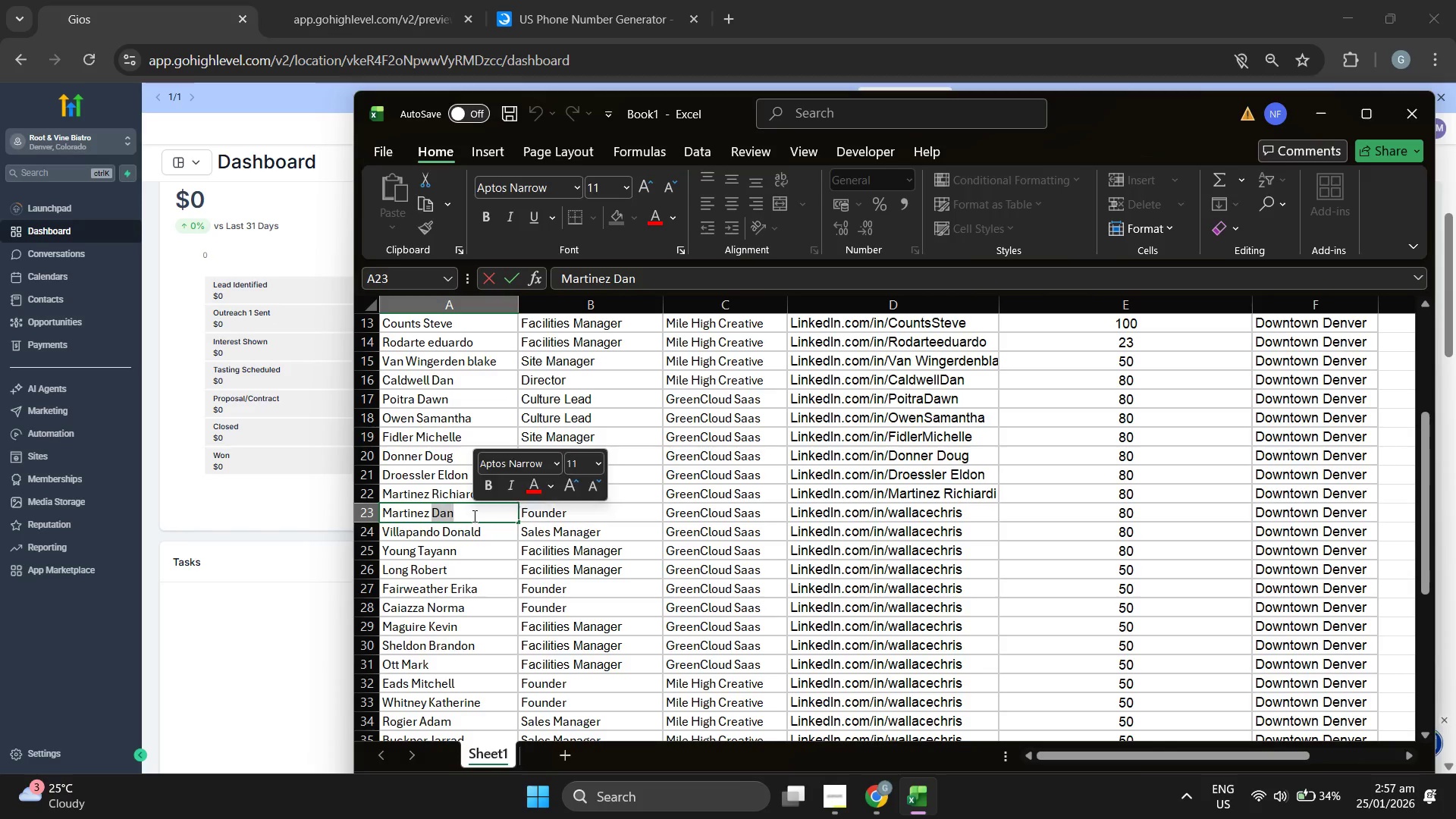 
key(Control+ControlLeft)
 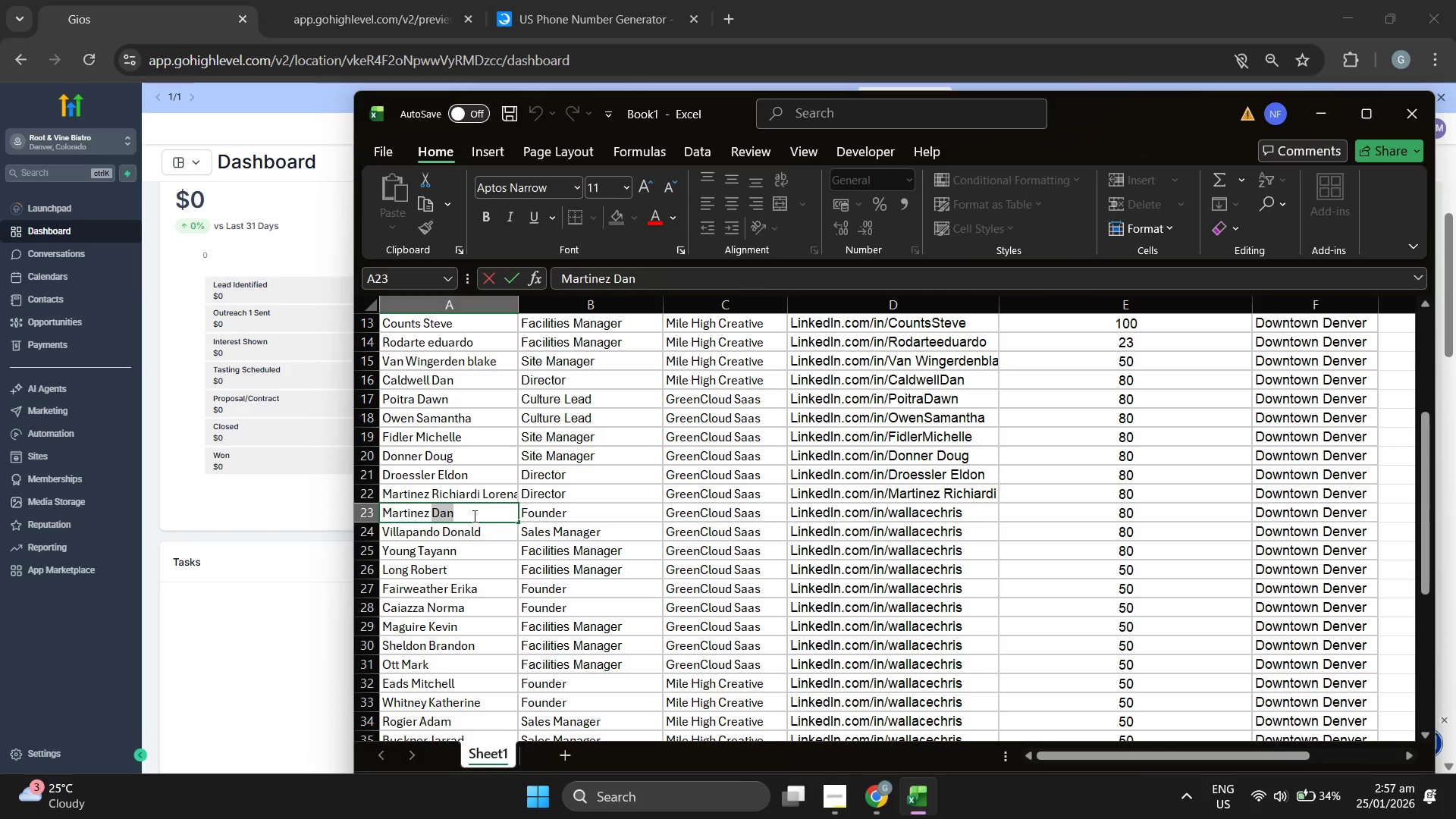 
triple_click([473, 516])
 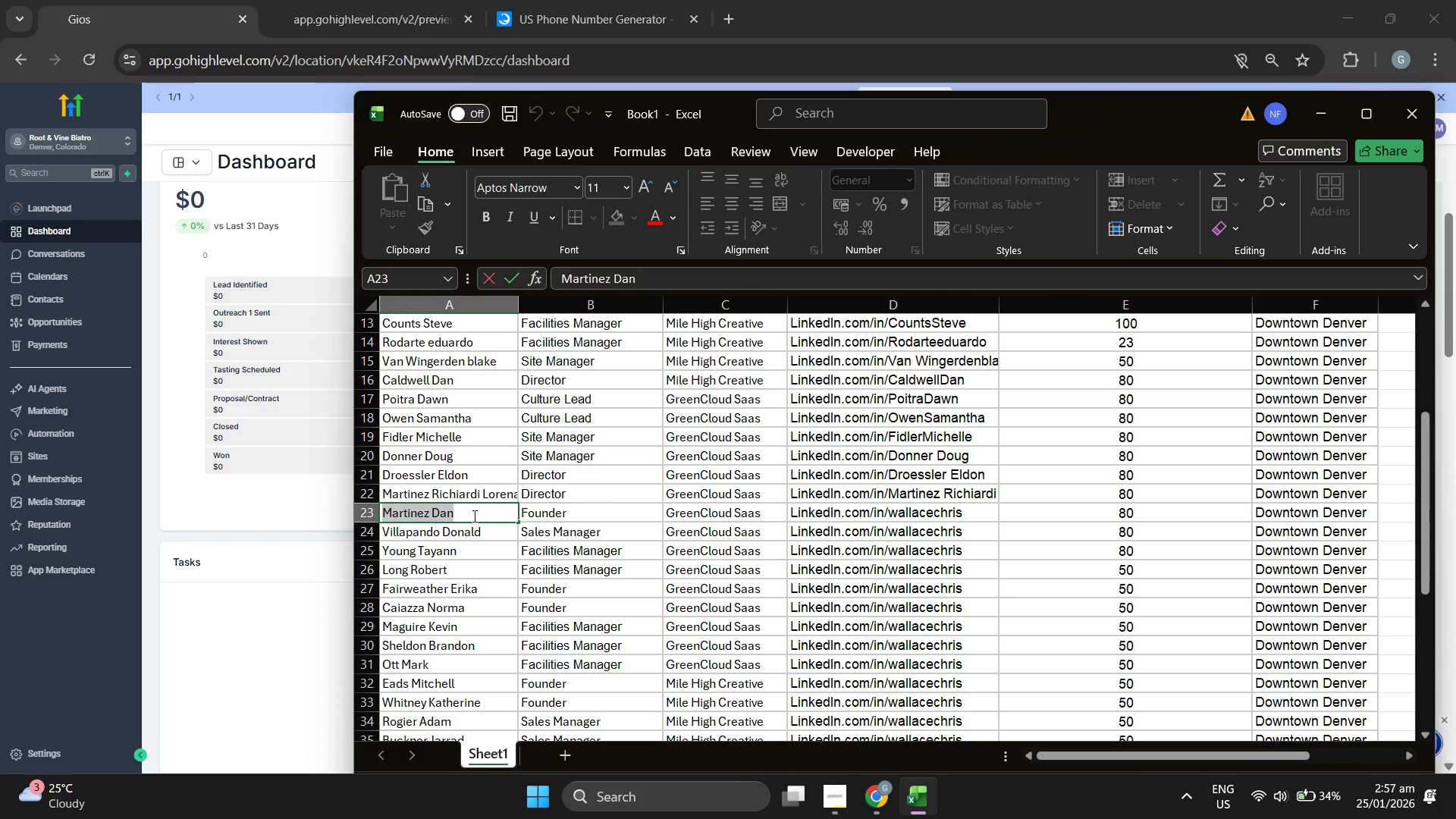 
triple_click([473, 516])
 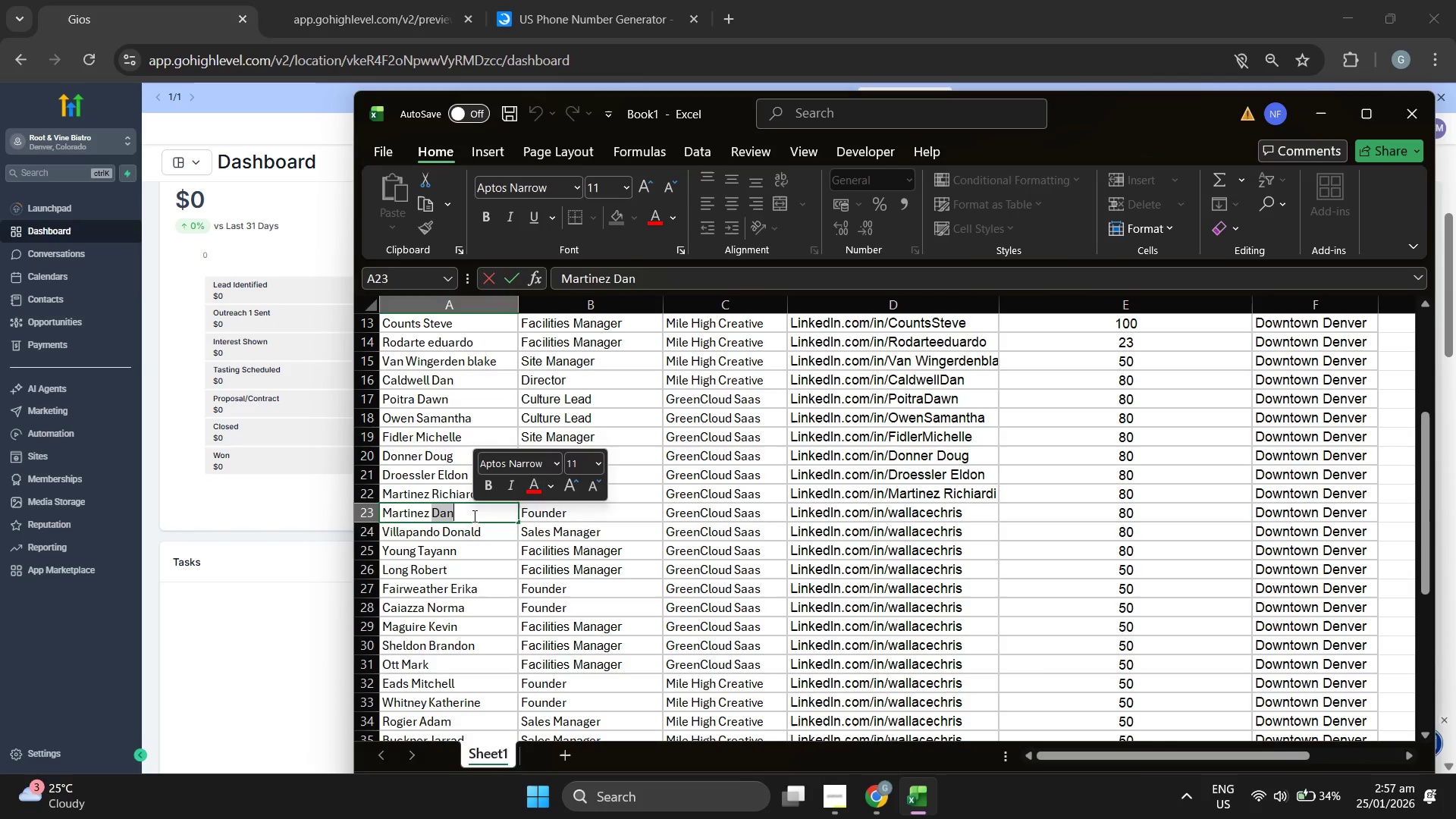 
triple_click([473, 516])
 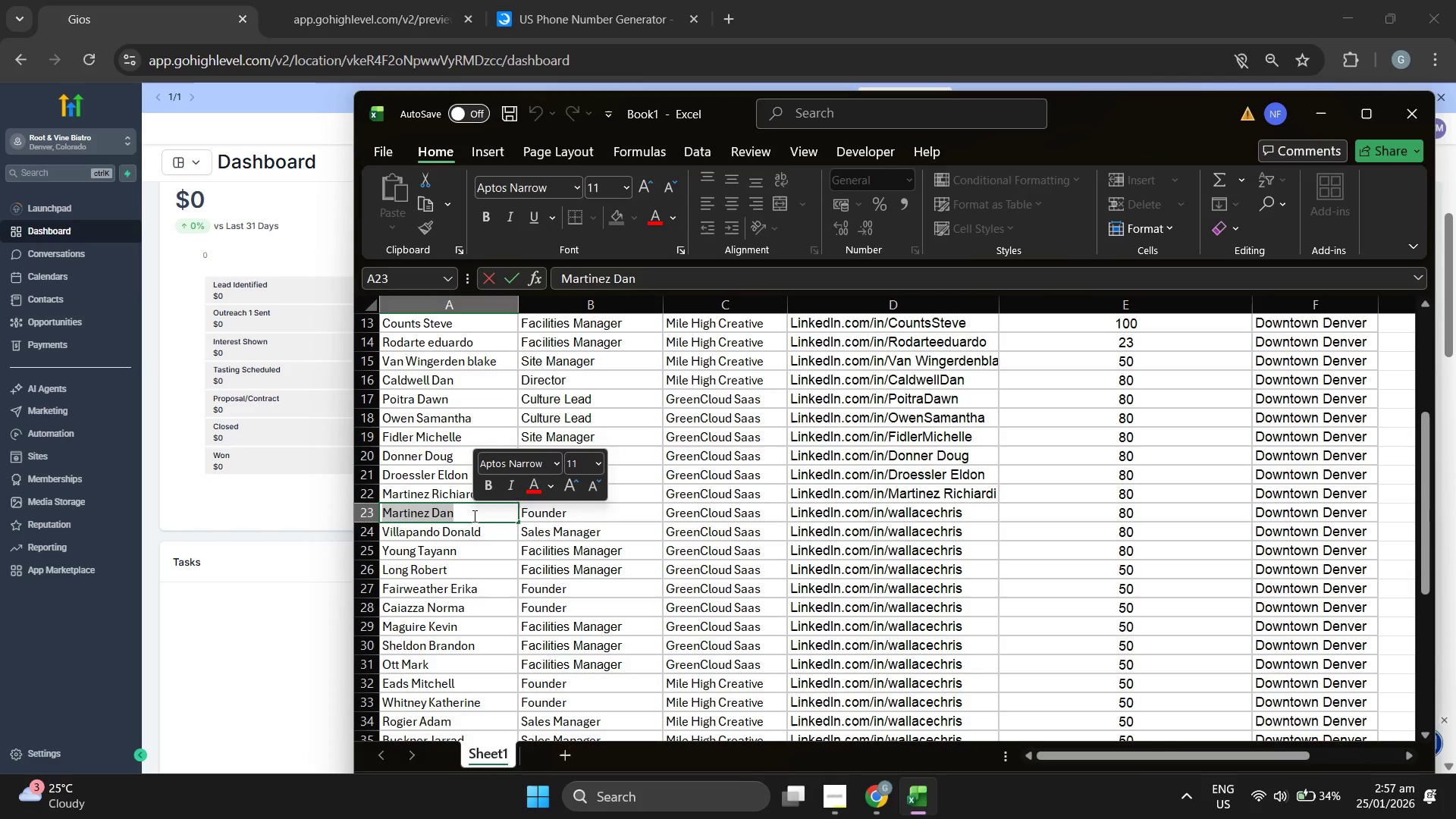 
key(Control+ControlLeft)
 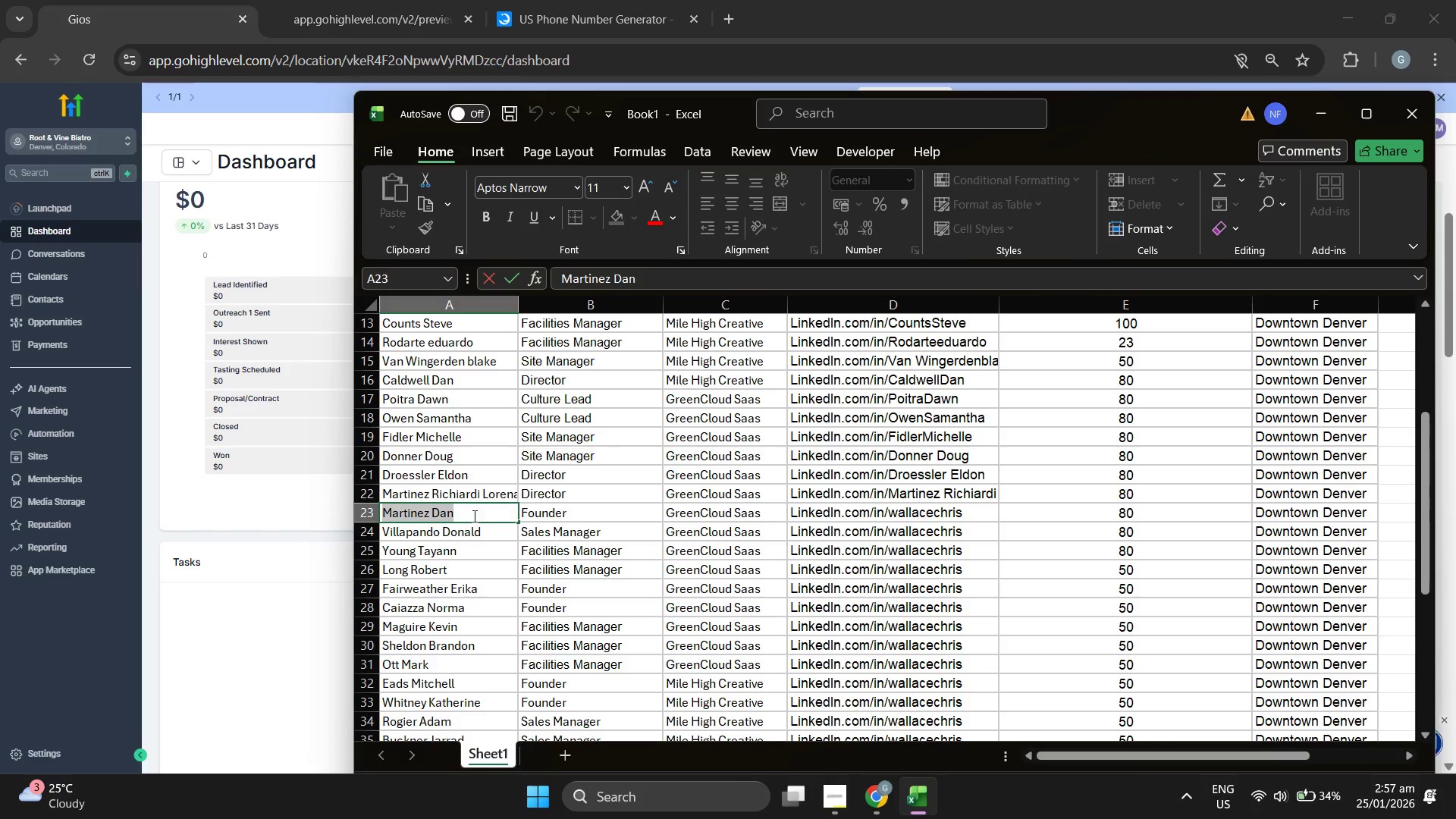 
key(Control+C)
 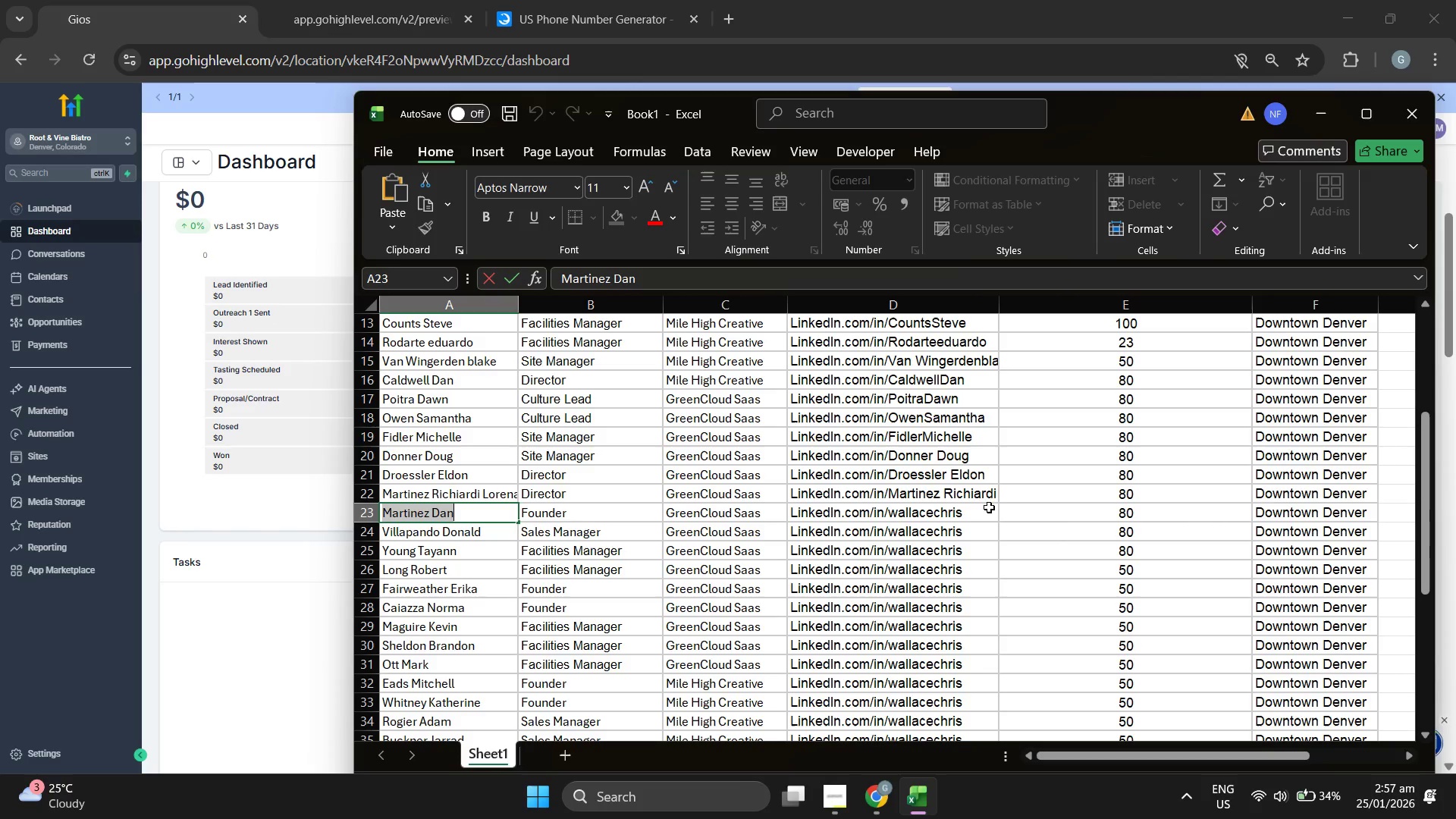 
double_click([983, 508])
 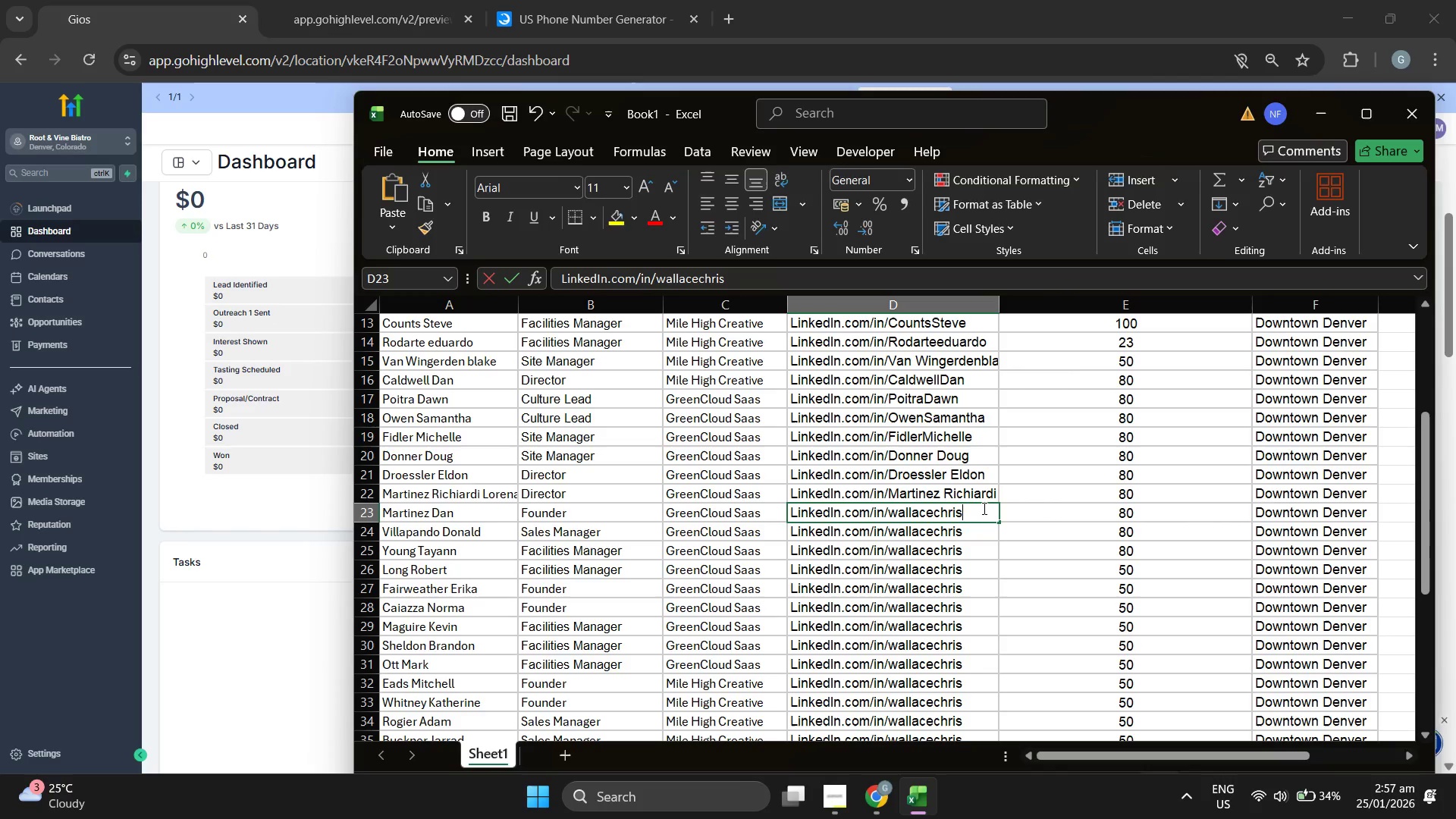 
triple_click([983, 508])
 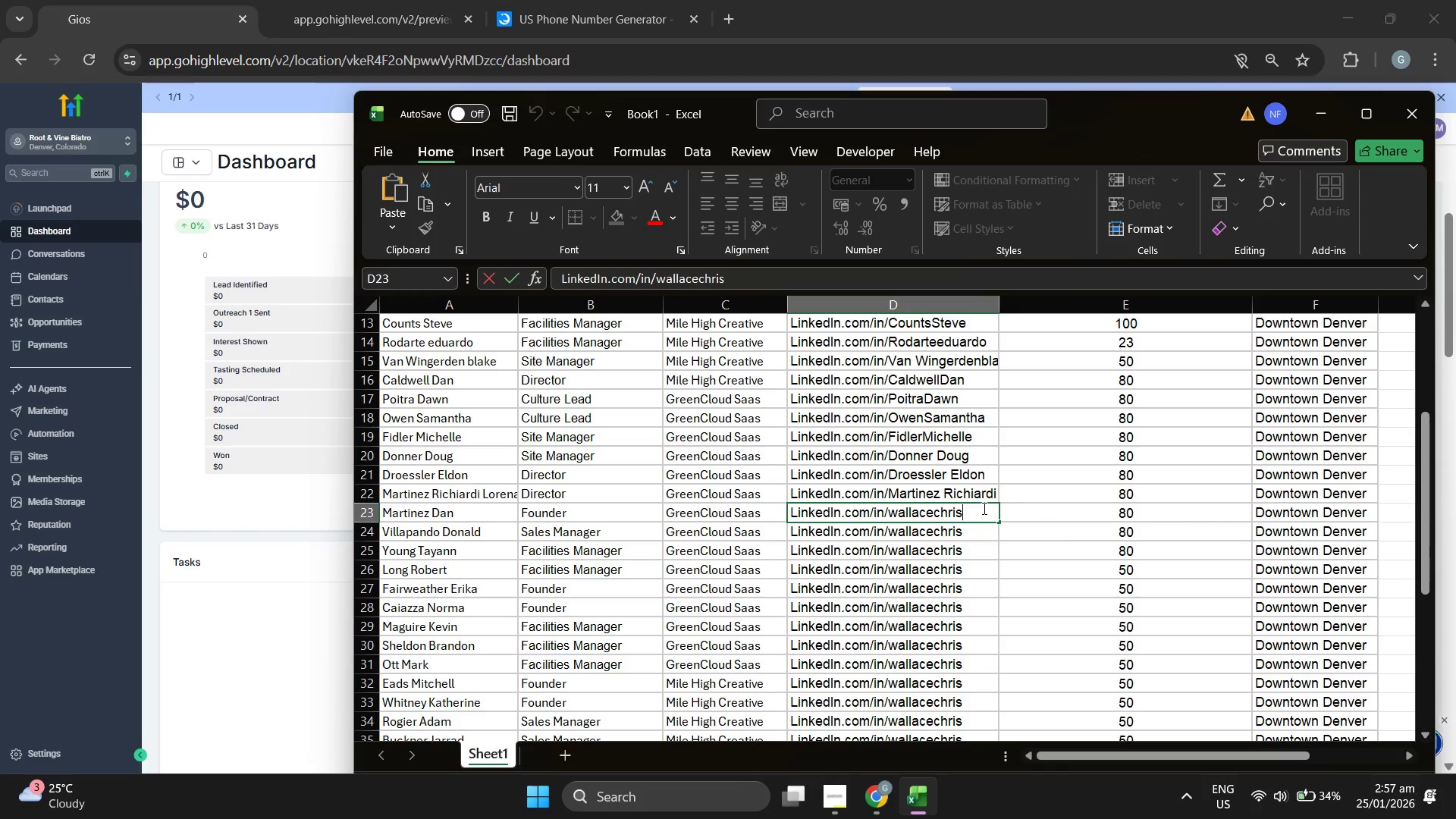 
triple_click([983, 508])
 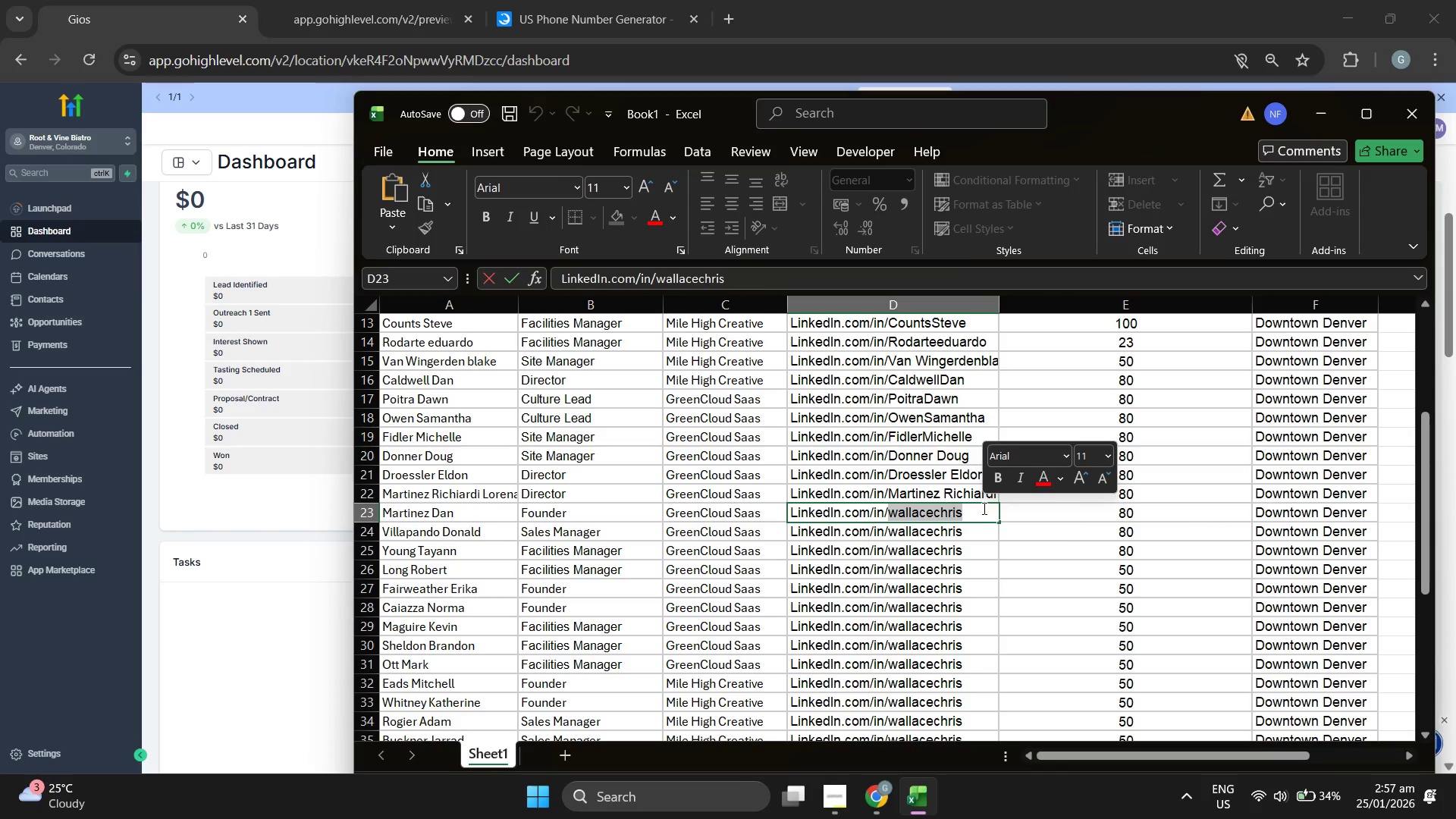 
key(Control+ControlLeft)
 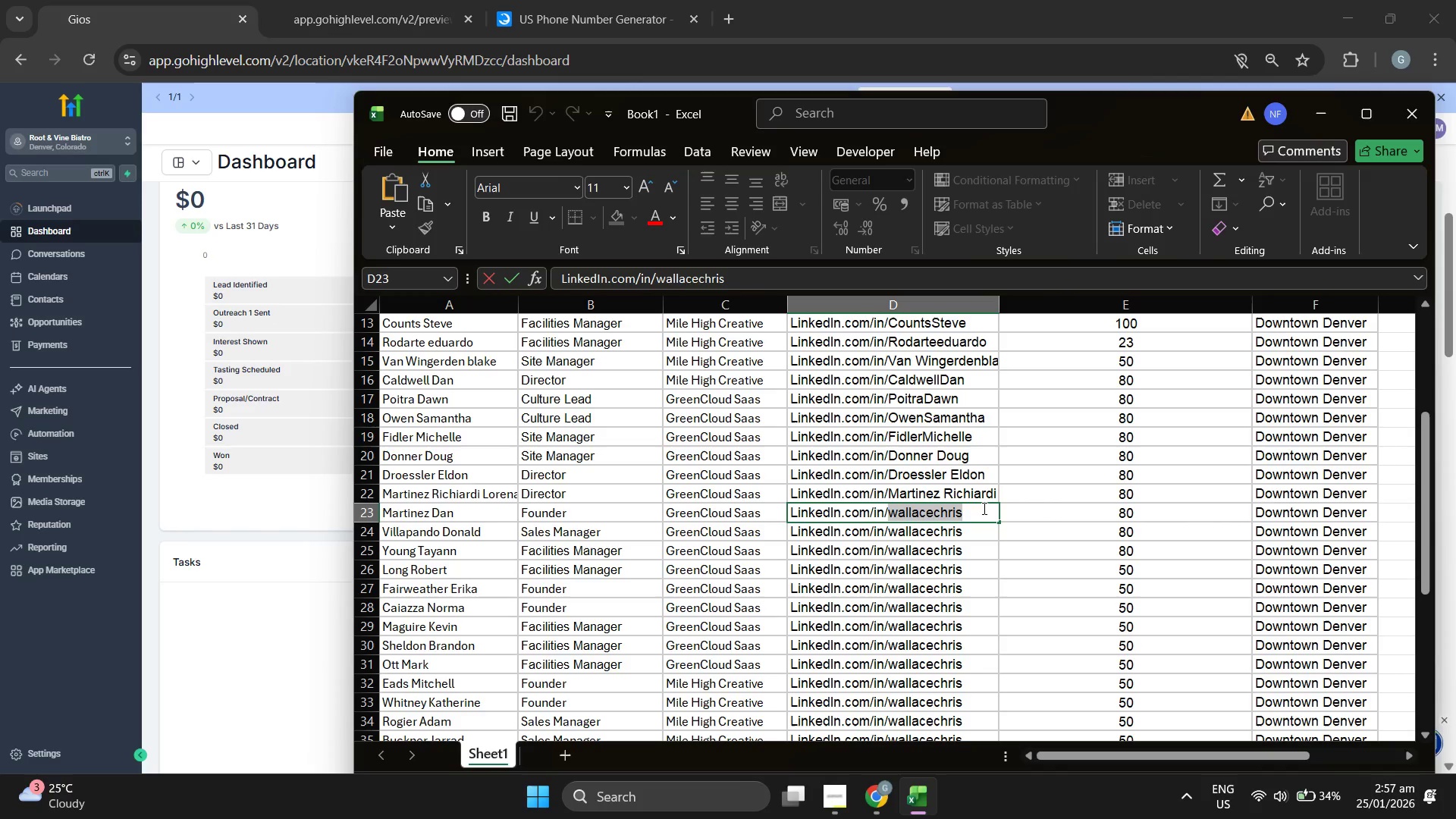 
key(Control+V)
 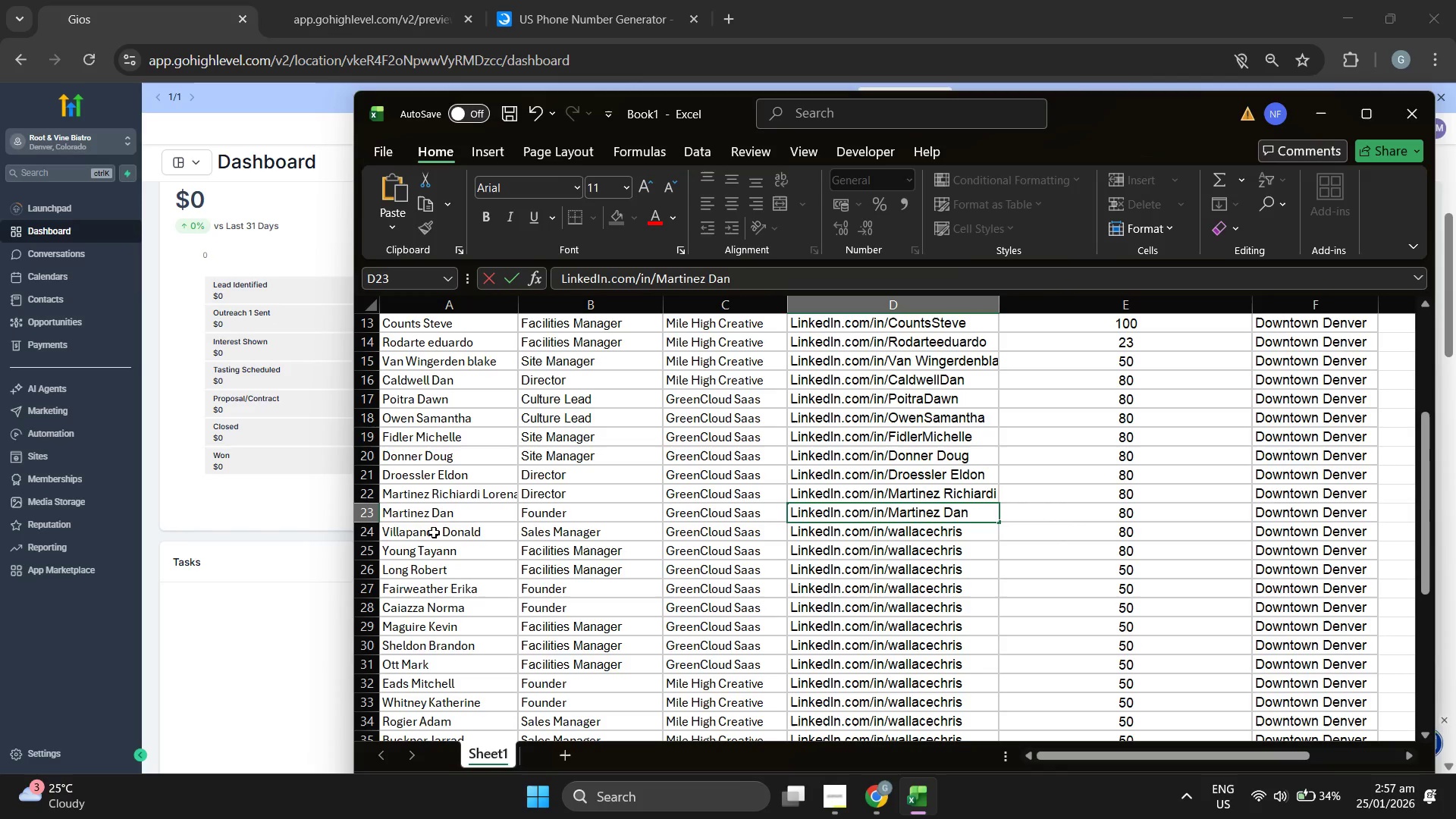 
key(Control+ControlLeft)
 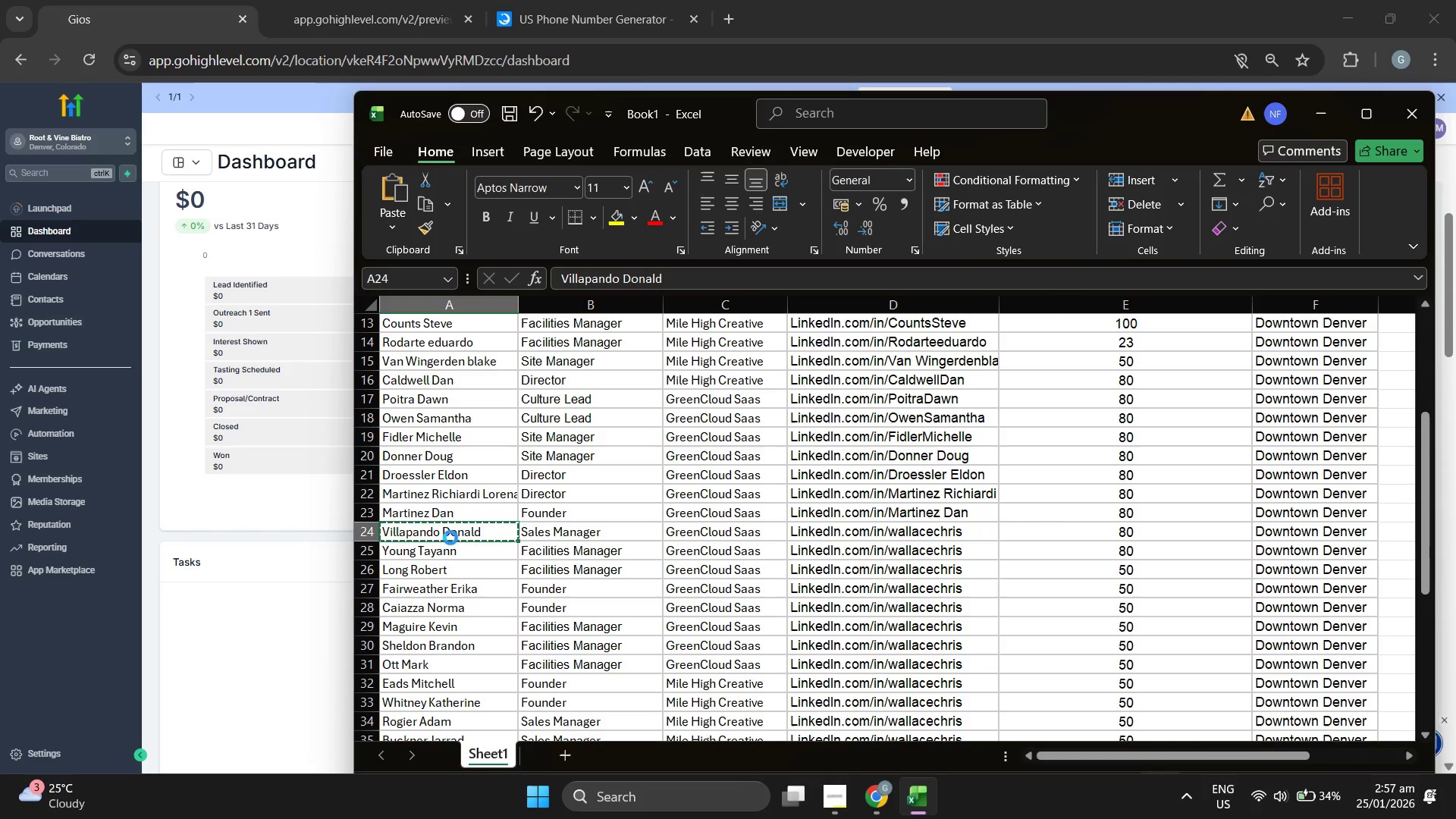 
key(Control+C)
 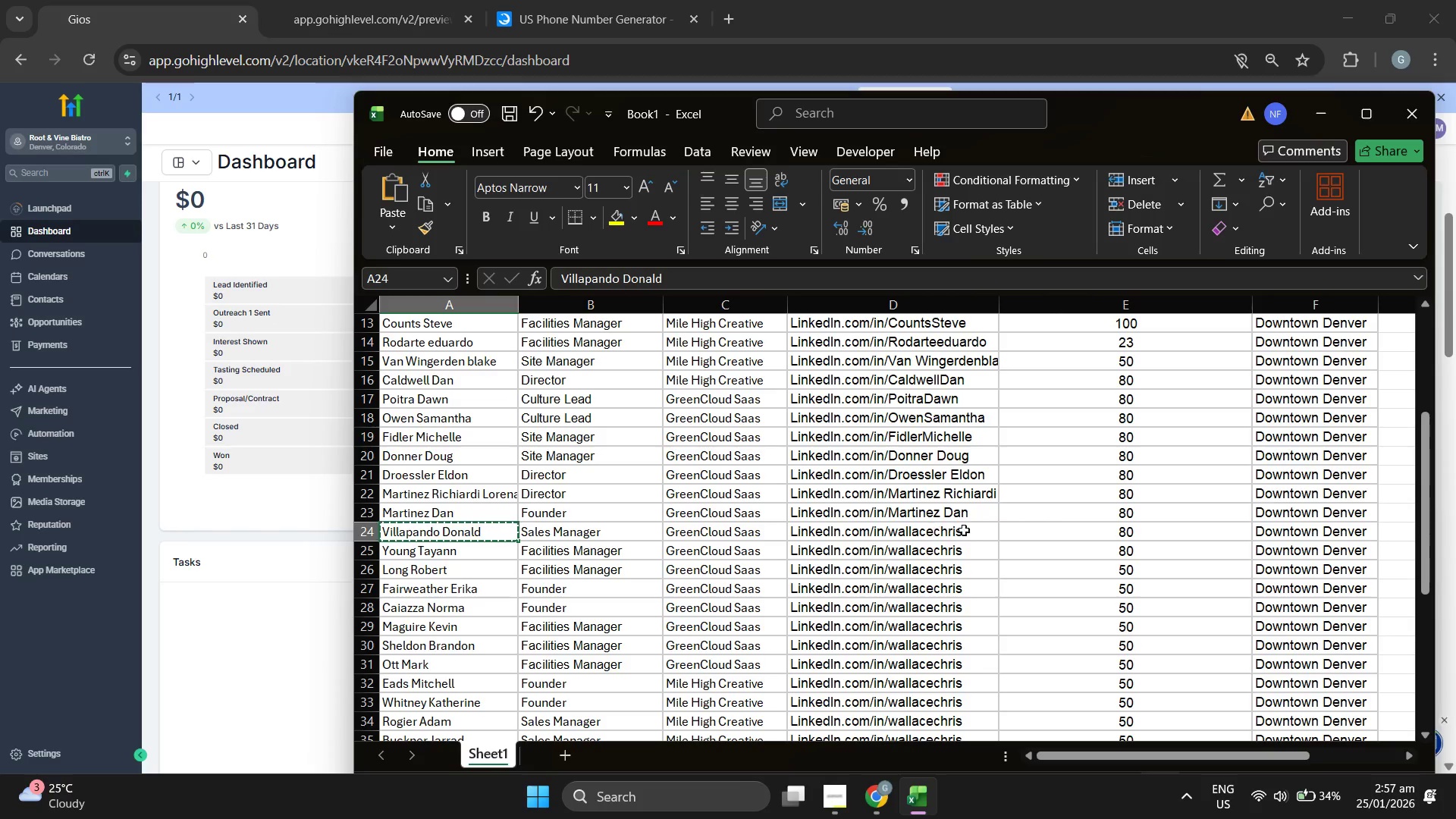 
double_click([971, 530])
 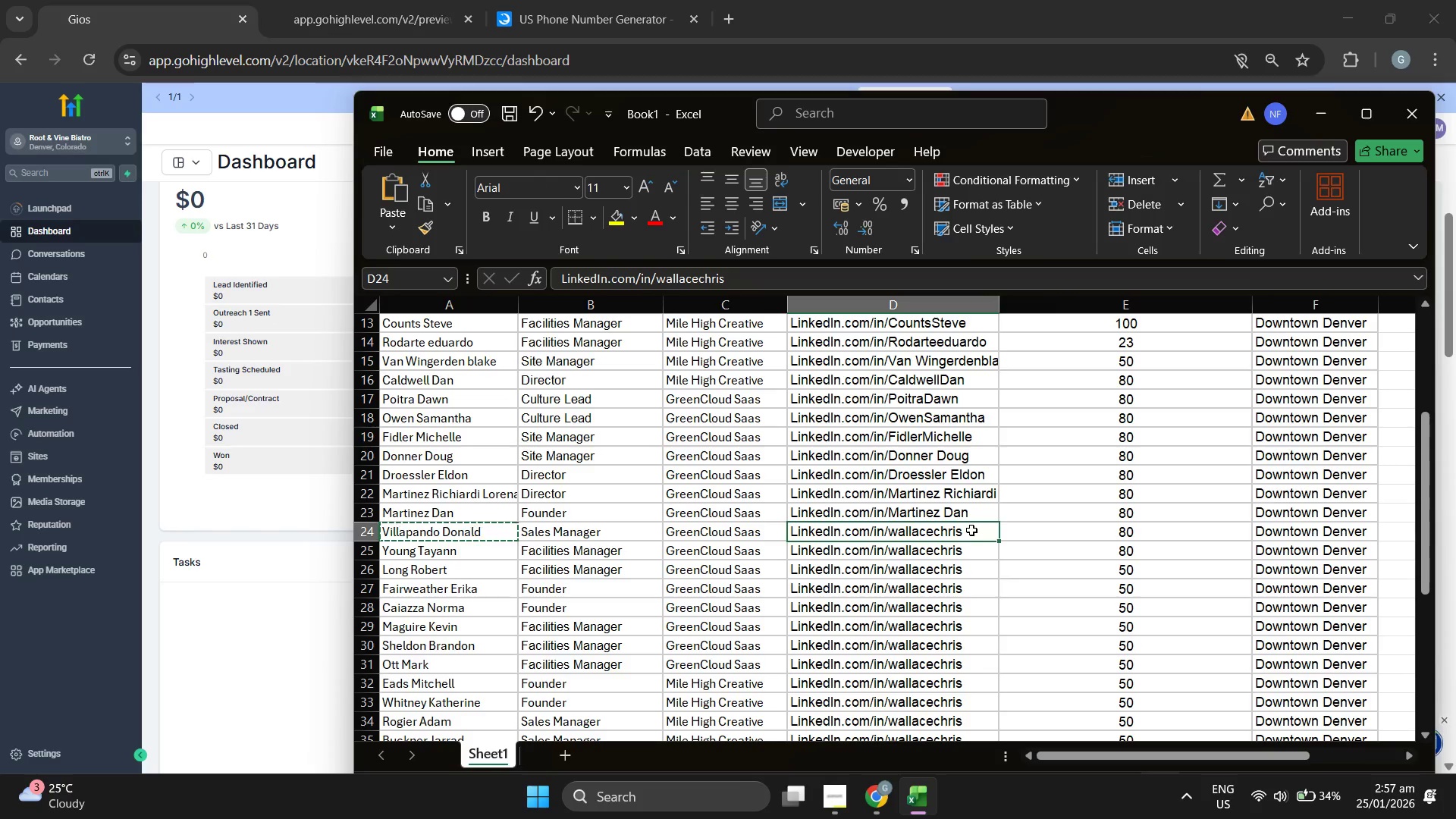 
triple_click([971, 530])
 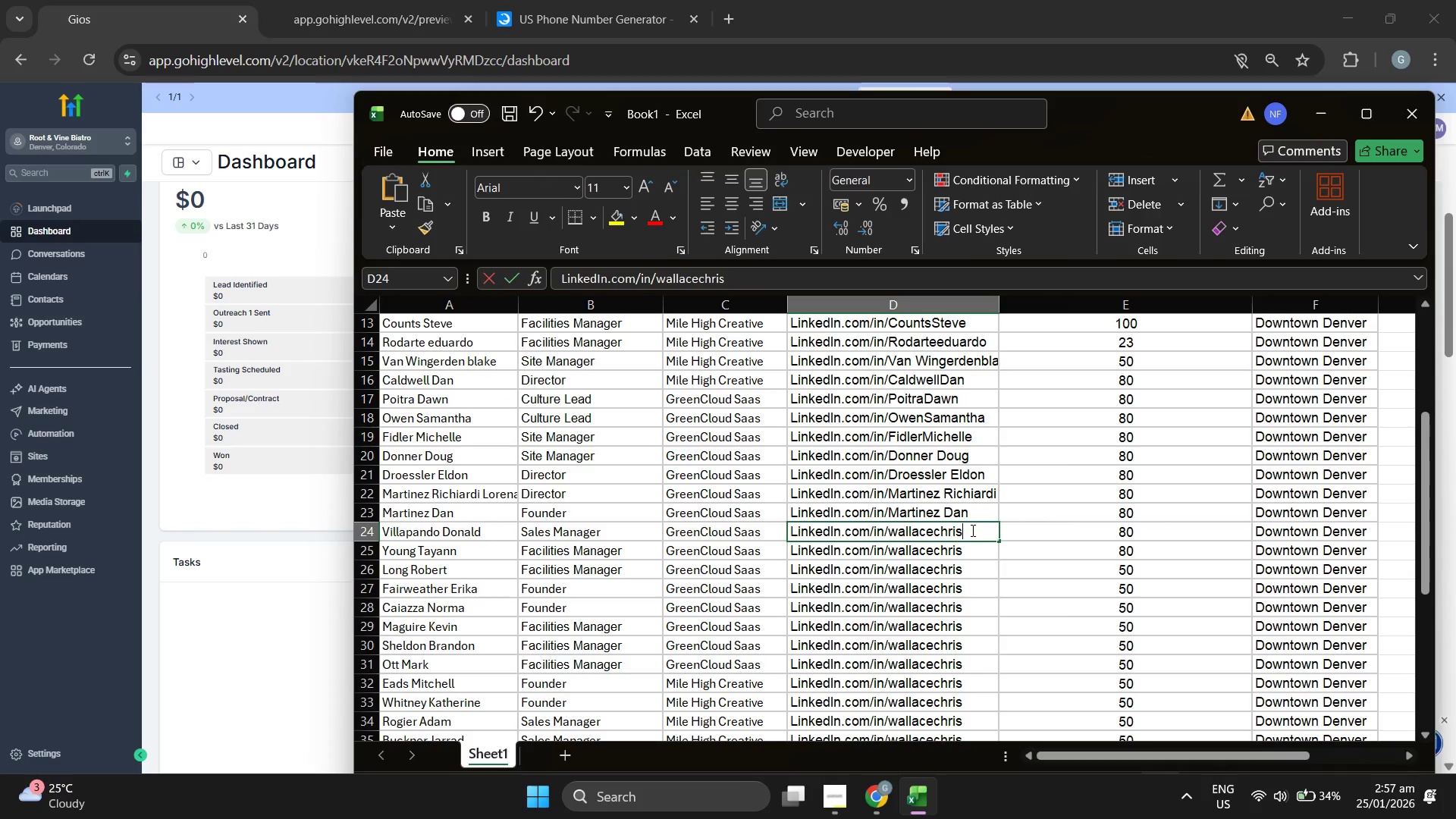 
triple_click([971, 530])
 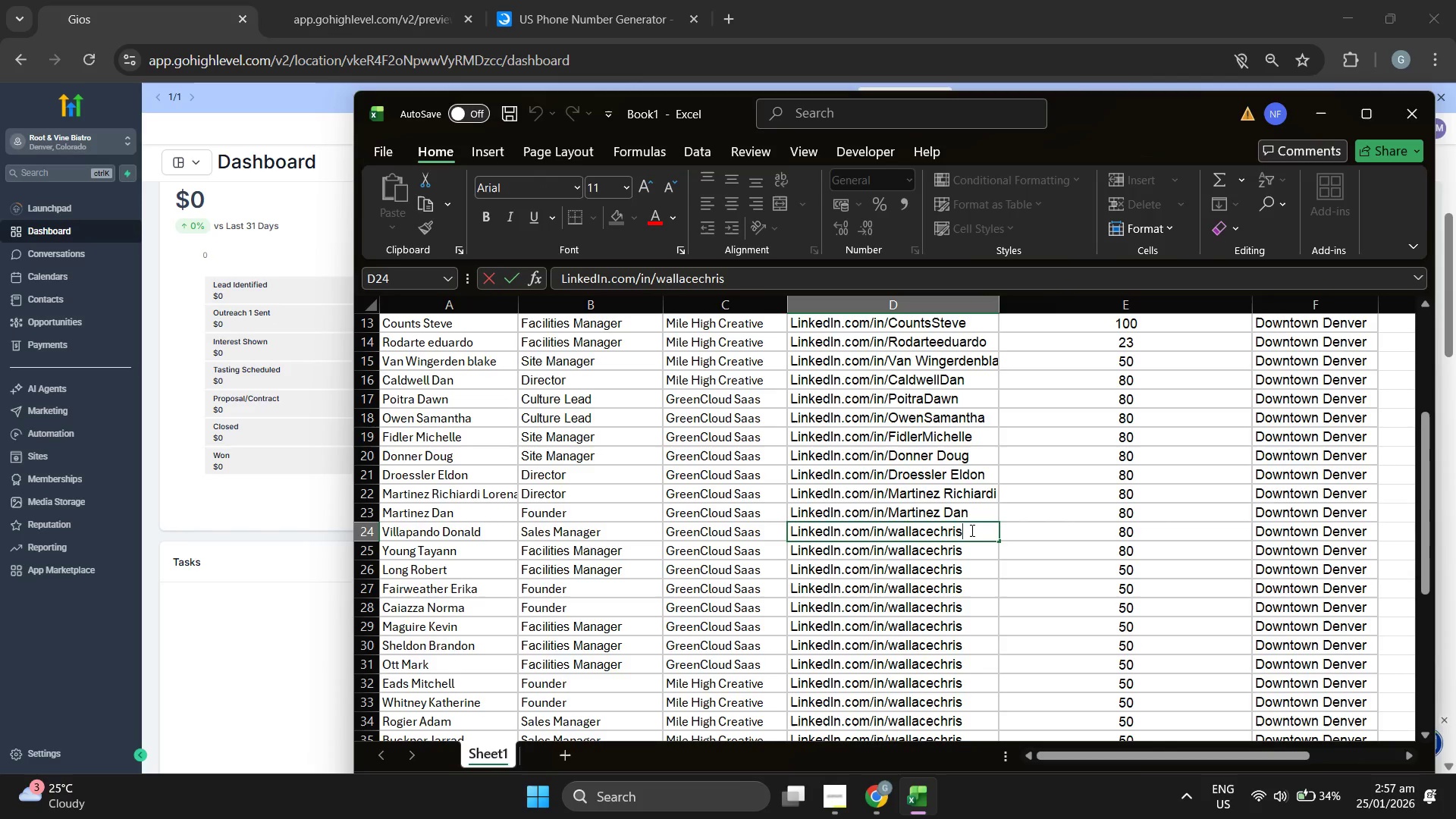 
triple_click([971, 530])
 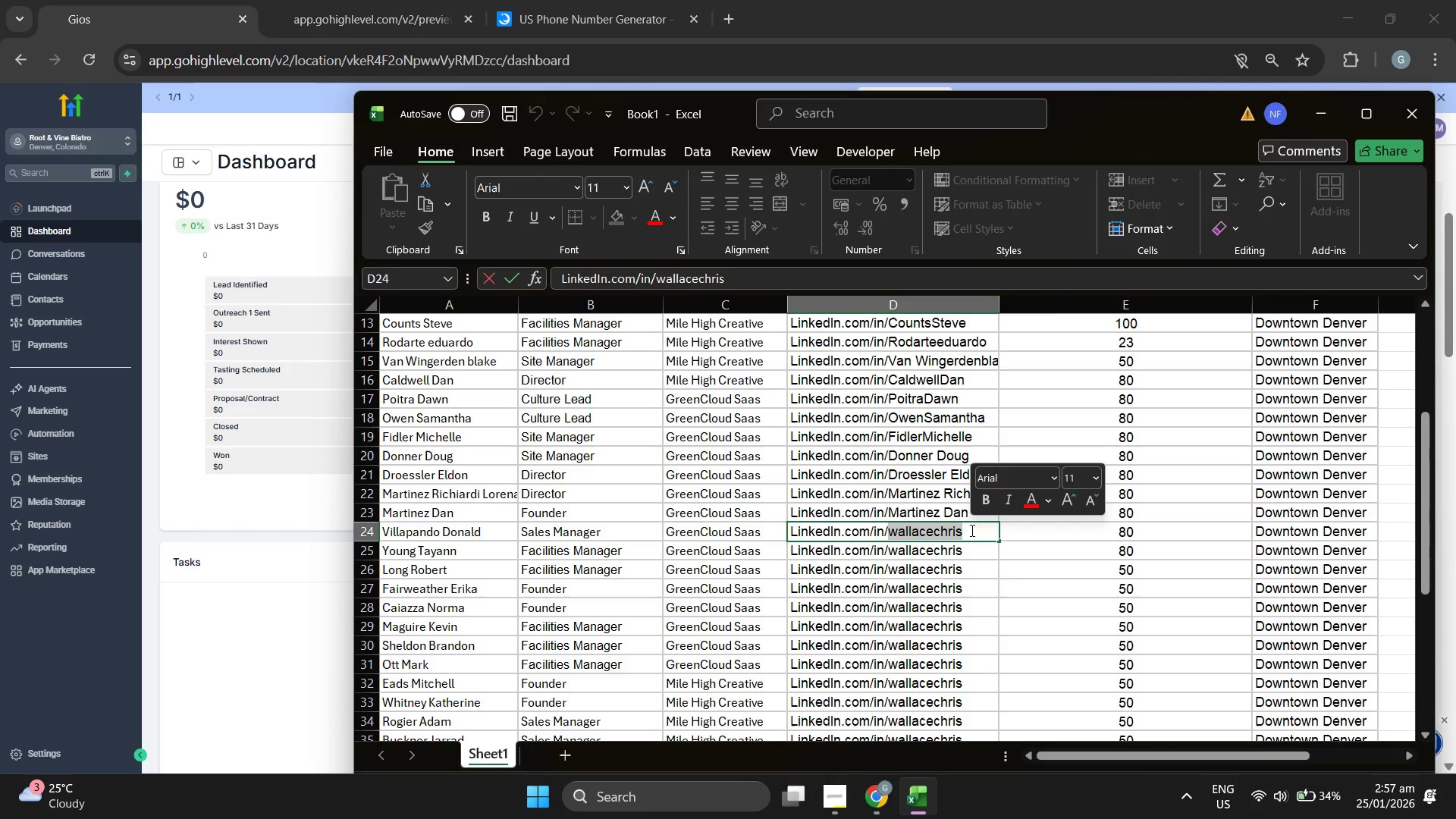 
key(Control+ControlLeft)
 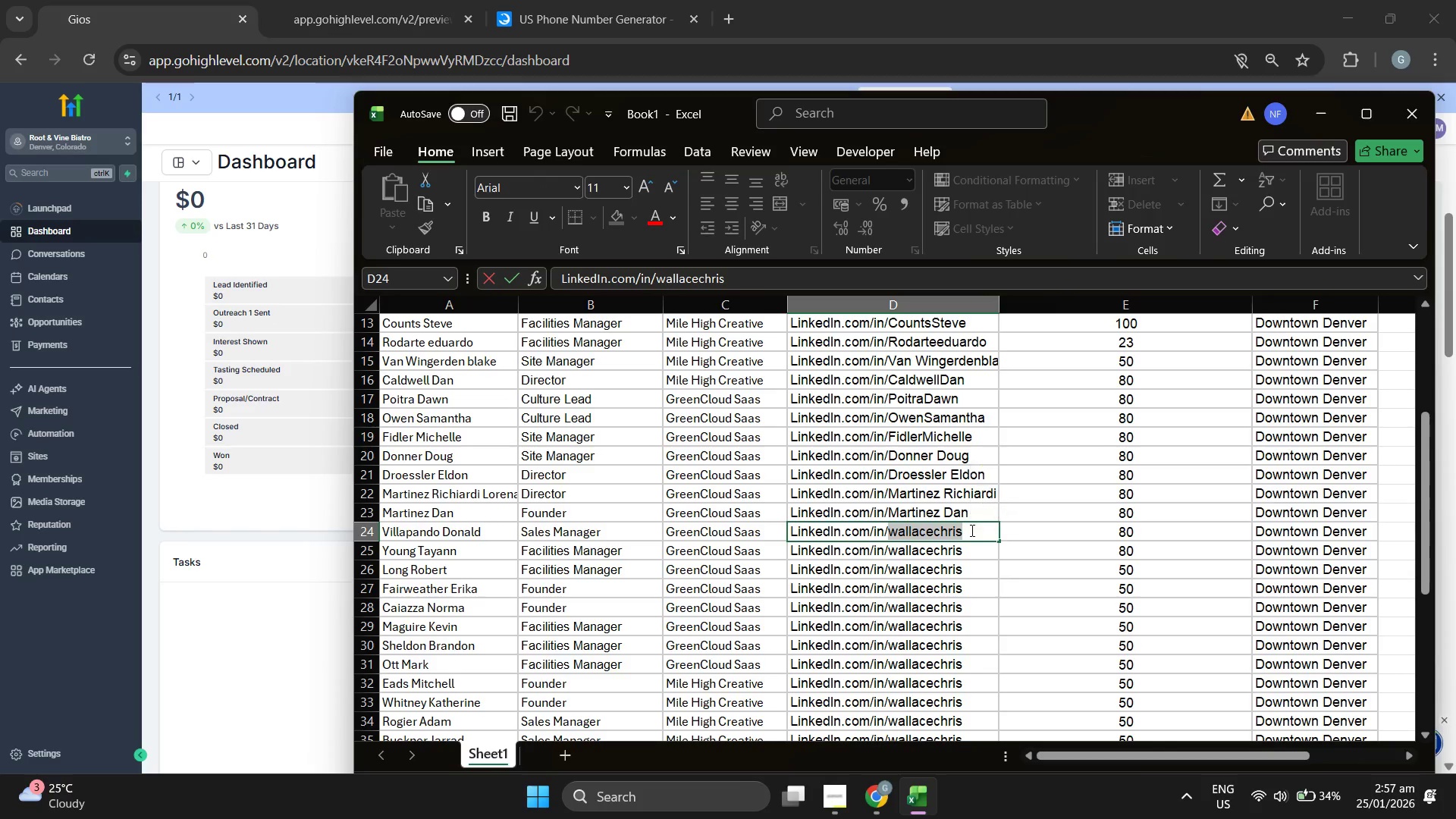 
key(Control+V)
 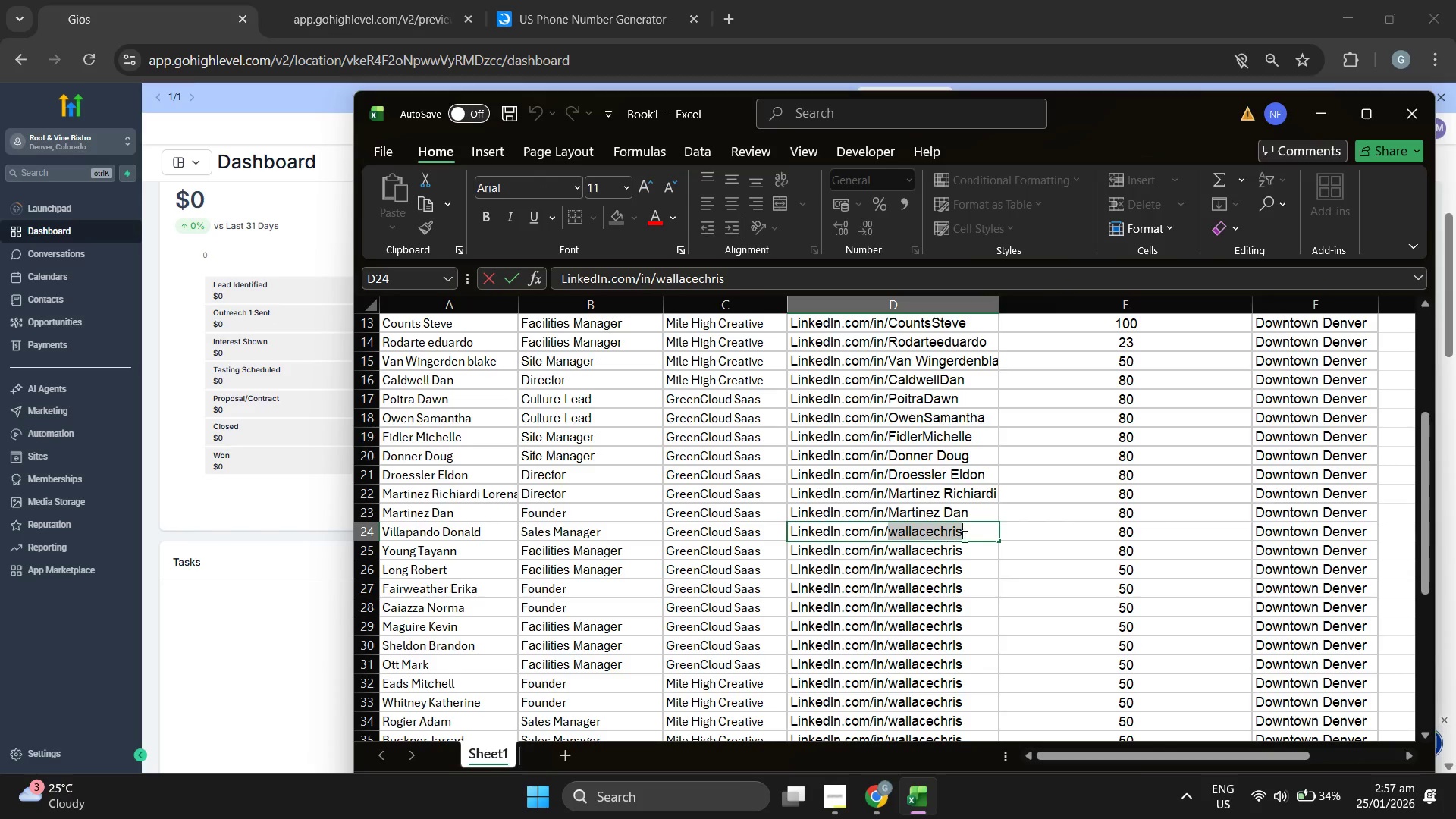 
left_click_drag(start_coordinate=[969, 533], to_coordinate=[890, 532])
 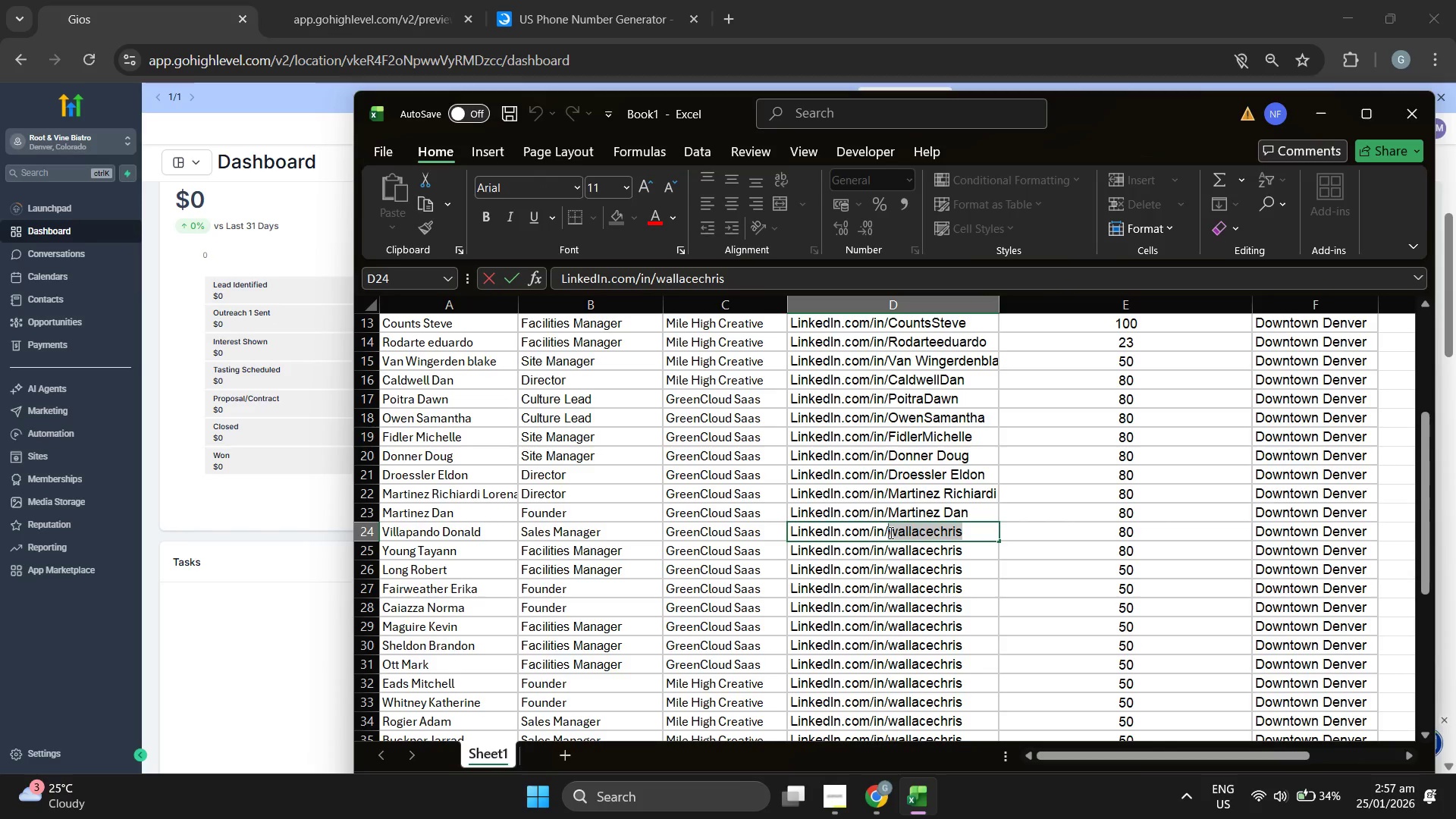 
key(Control+ControlLeft)
 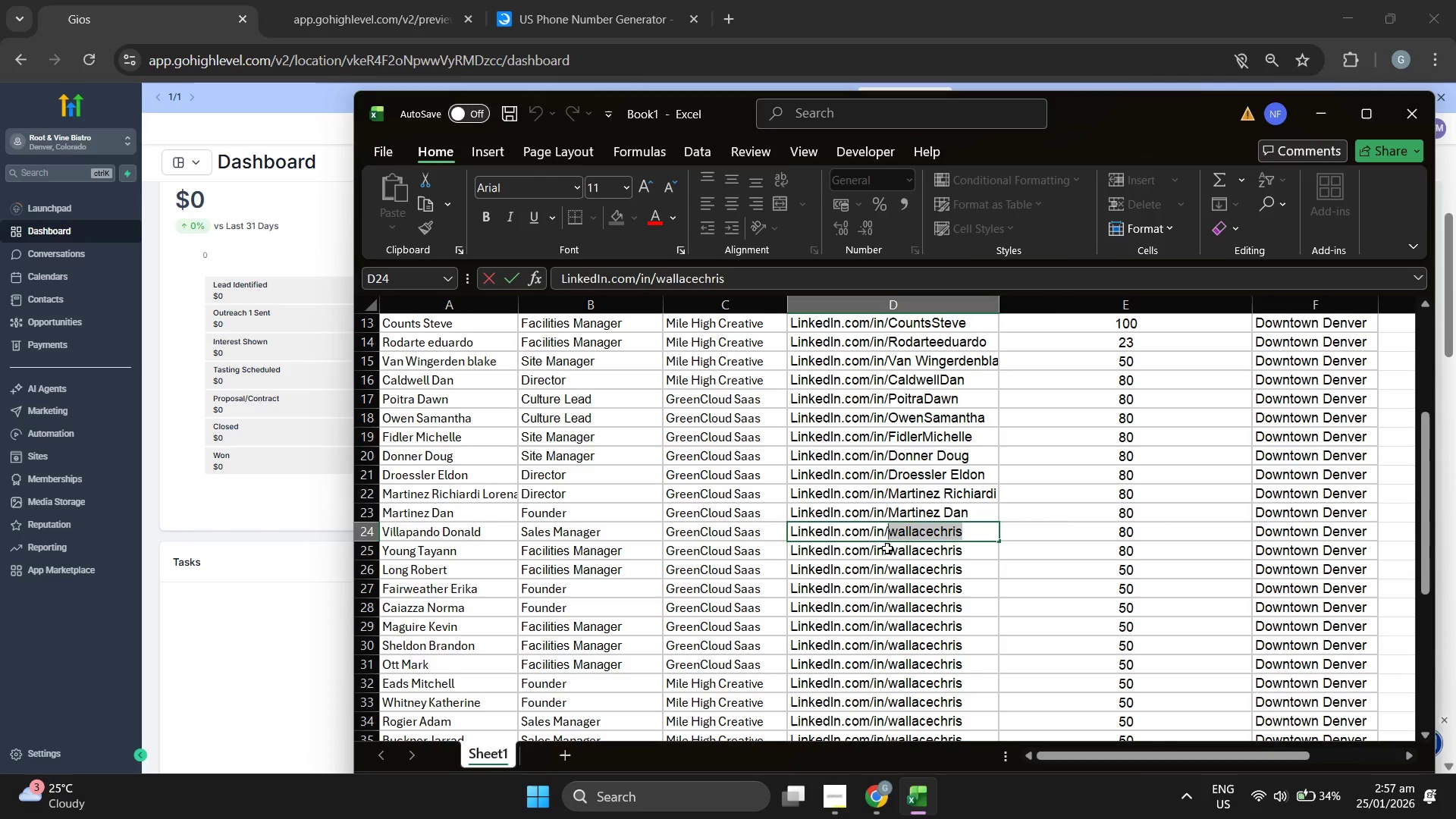 
key(Control+V)
 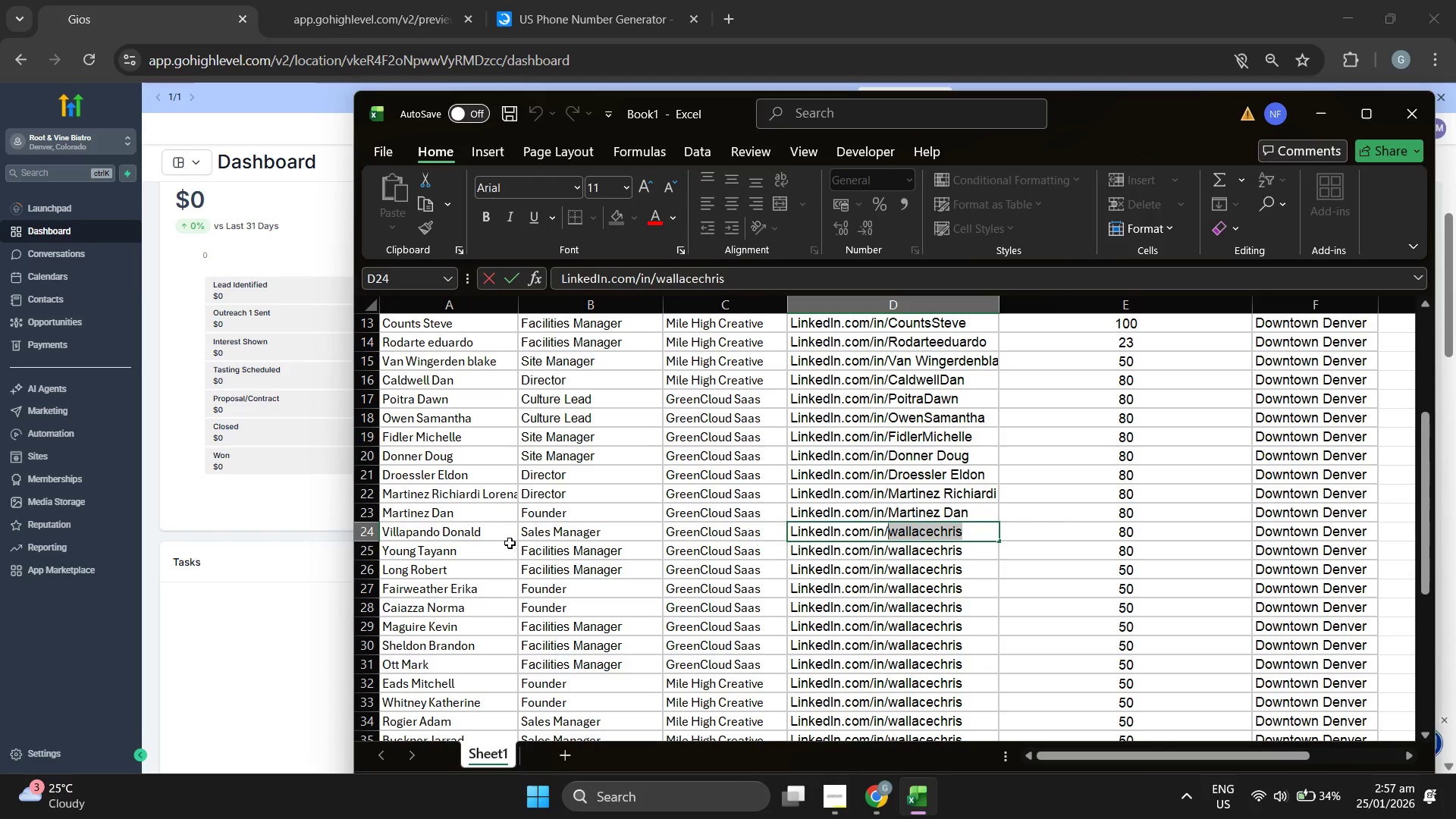 
double_click([497, 534])
 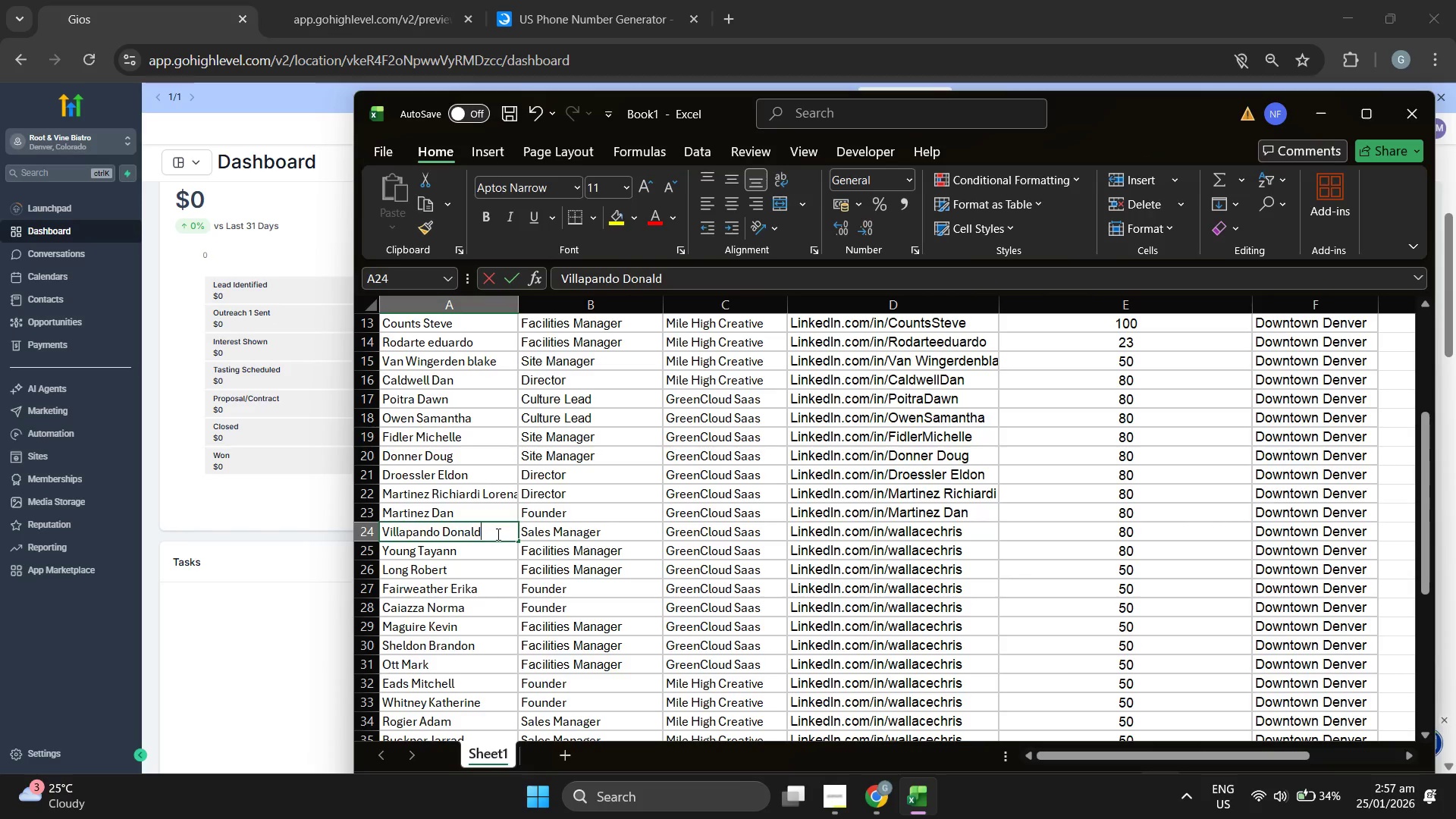 
triple_click([497, 534])
 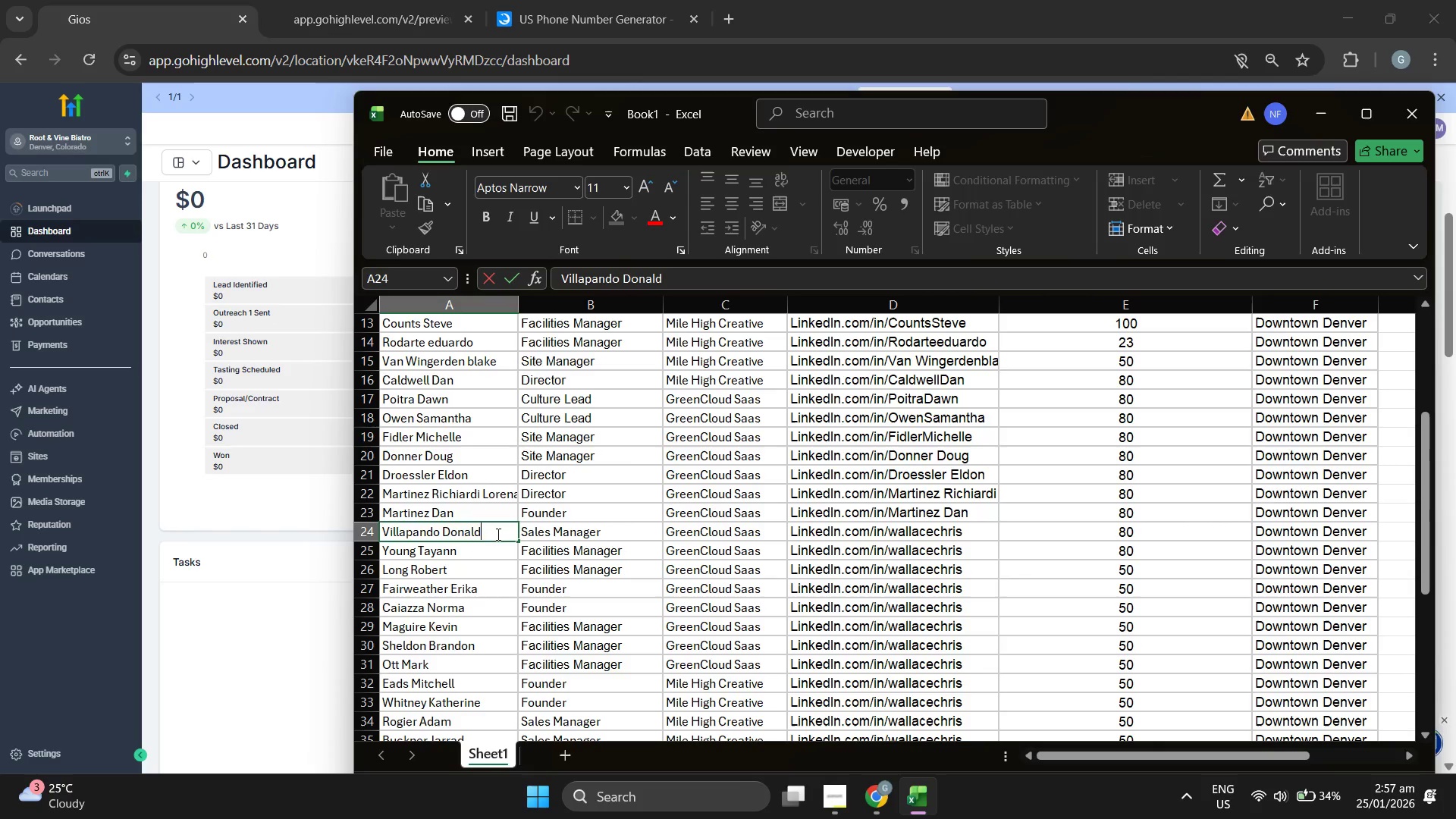 
triple_click([497, 534])
 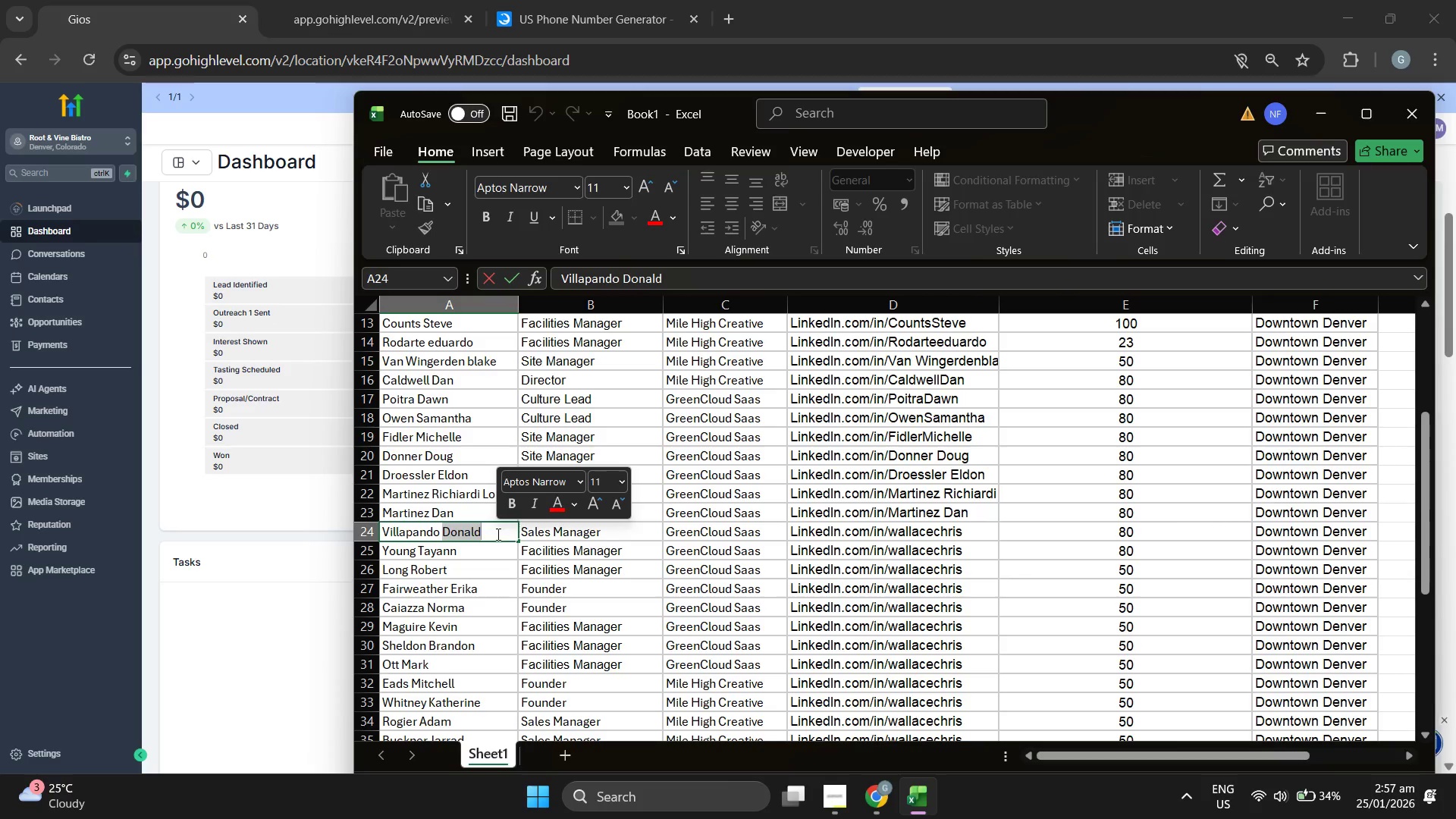 
key(Control+ControlLeft)
 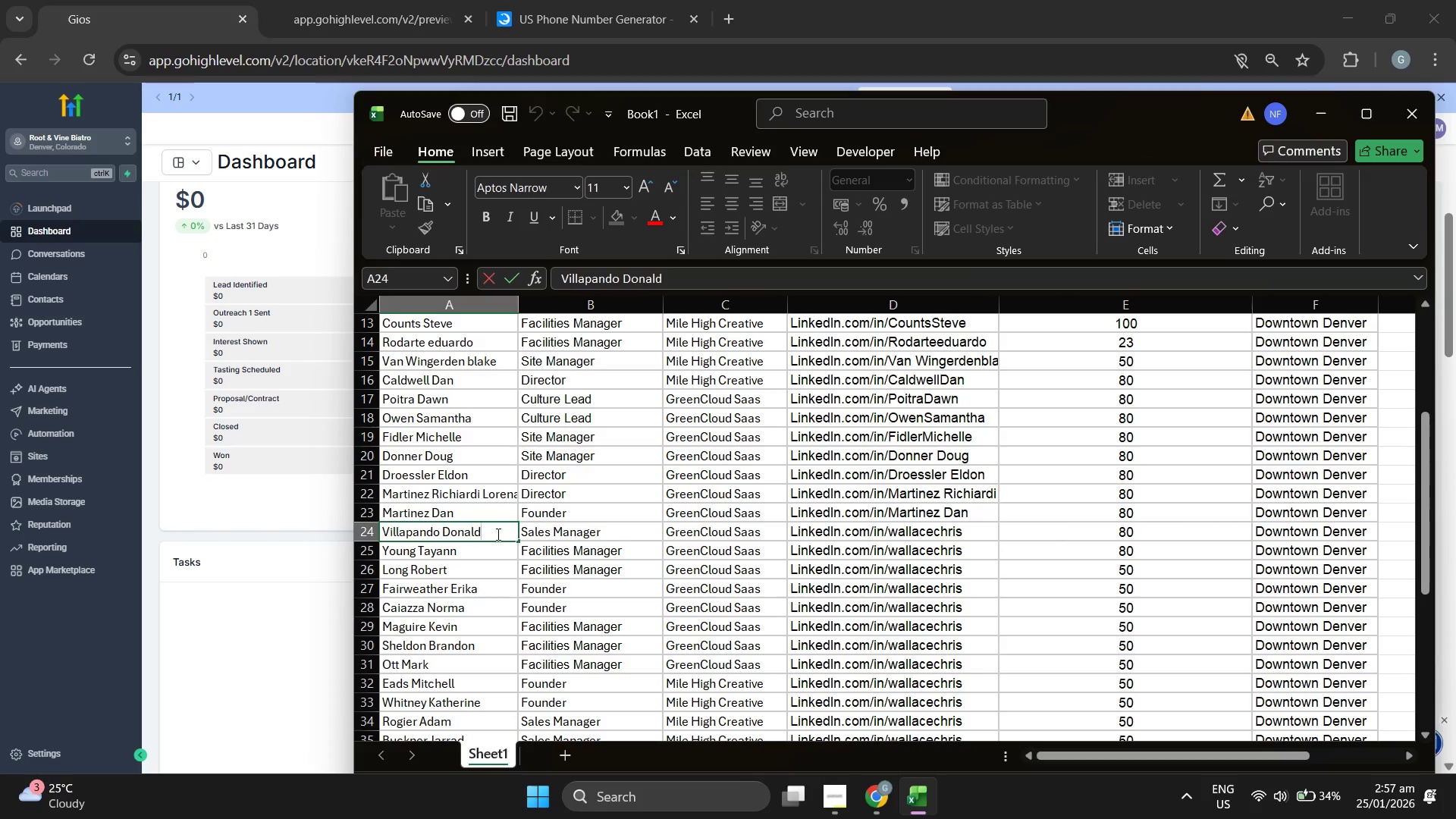 
double_click([497, 534])
 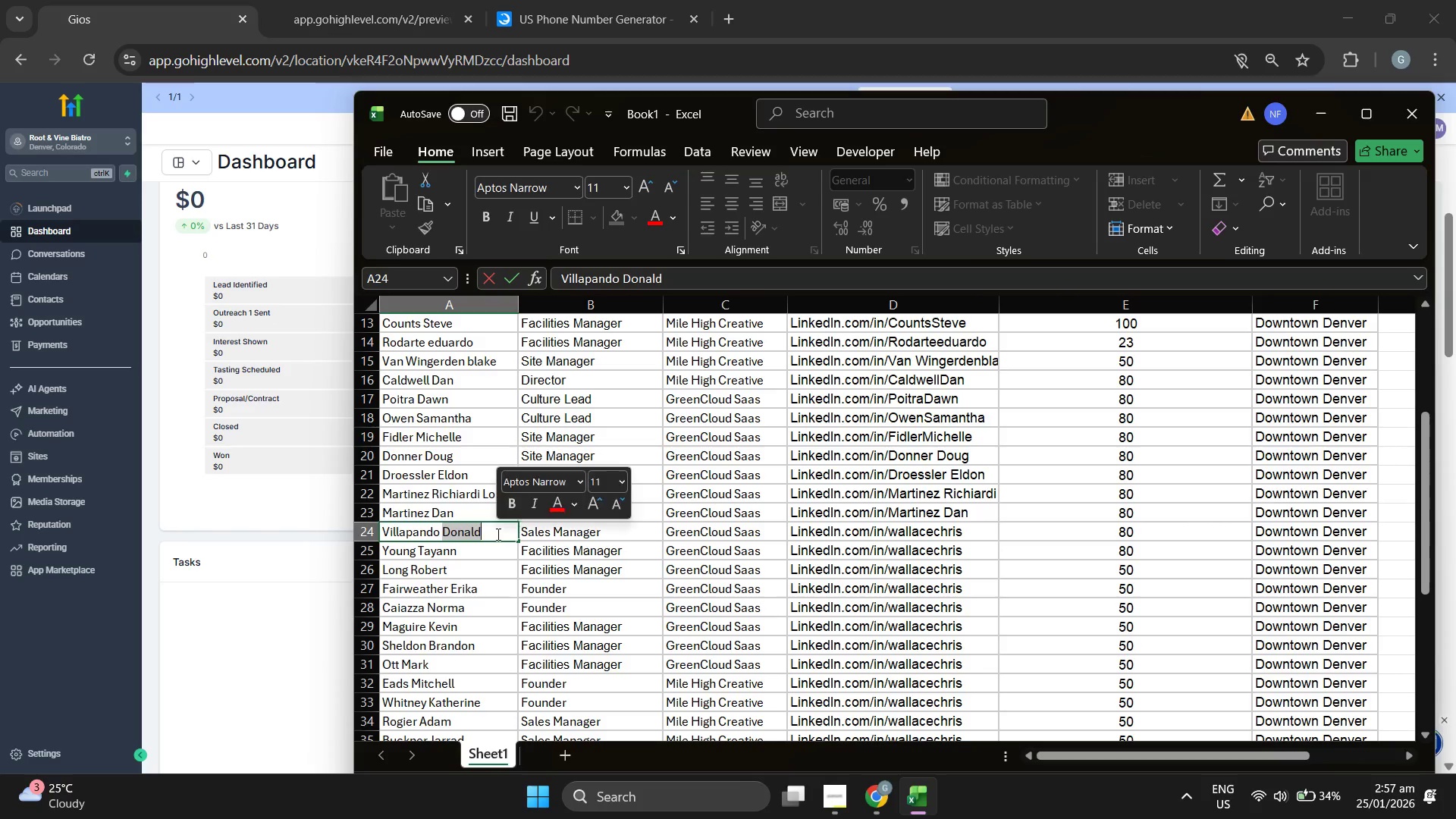 
triple_click([497, 534])
 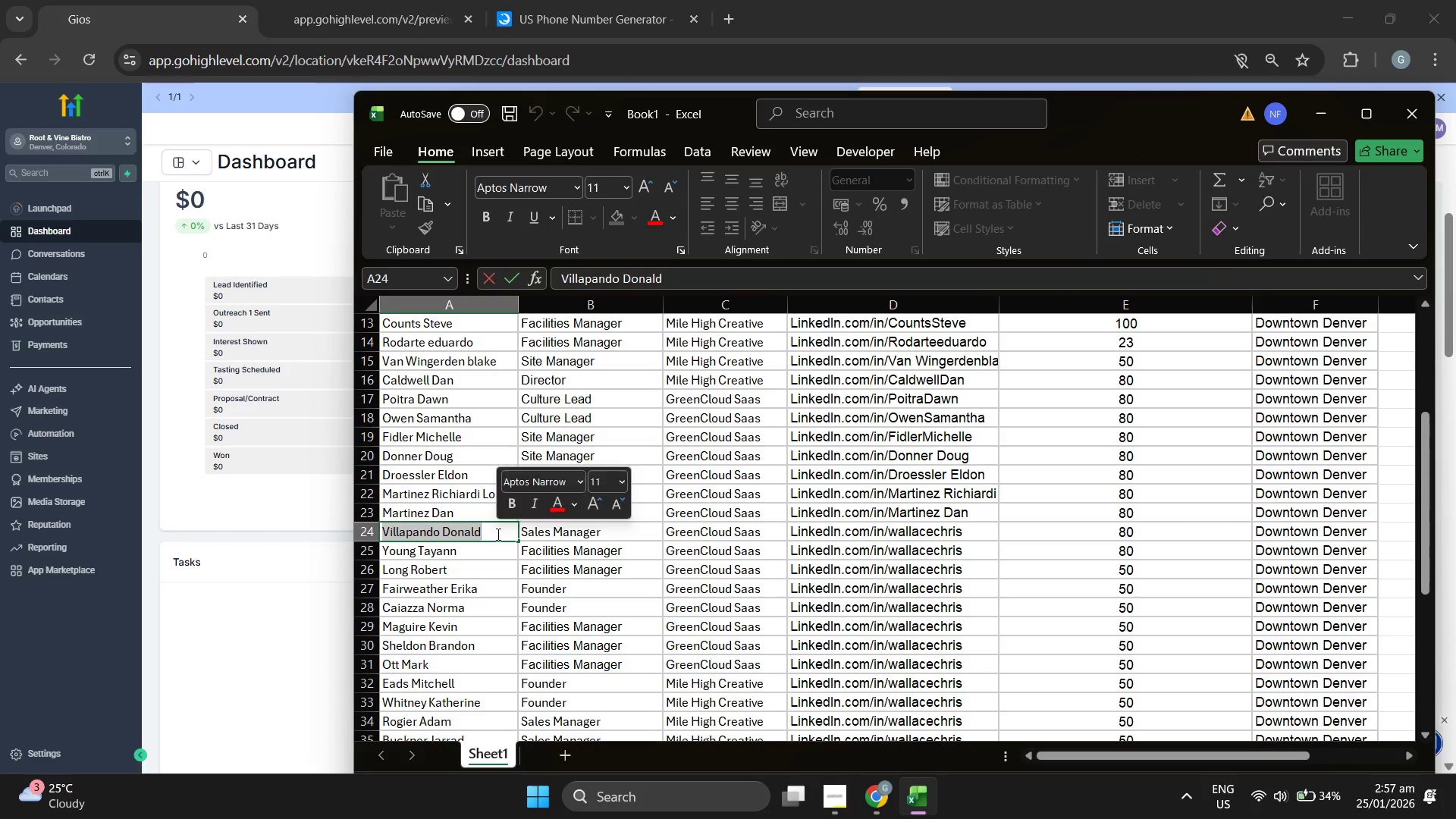 
key(Control+ControlLeft)
 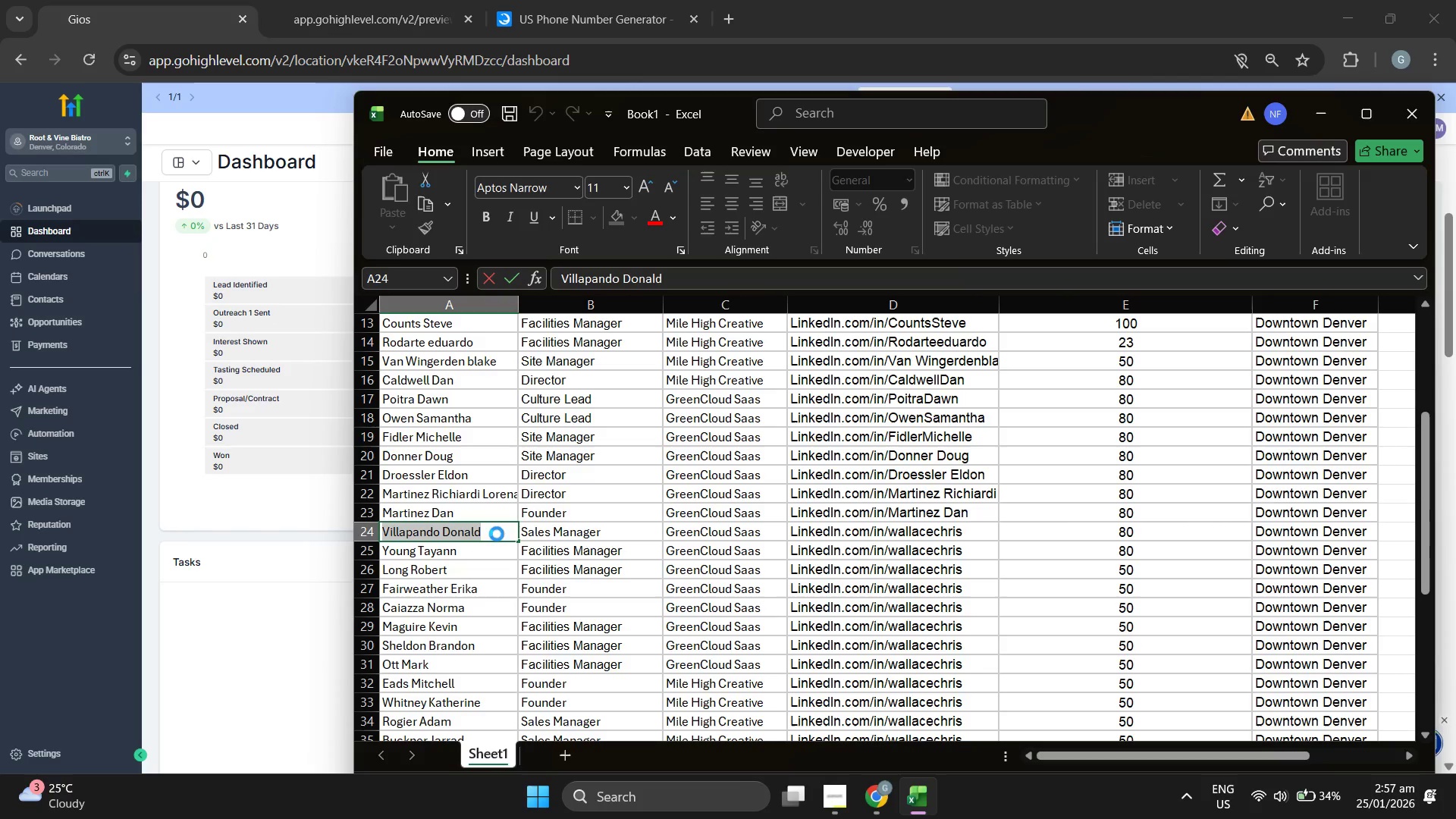 
key(Control+C)
 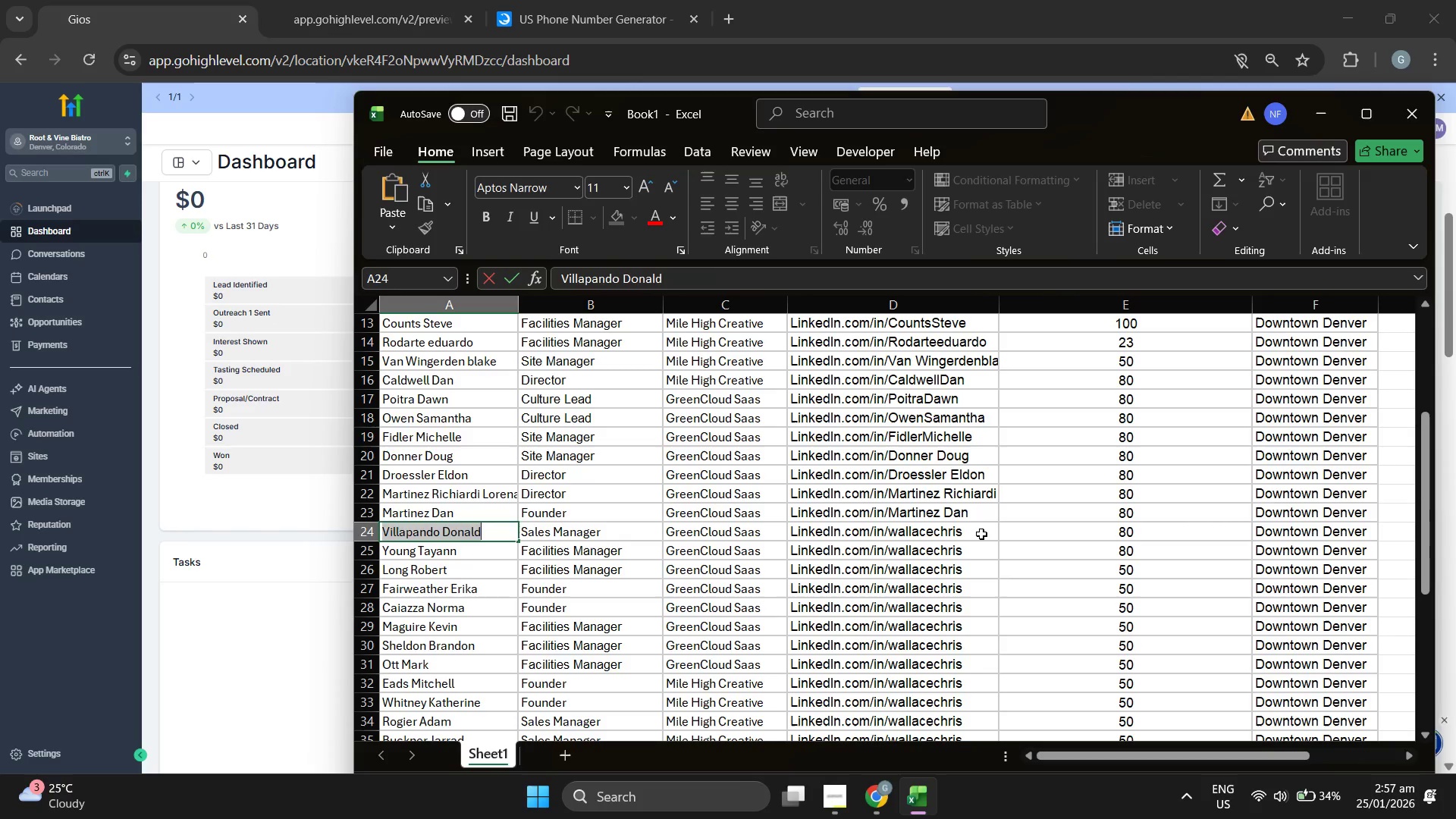 
left_click([981, 534])
 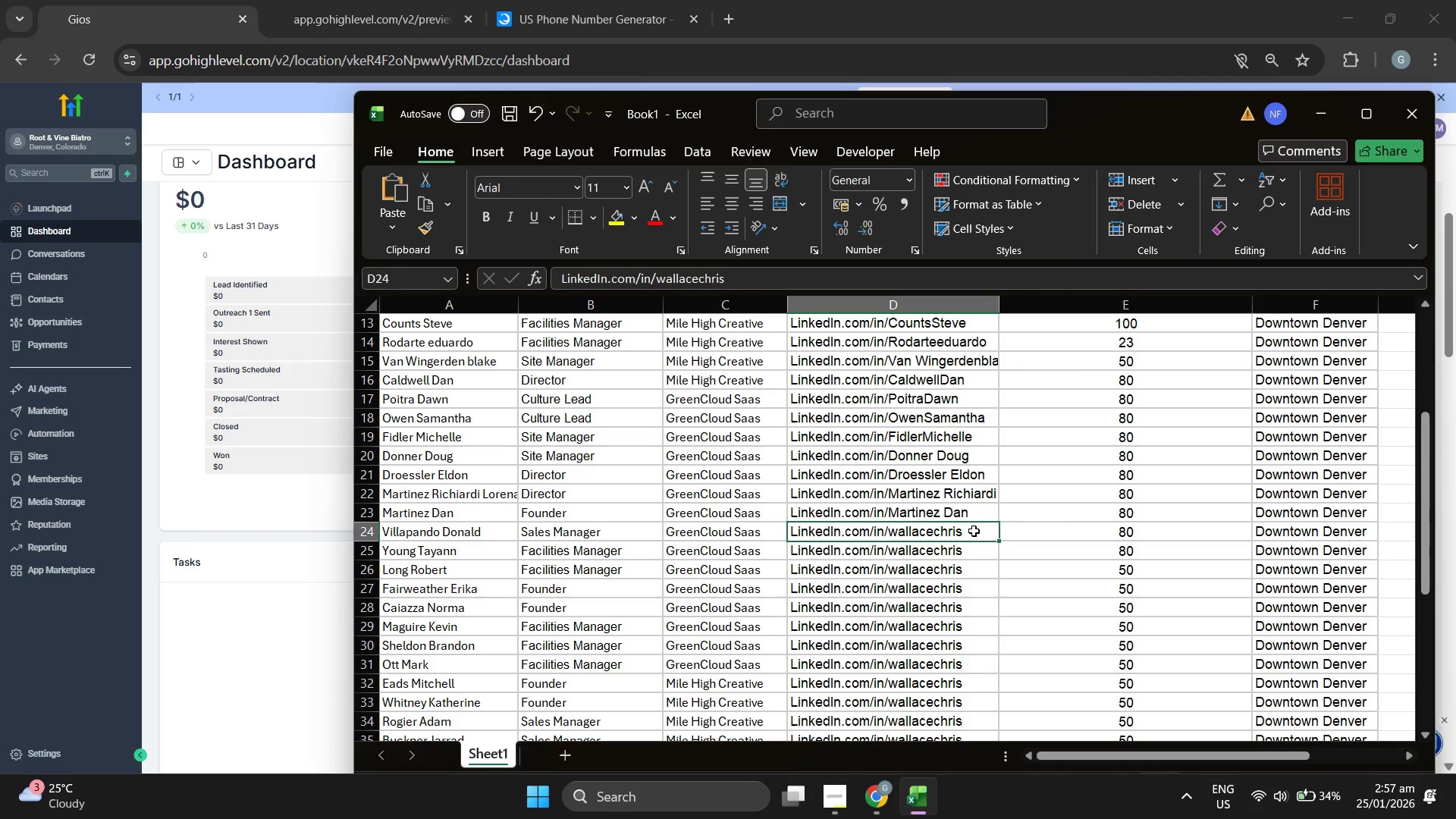 
left_click_drag(start_coordinate=[974, 531], to_coordinate=[903, 530])
 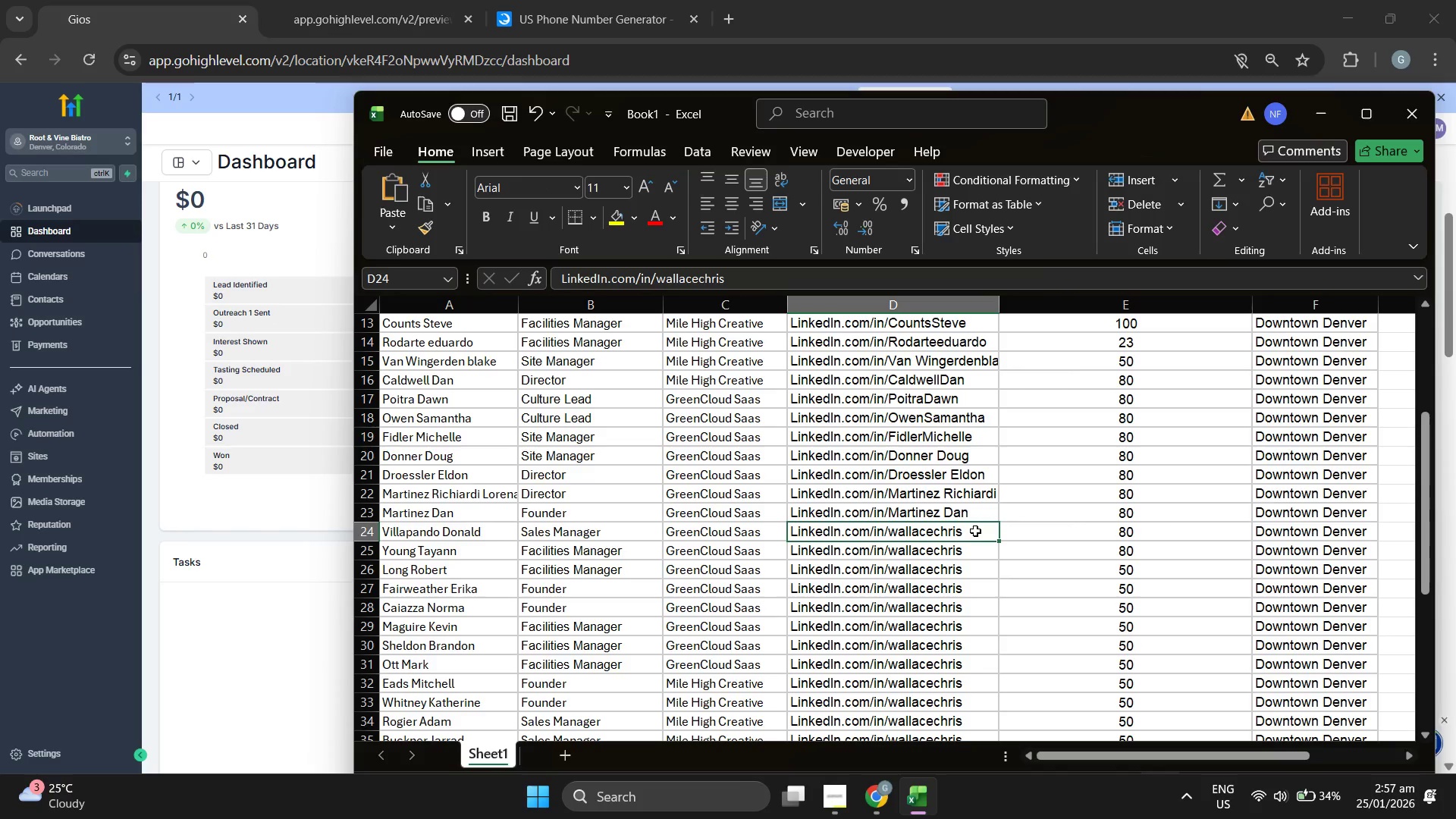 
double_click([975, 531])
 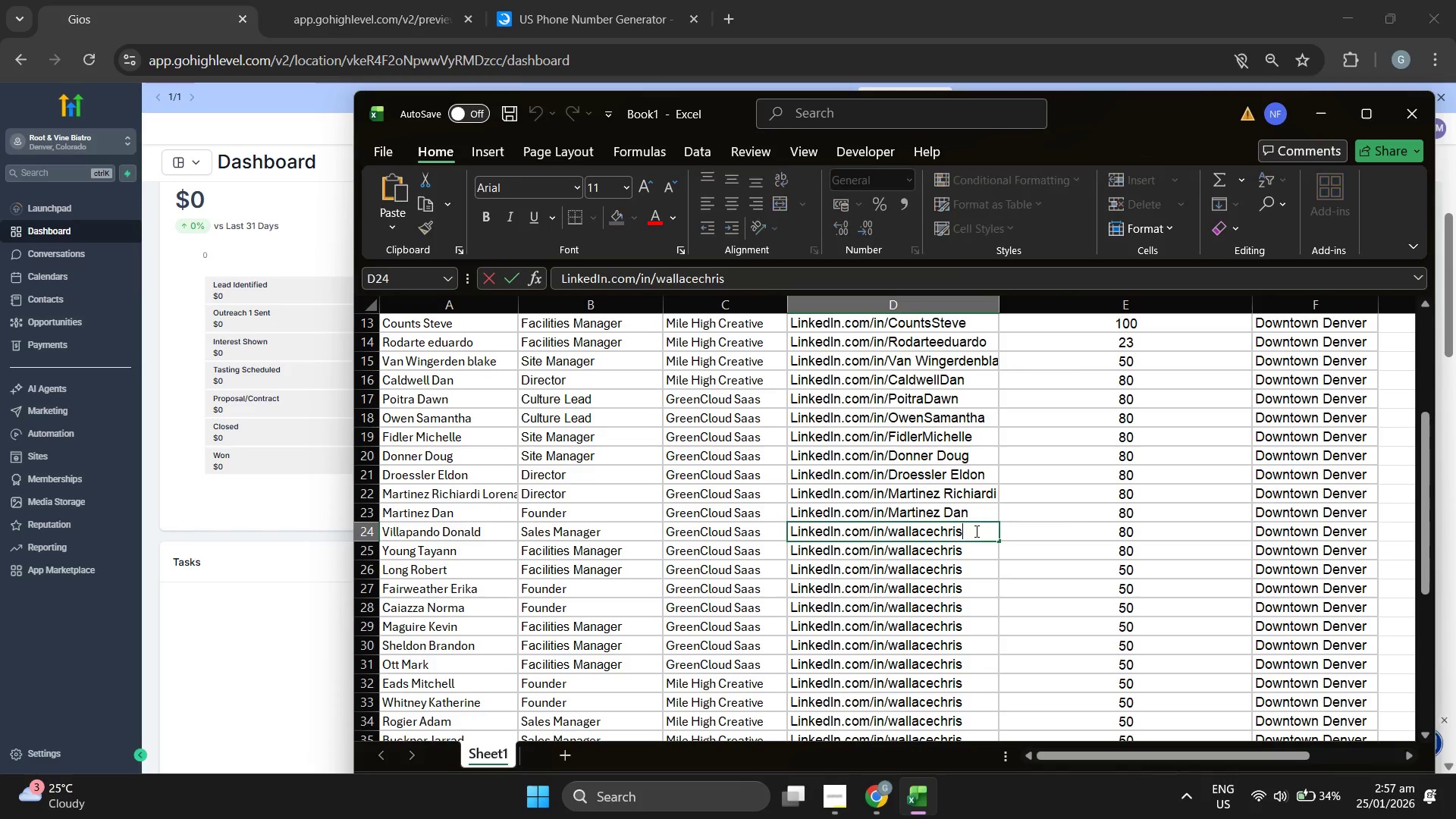 
left_click_drag(start_coordinate=[974, 531], to_coordinate=[893, 527])
 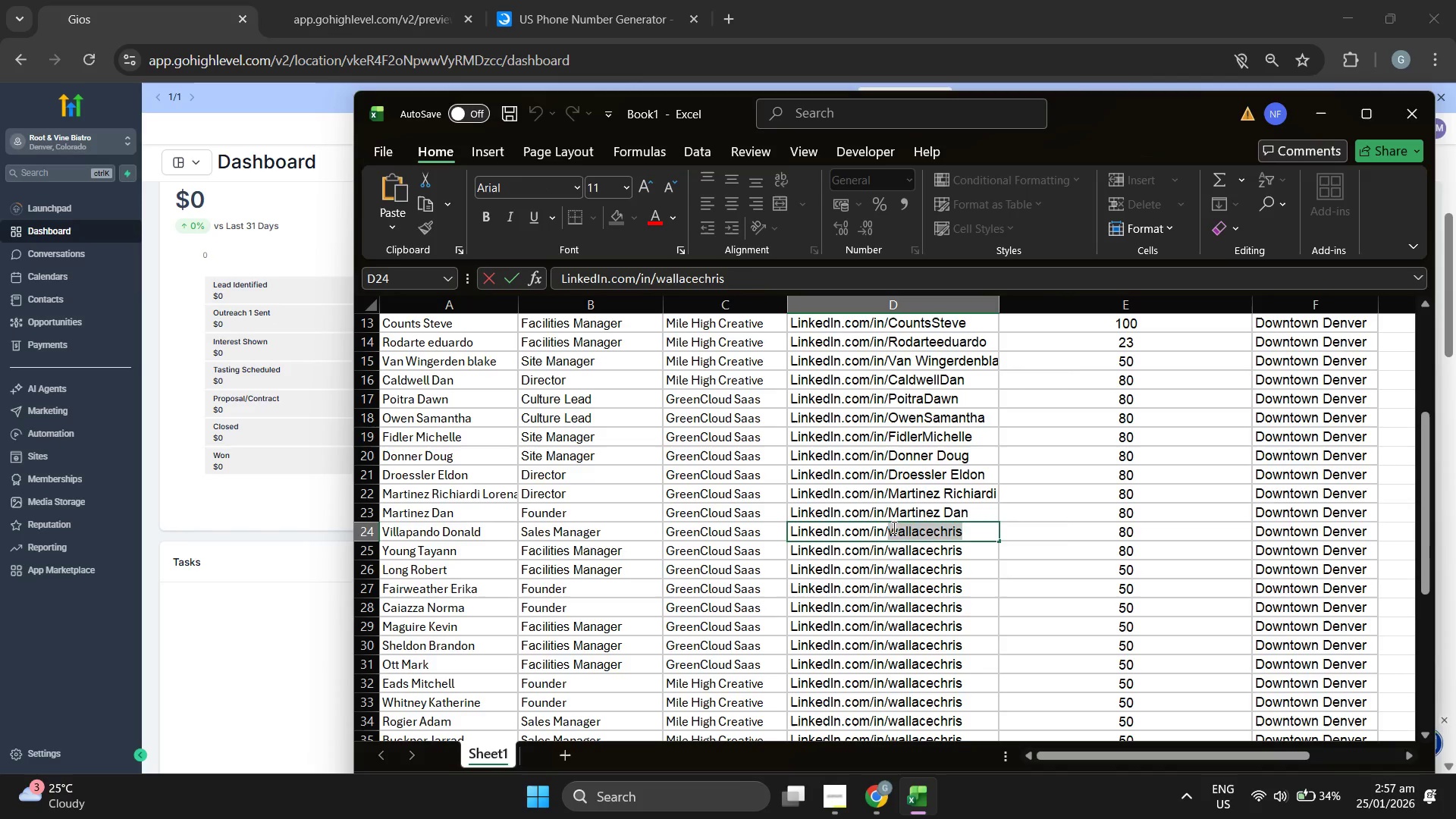 
key(Control+ControlLeft)
 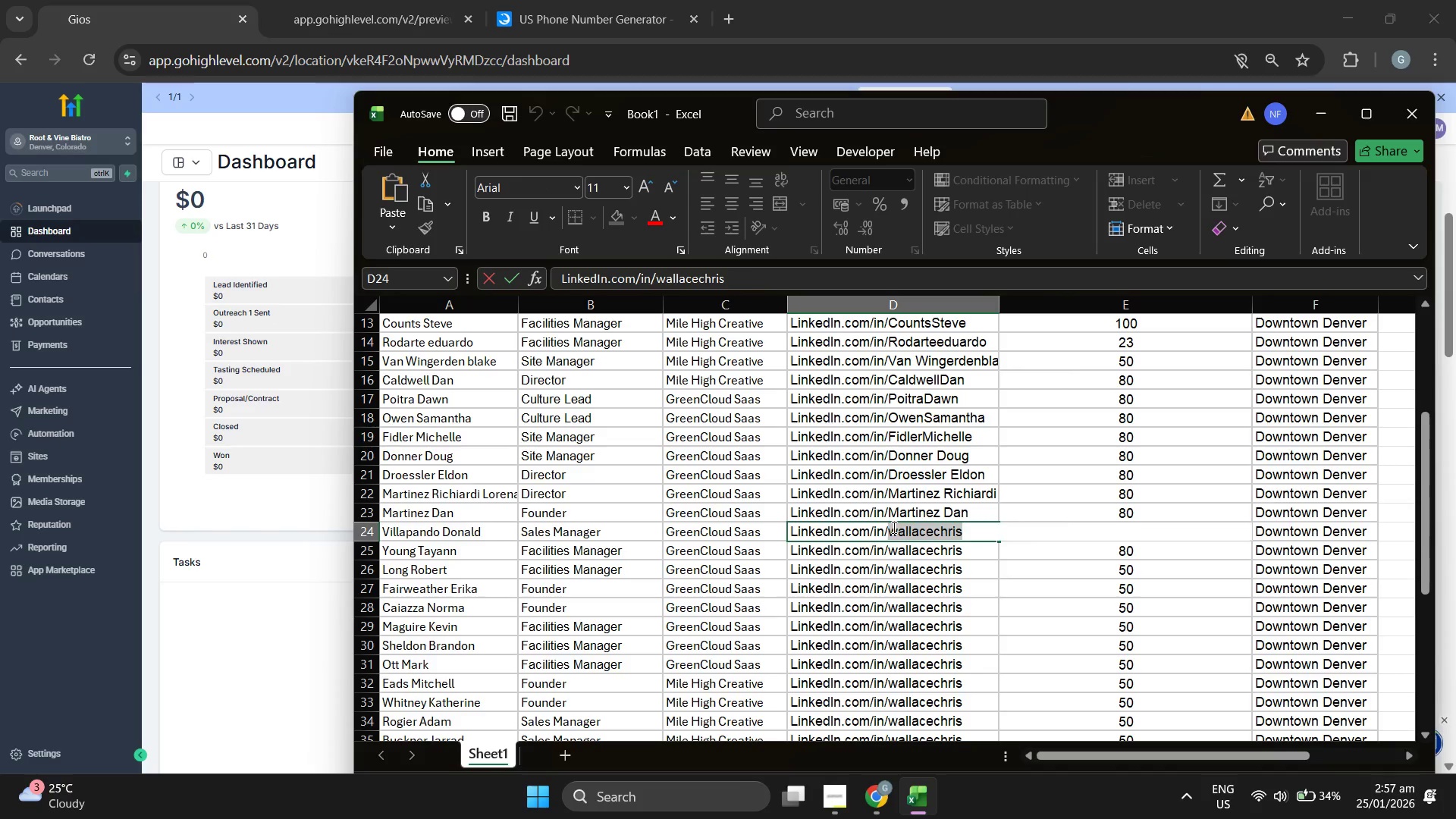 
key(Control+V)
 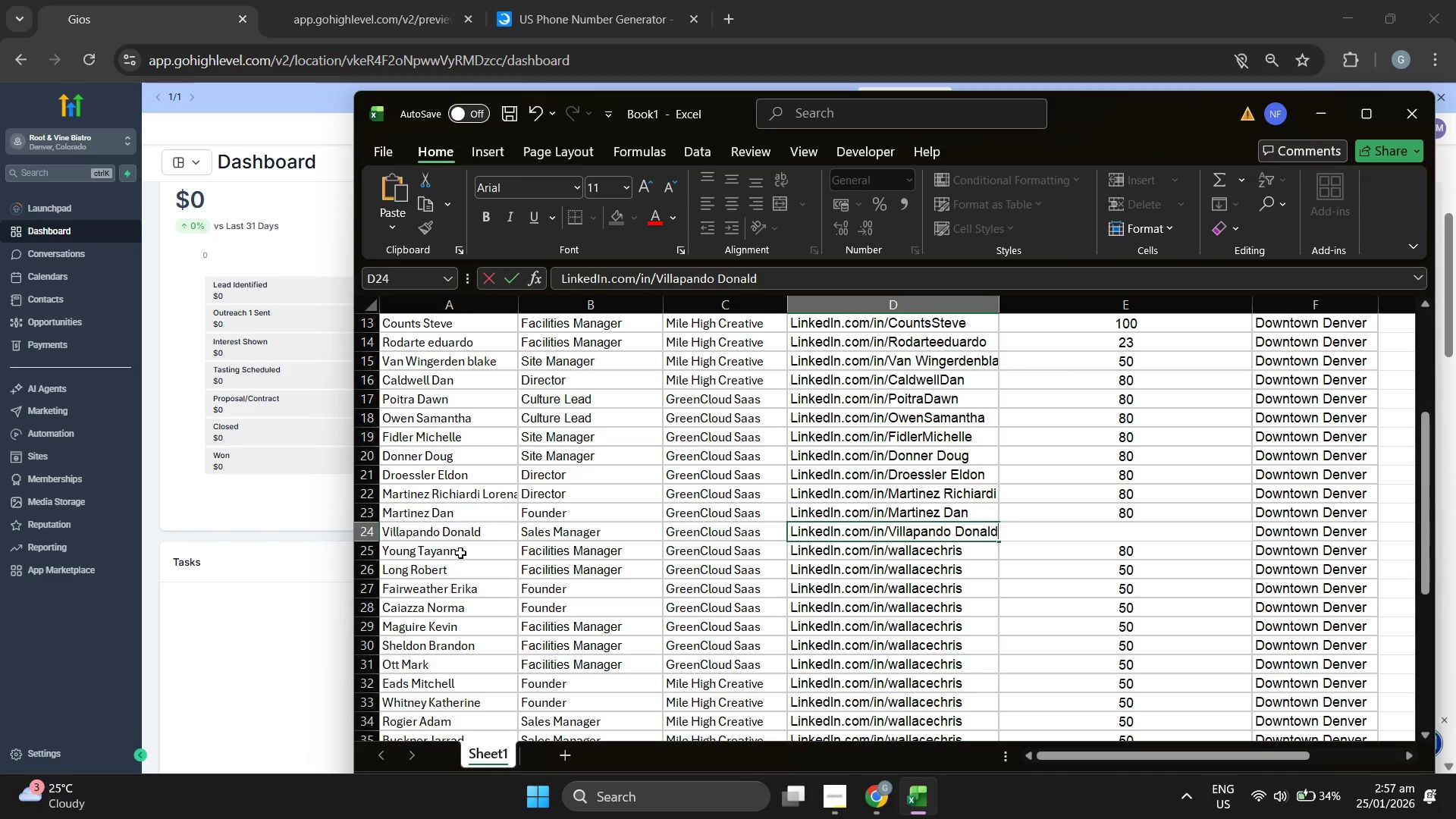 
double_click([460, 553])
 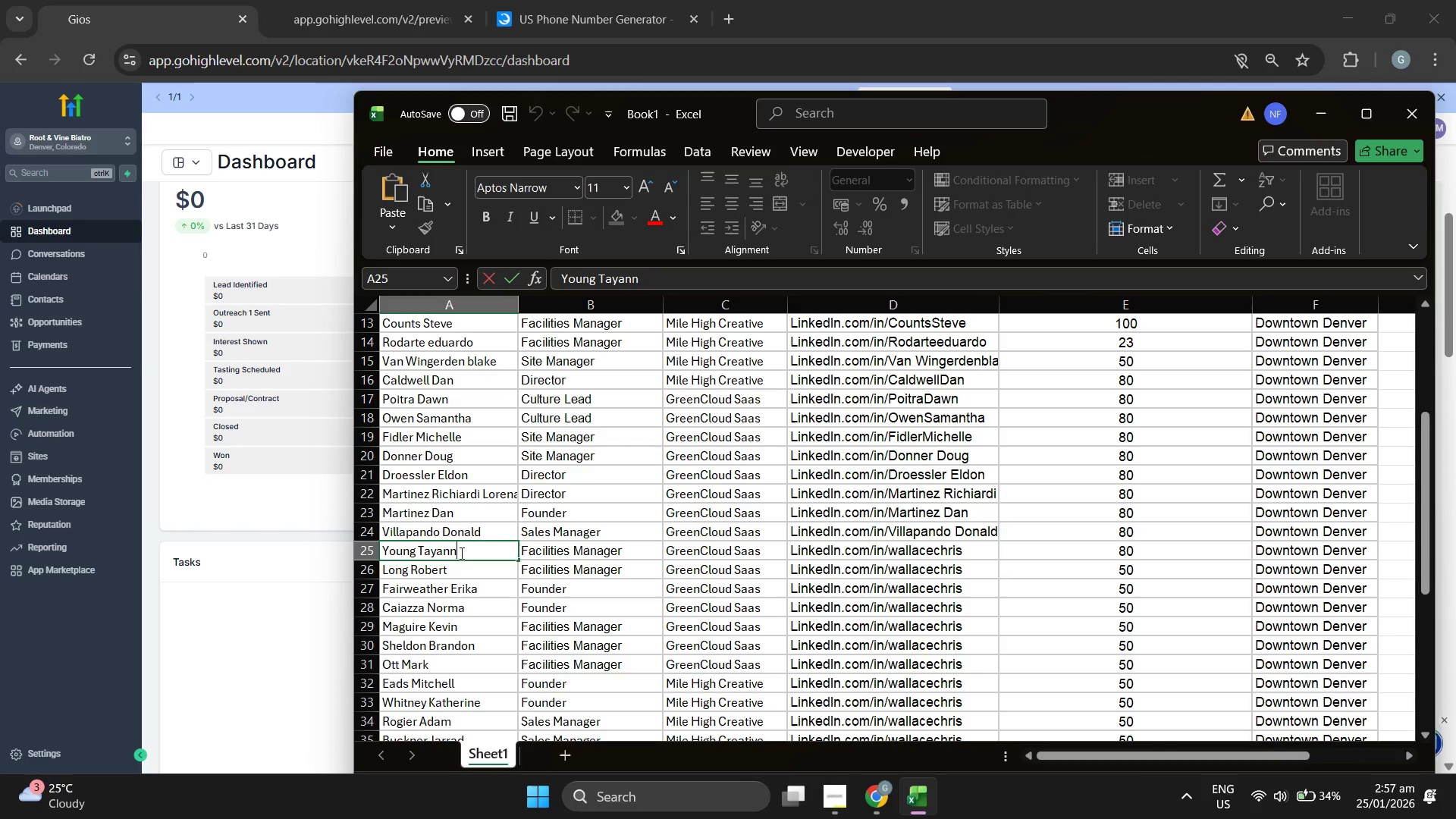 
triple_click([460, 553])
 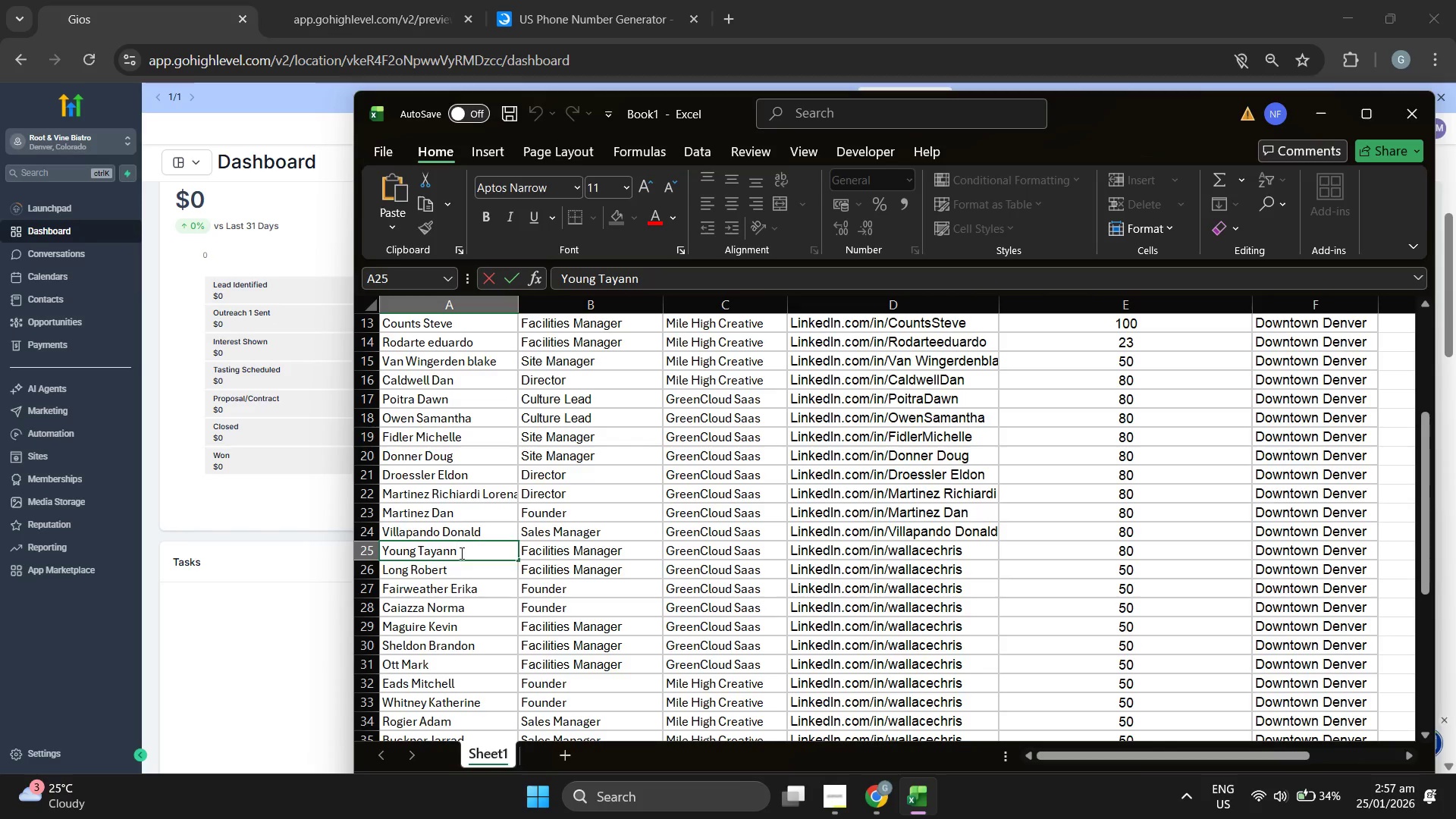 
triple_click([460, 553])
 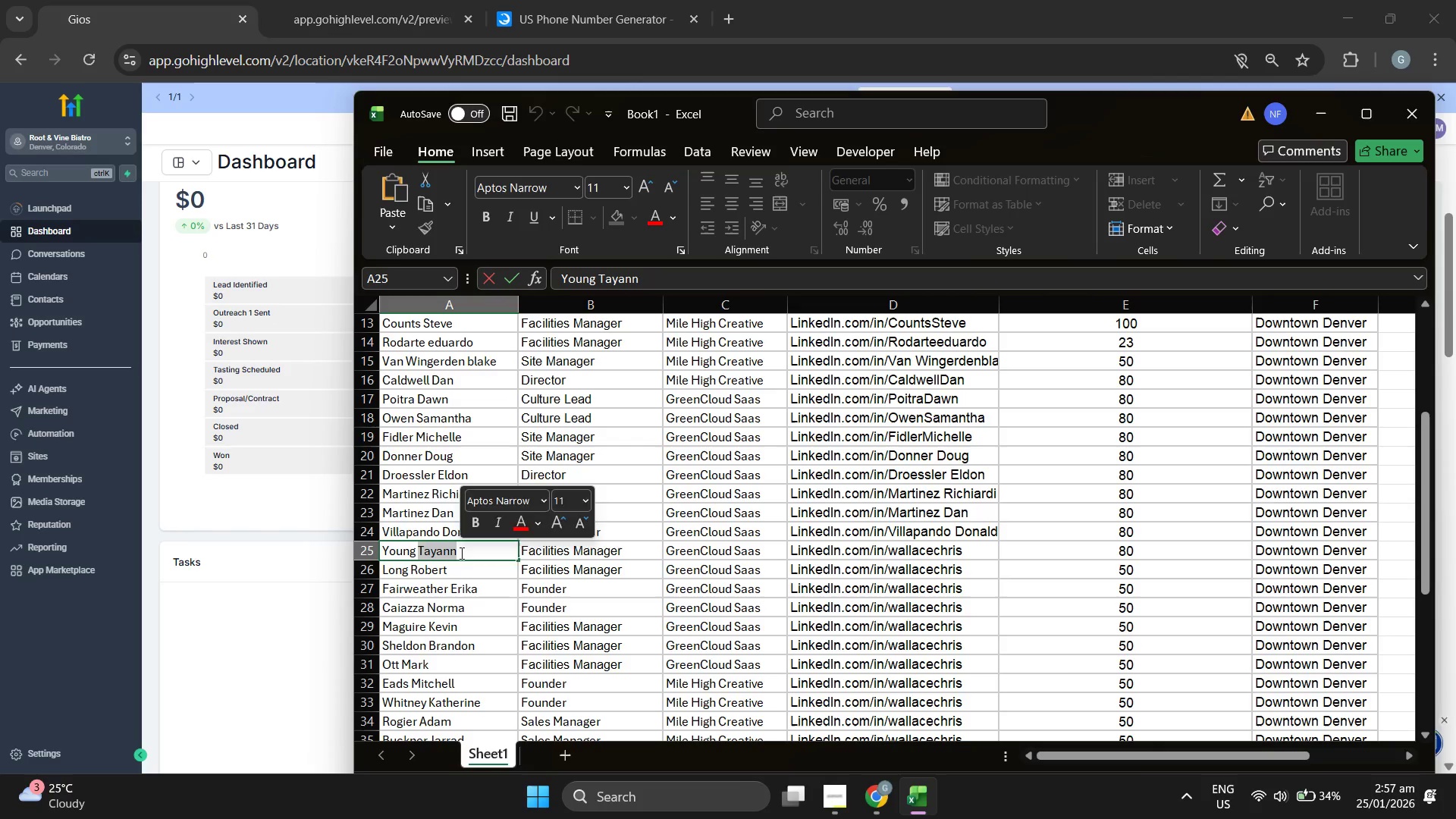 
triple_click([460, 553])
 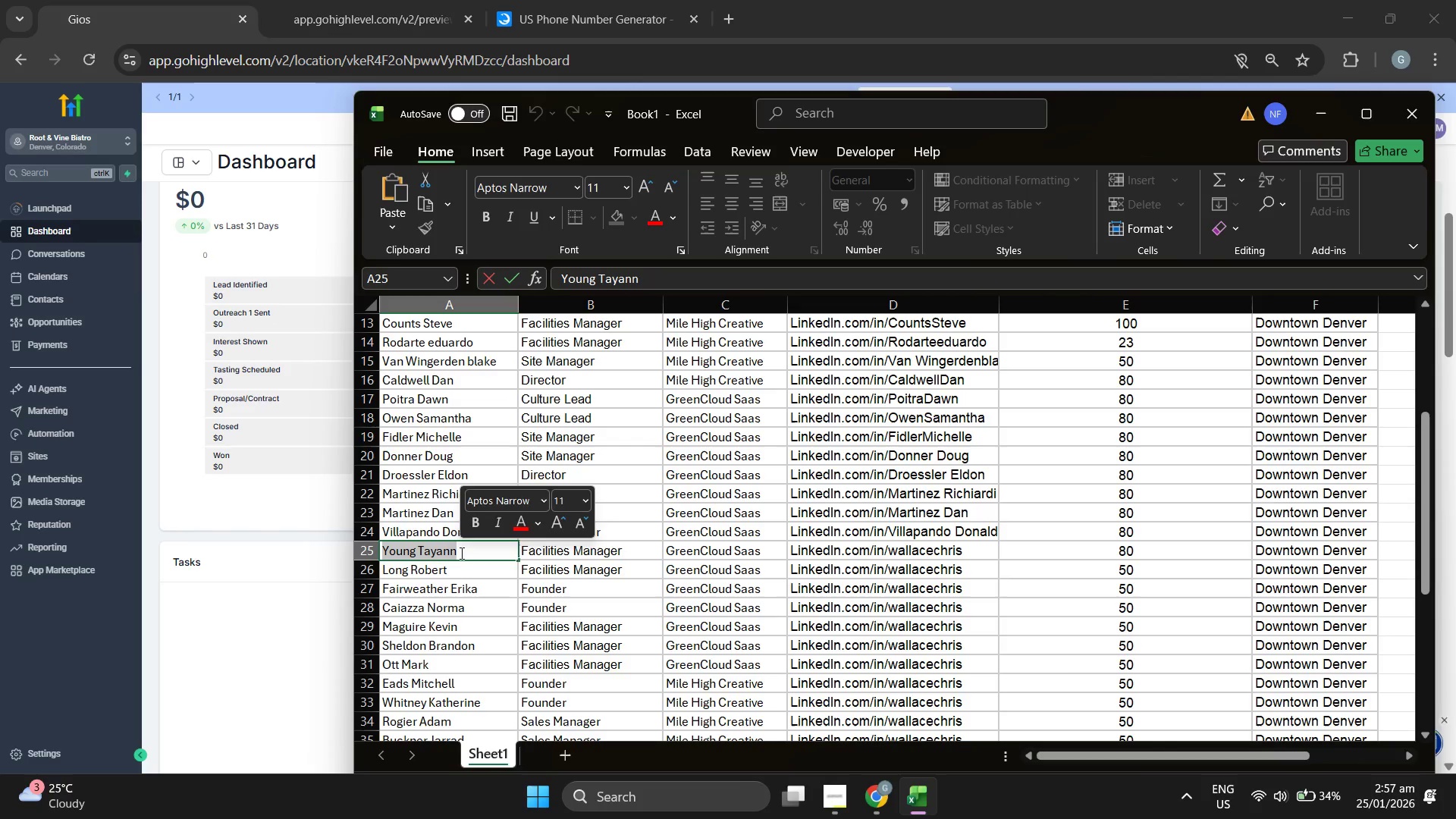 
key(Control+ControlLeft)
 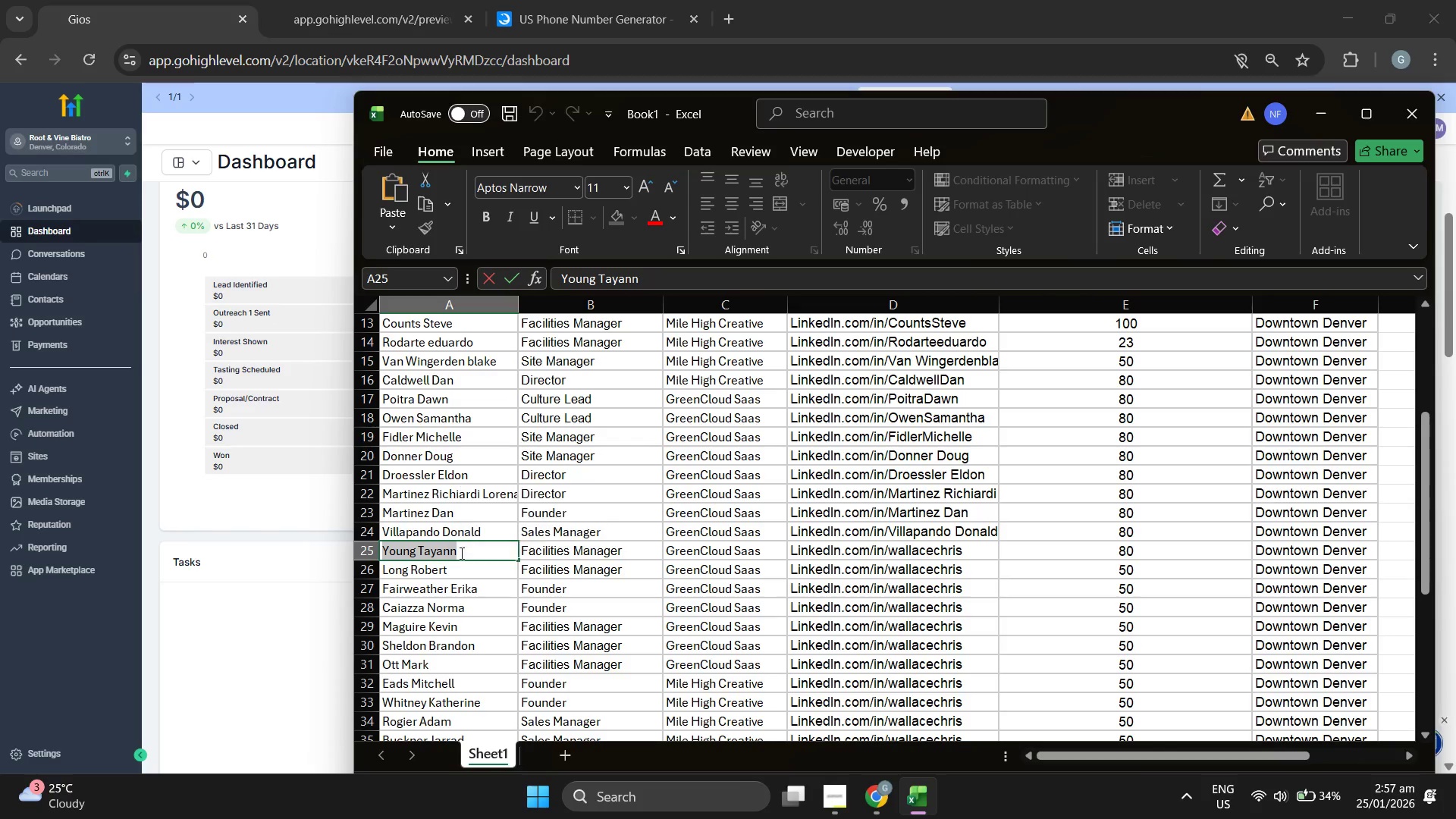 
key(Control+C)
 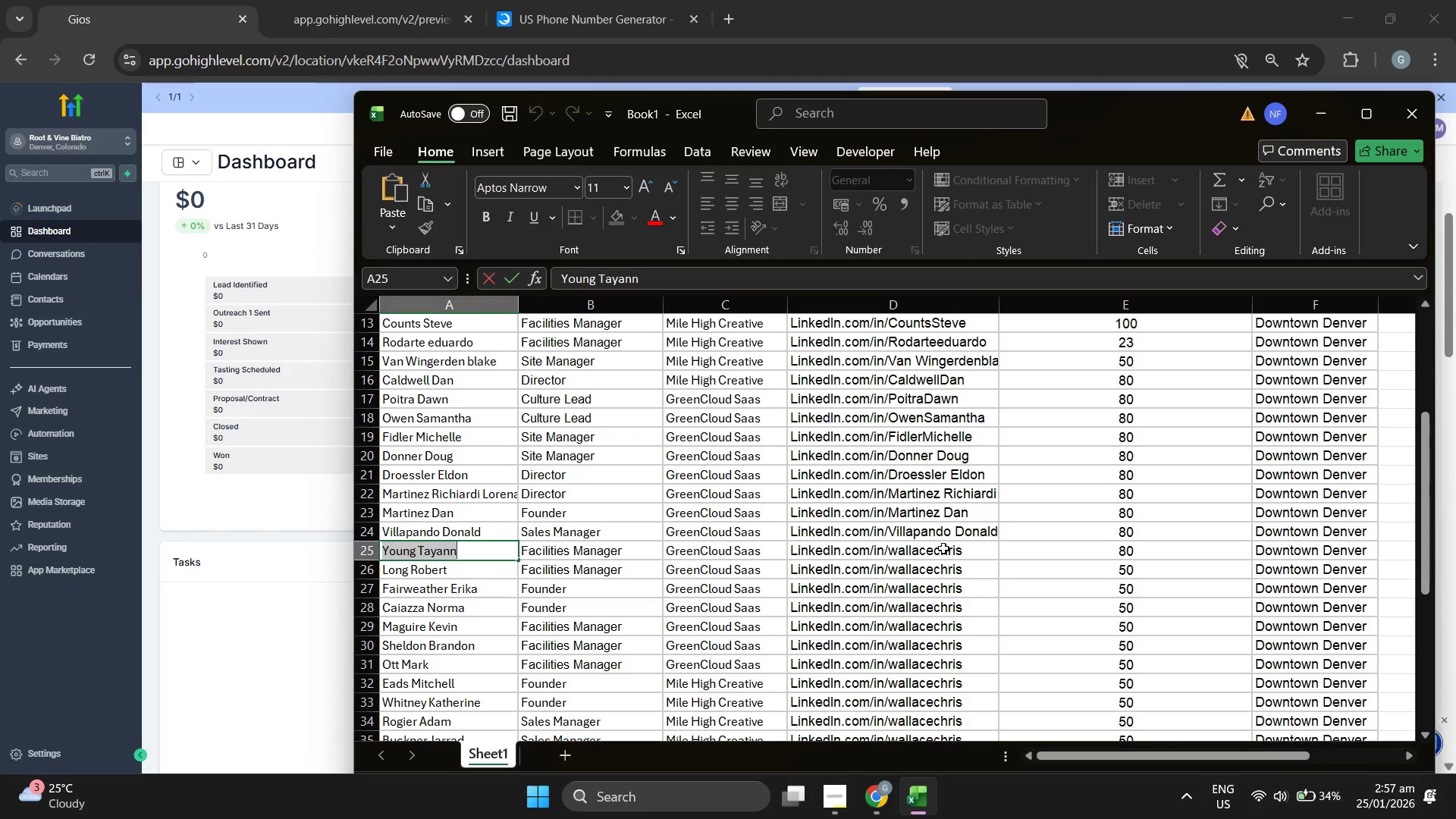 
left_click([970, 548])
 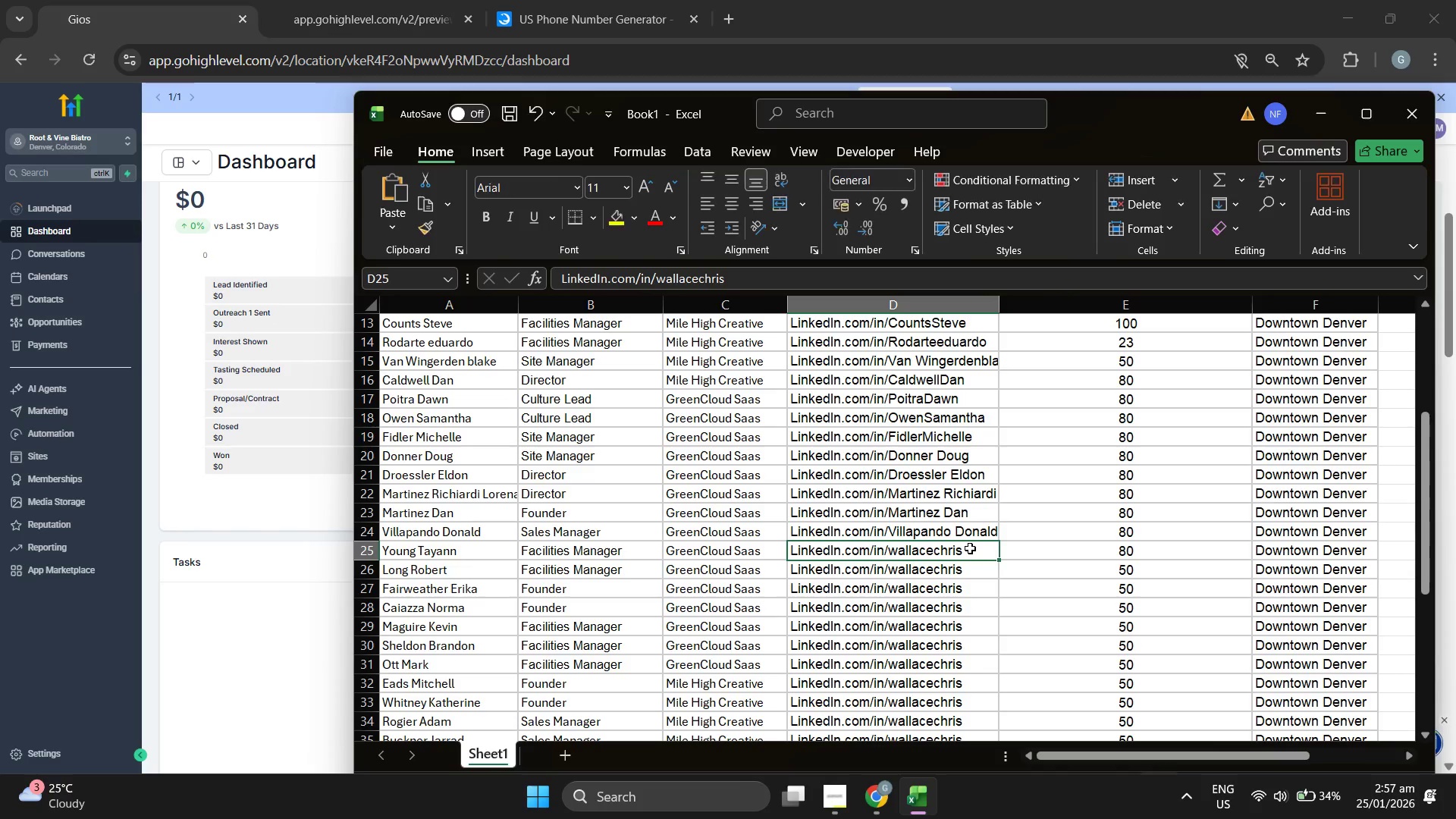 
left_click_drag(start_coordinate=[970, 548], to_coordinate=[959, 548])
 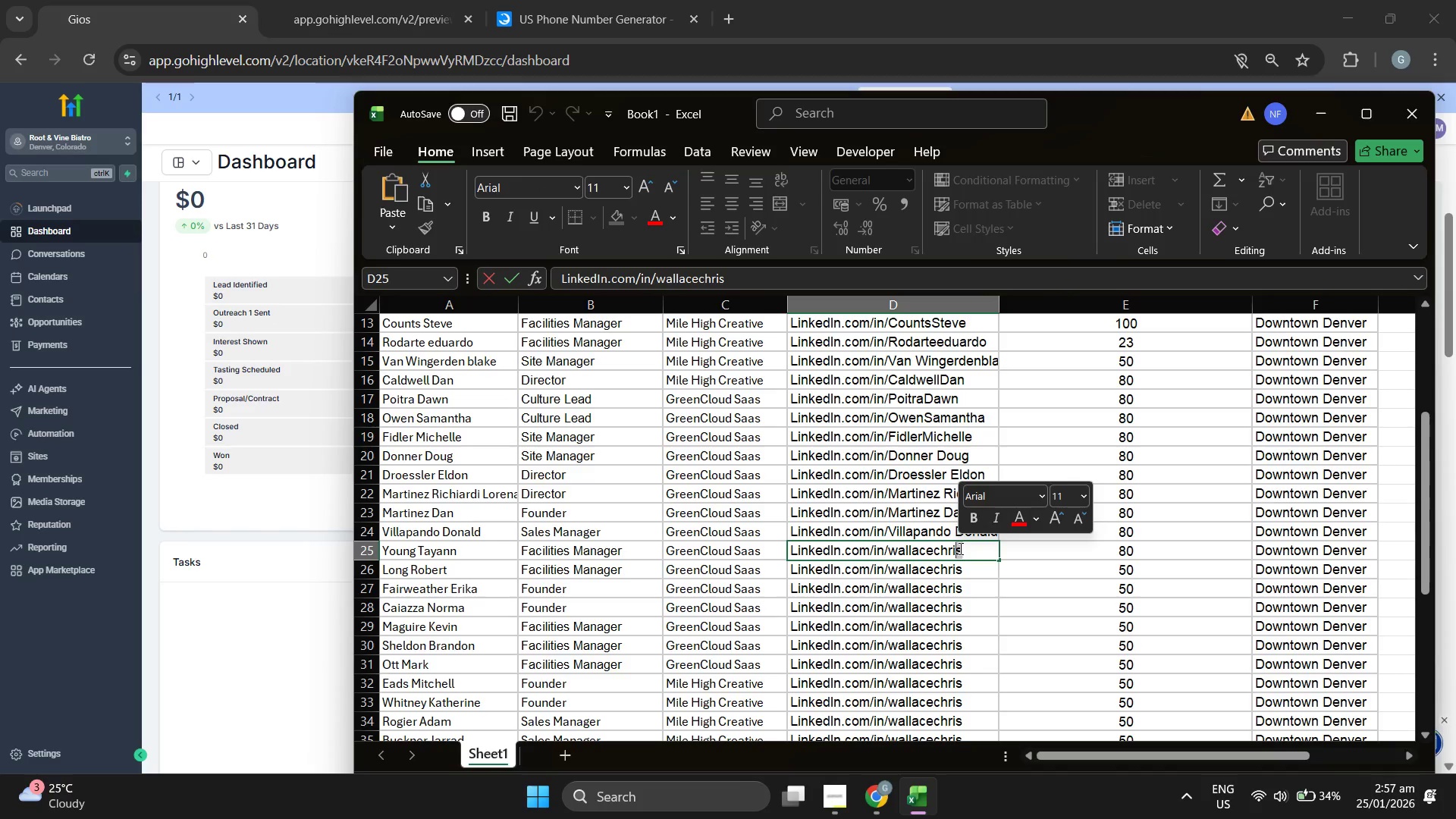 
left_click([959, 548])
 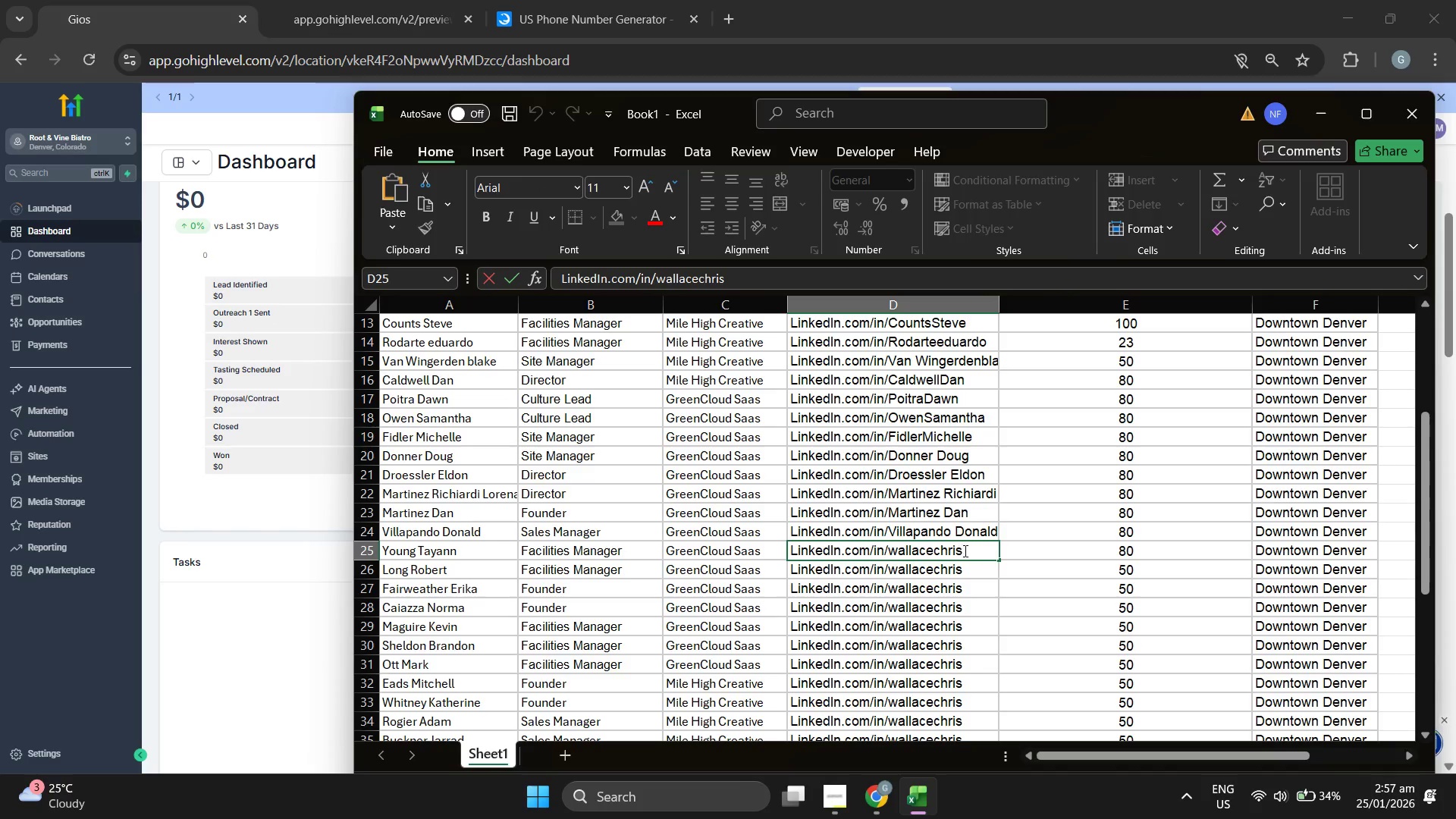 
left_click_drag(start_coordinate=[965, 551], to_coordinate=[890, 551])
 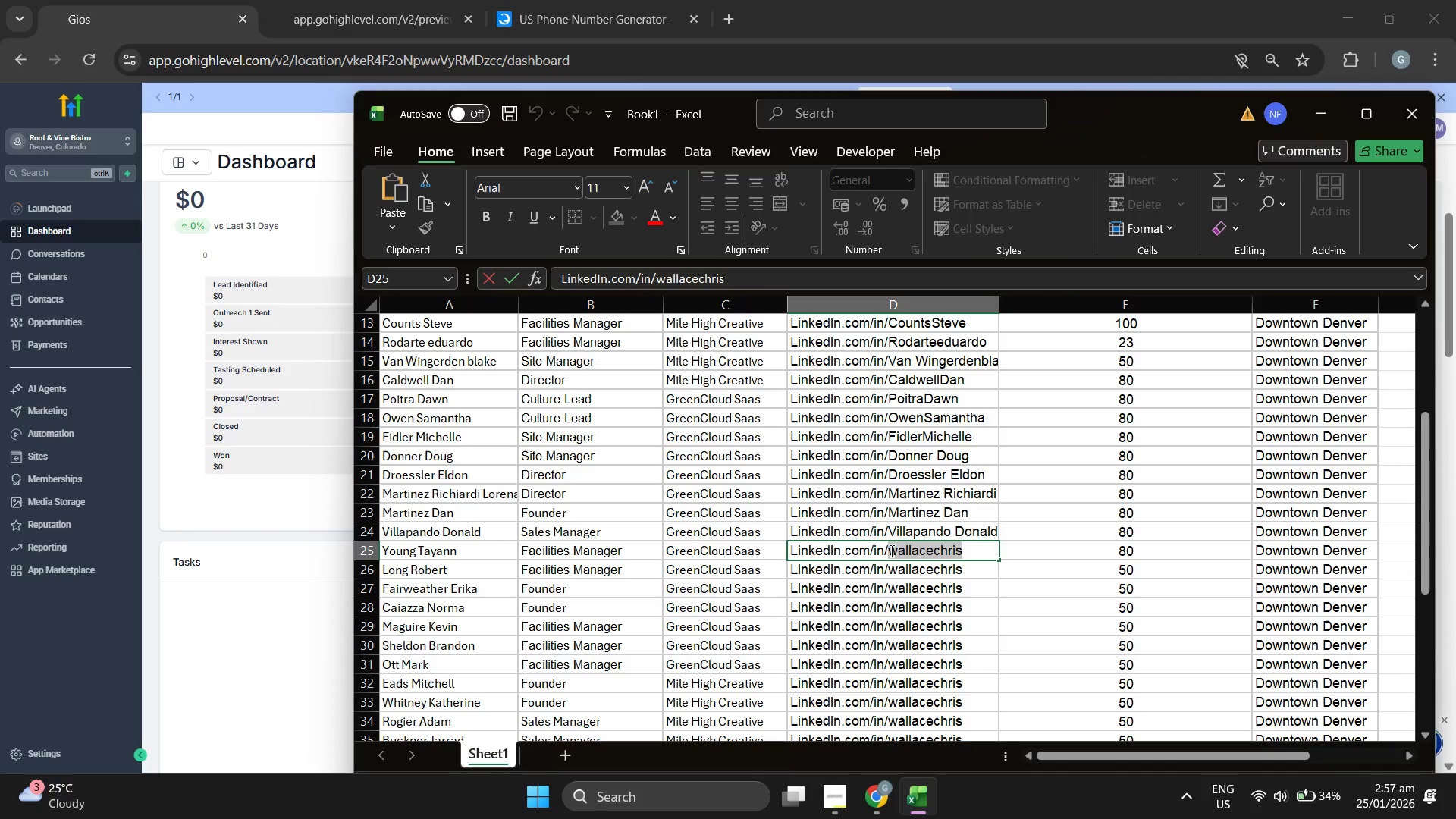 
key(Control+ControlLeft)
 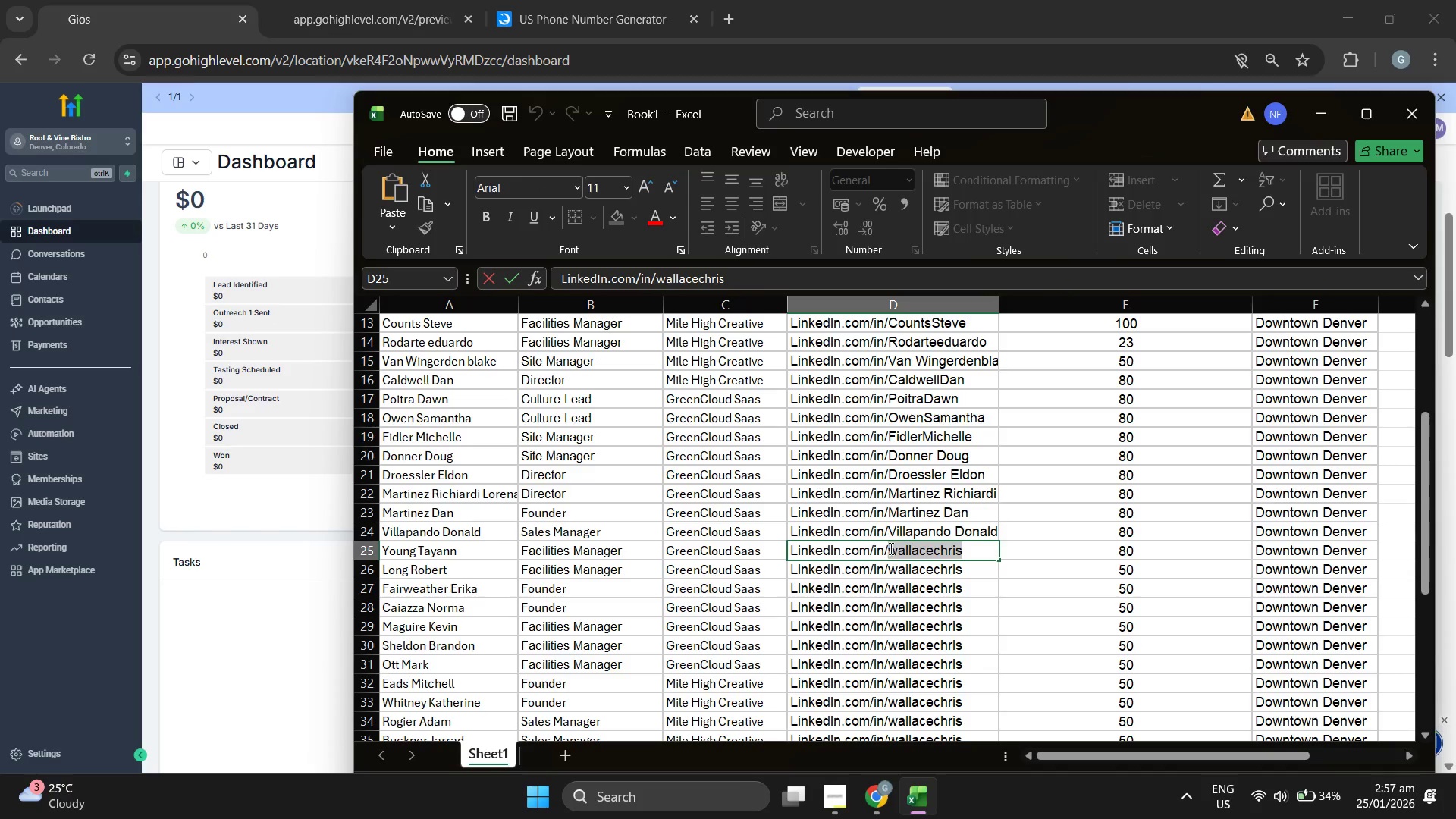 
key(Control+V)
 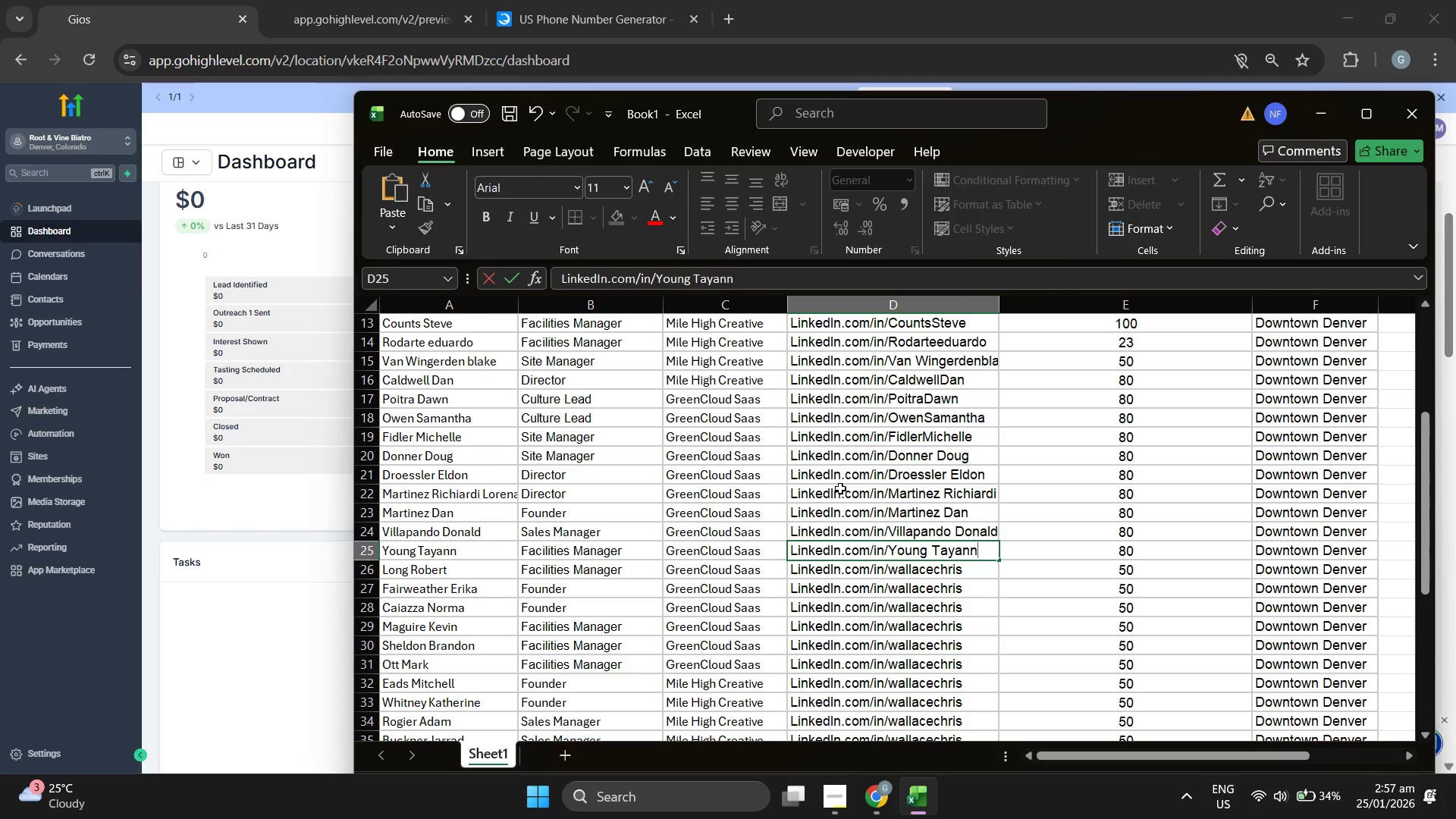 
scroll: coordinate [840, 488], scroll_direction: down, amount: 1.0
 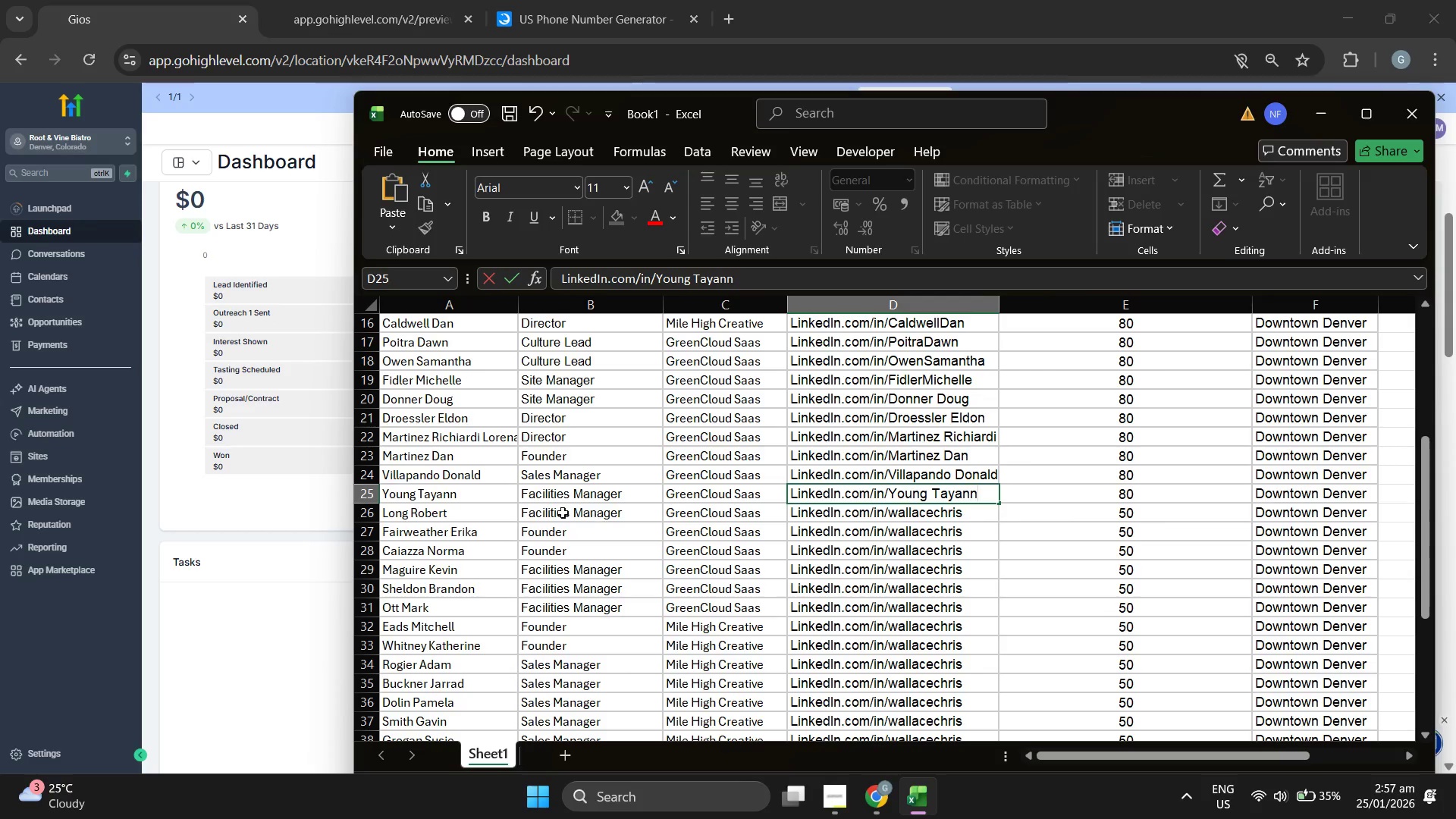 
left_click([434, 507])
 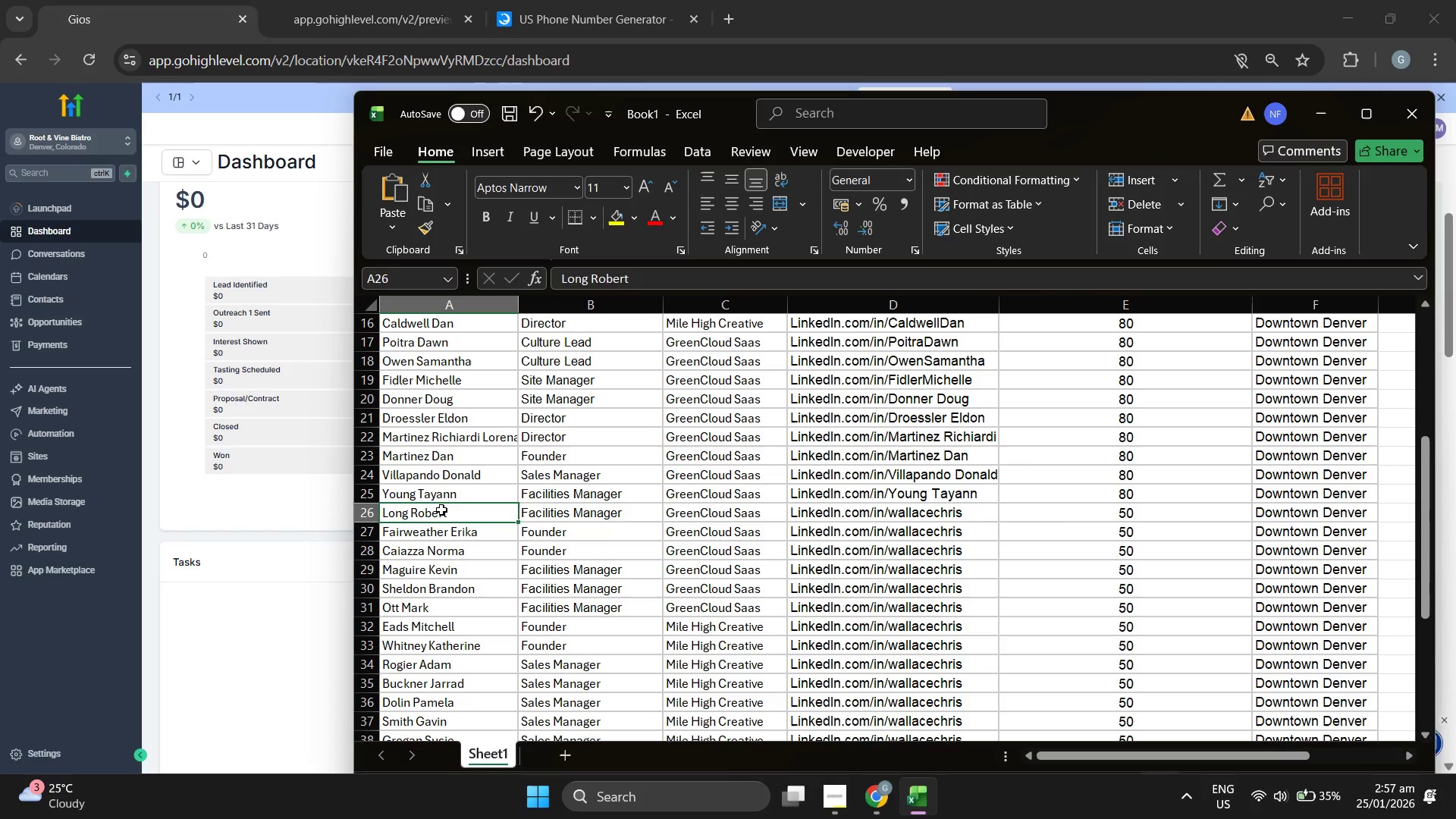 
key(Control+ControlLeft)
 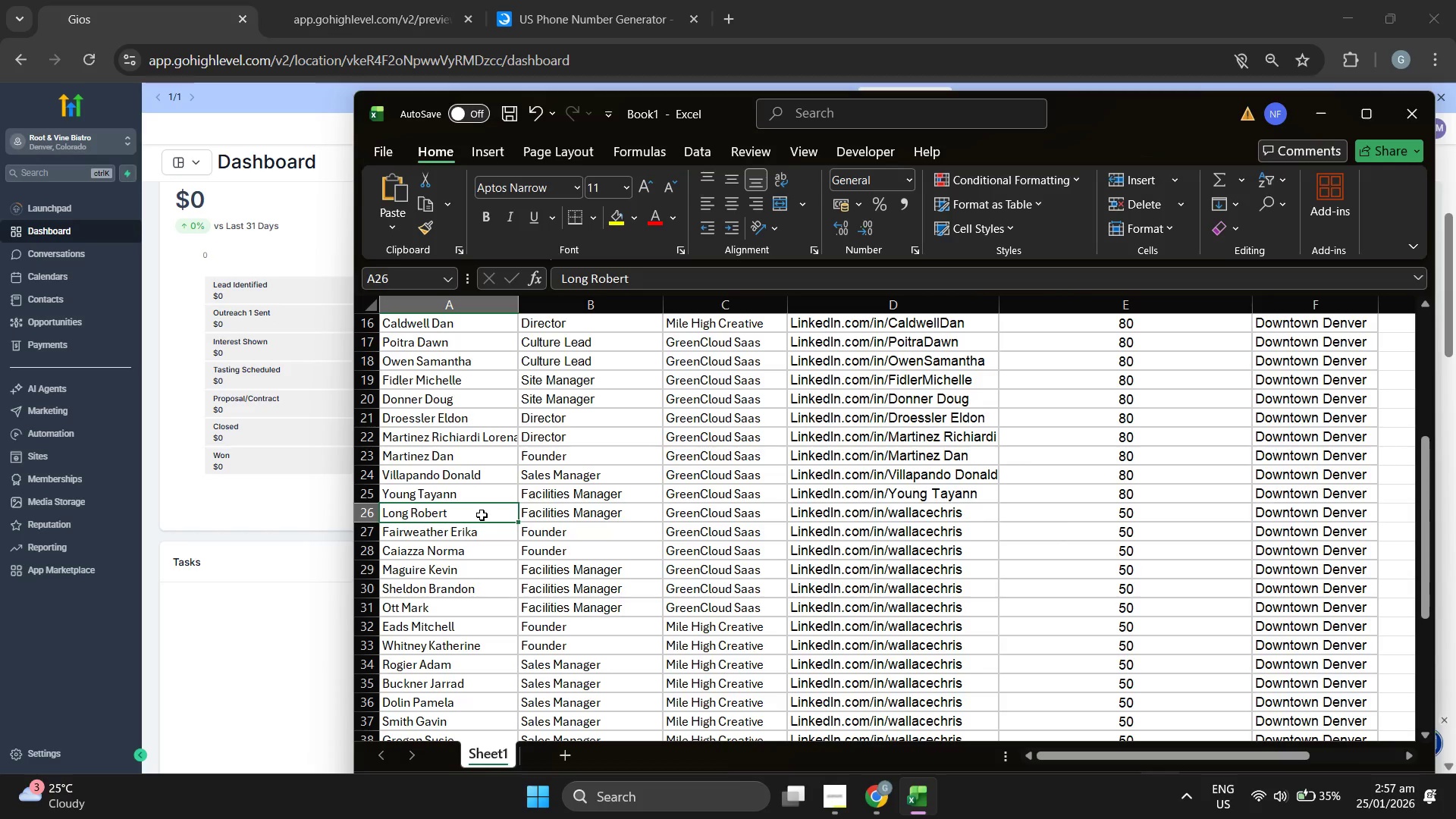 
double_click([481, 514])
 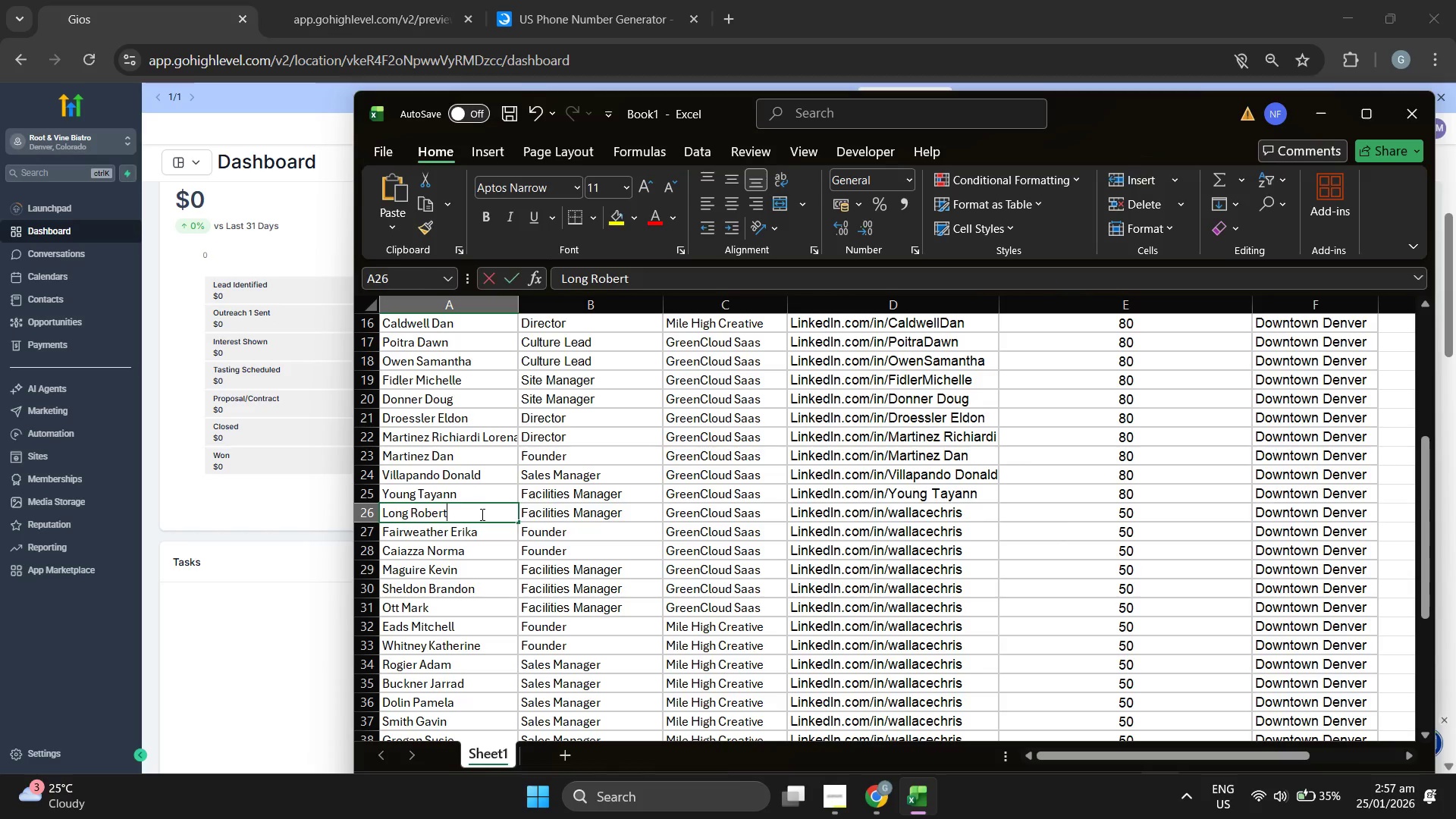 
triple_click([481, 514])
 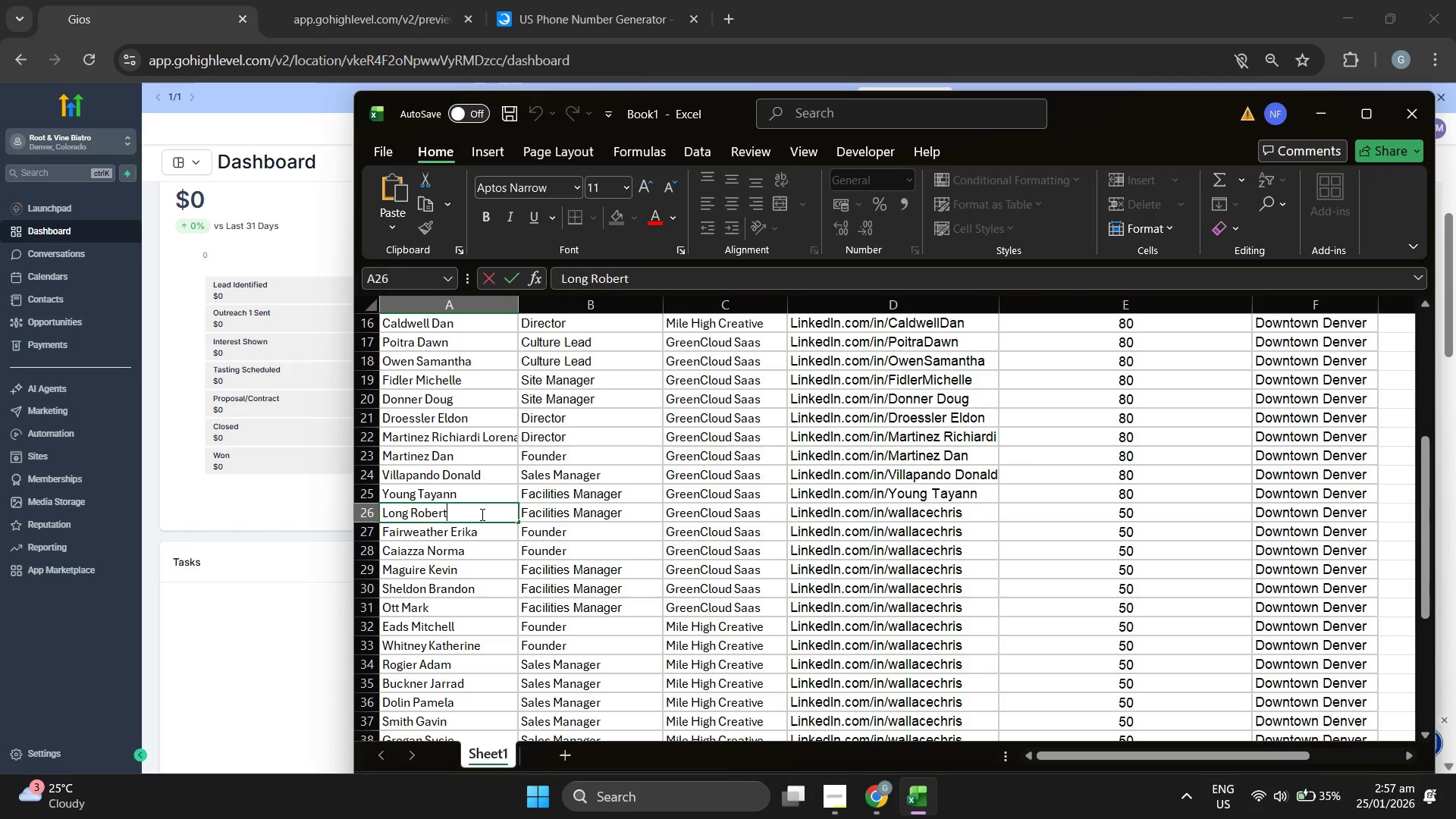 
triple_click([481, 514])
 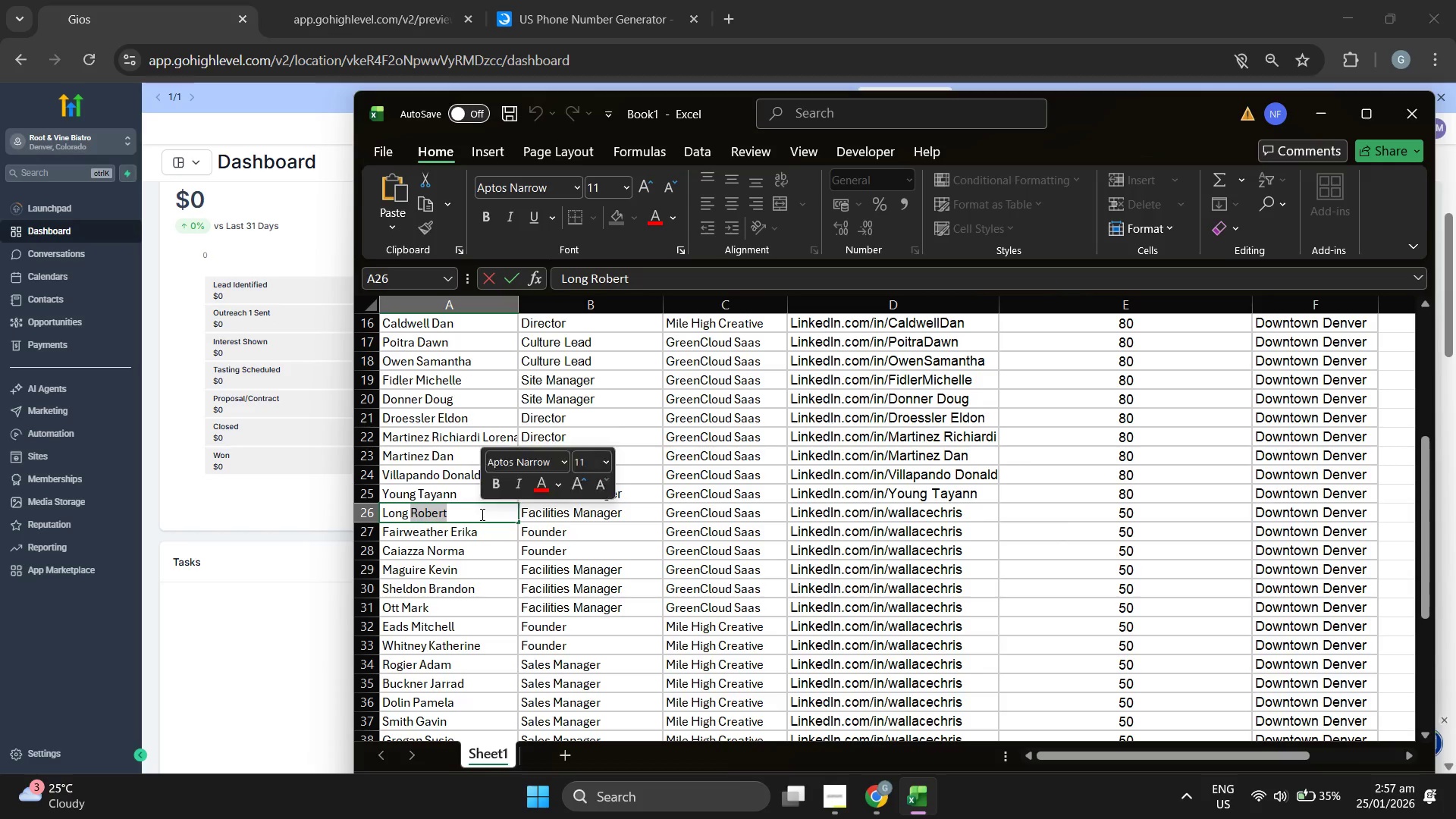 
key(Control+ControlLeft)
 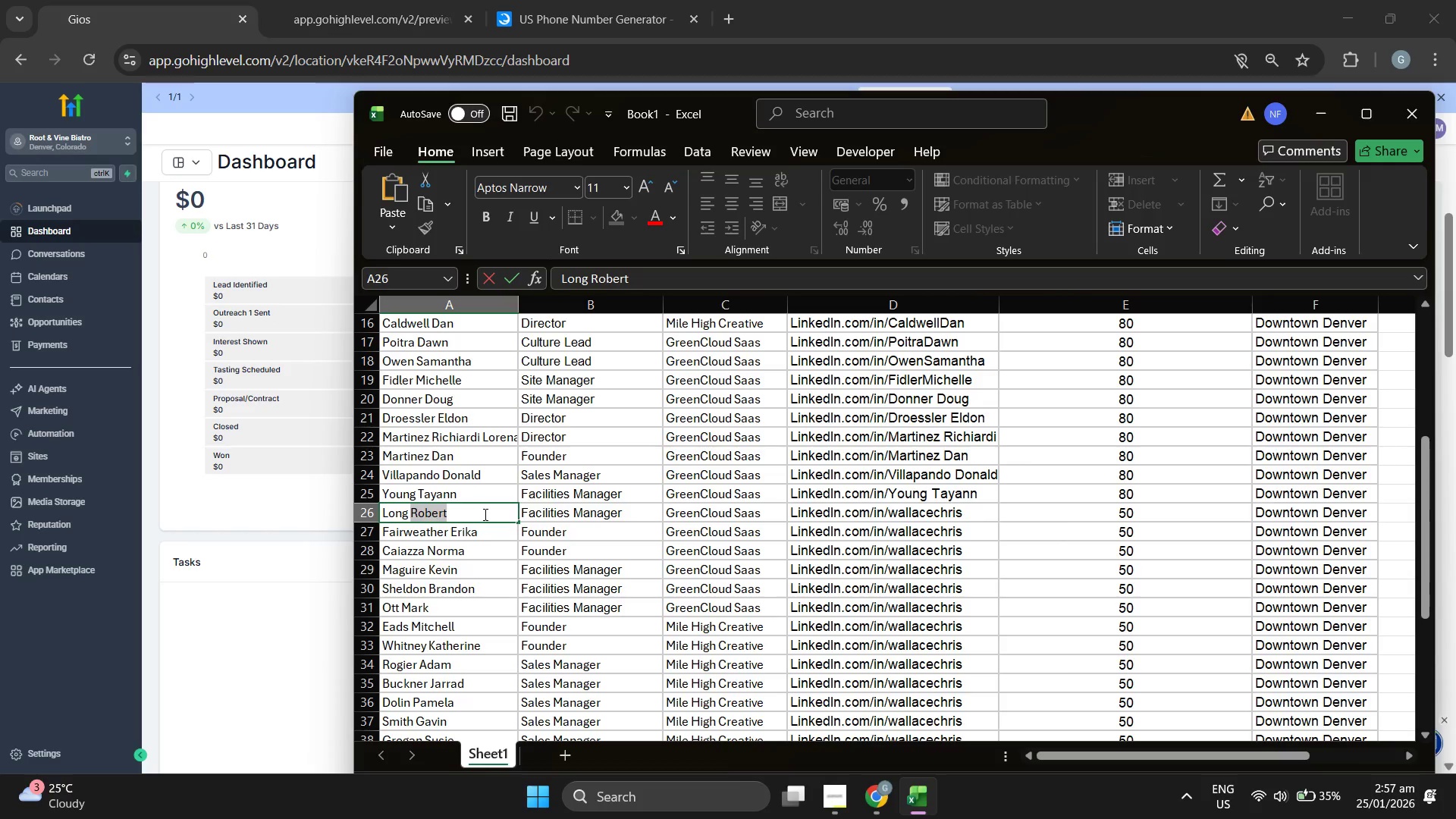 
key(Control+C)
 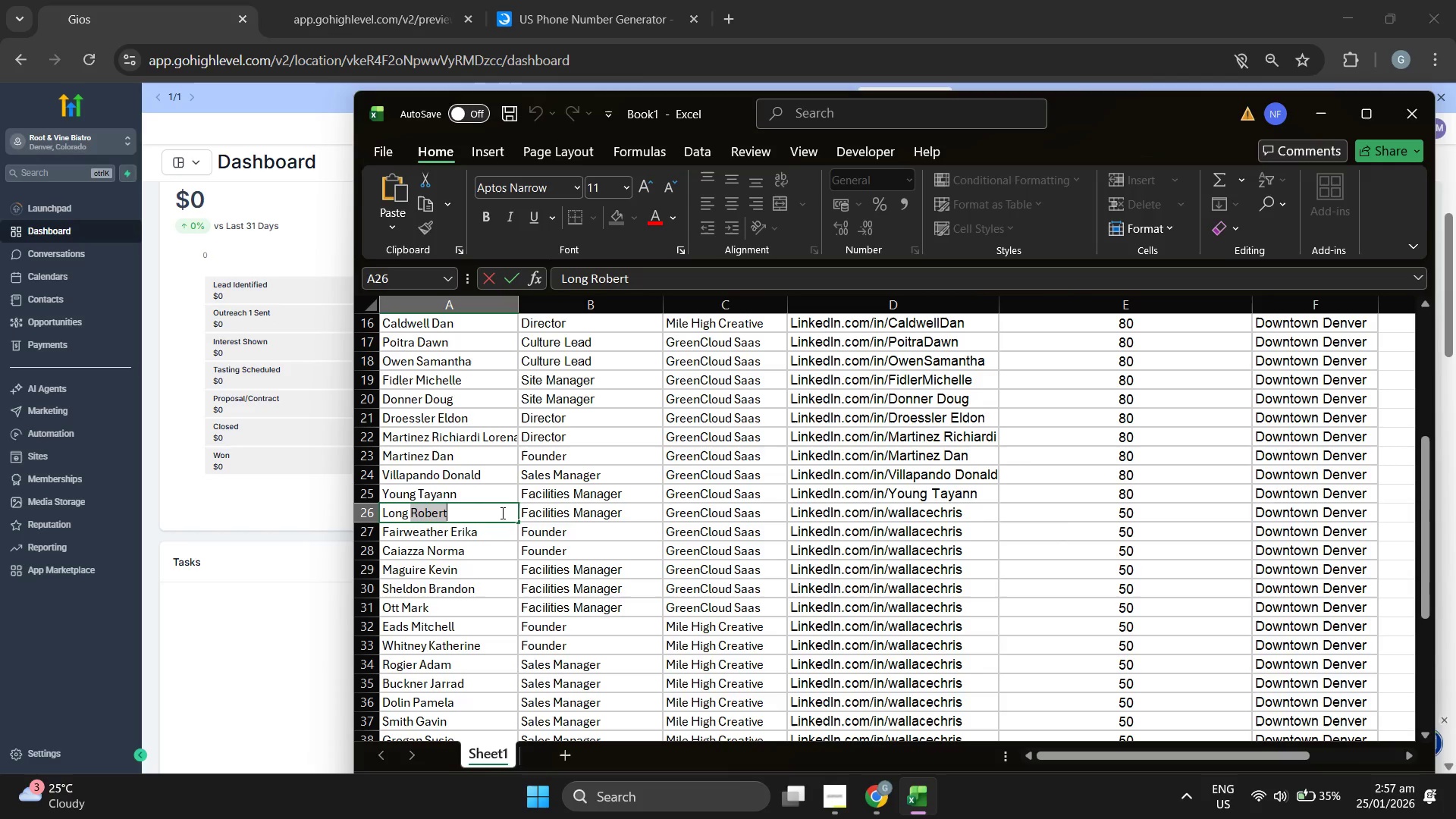 
double_click([500, 513])
 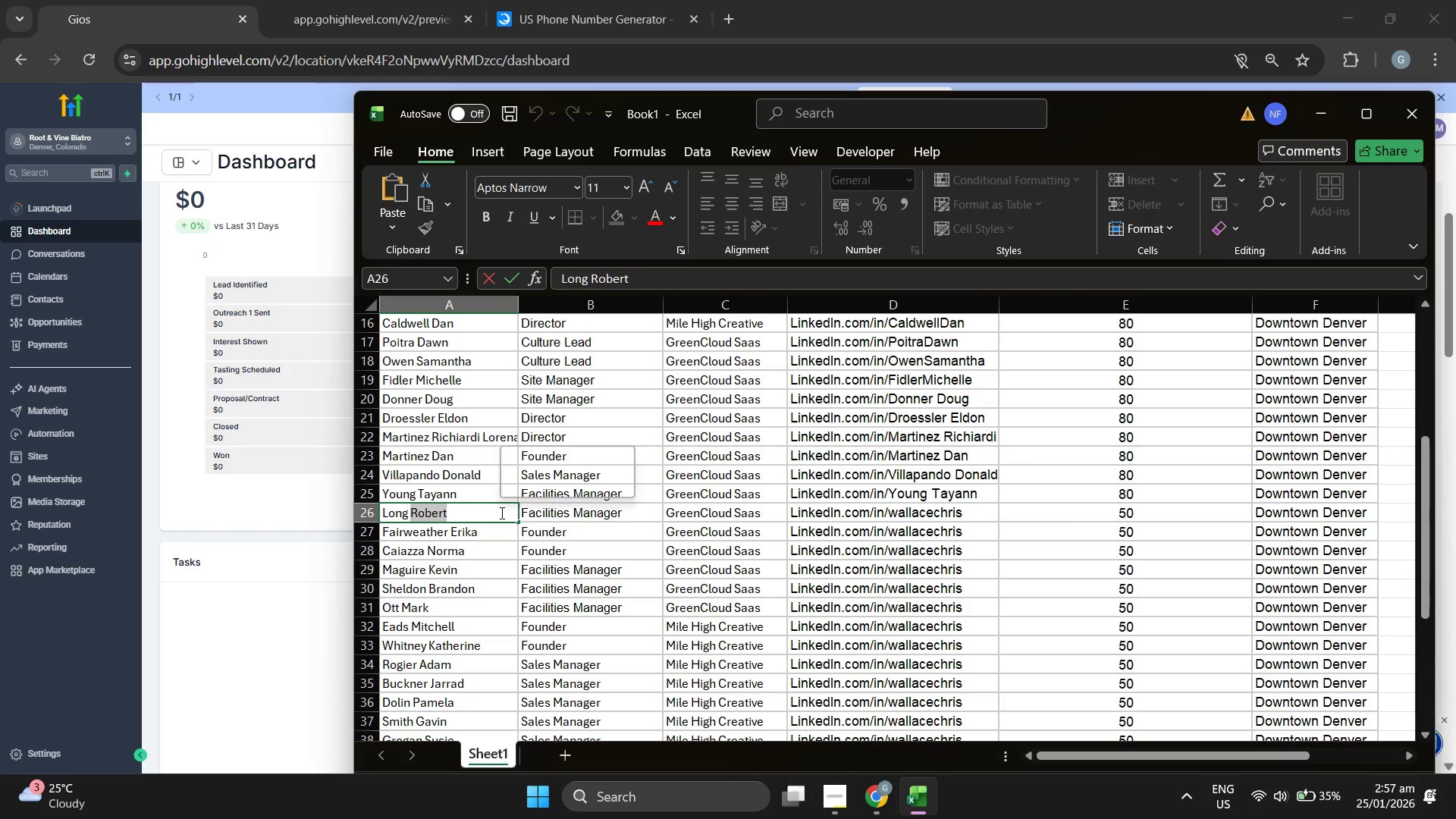 
triple_click([500, 513])
 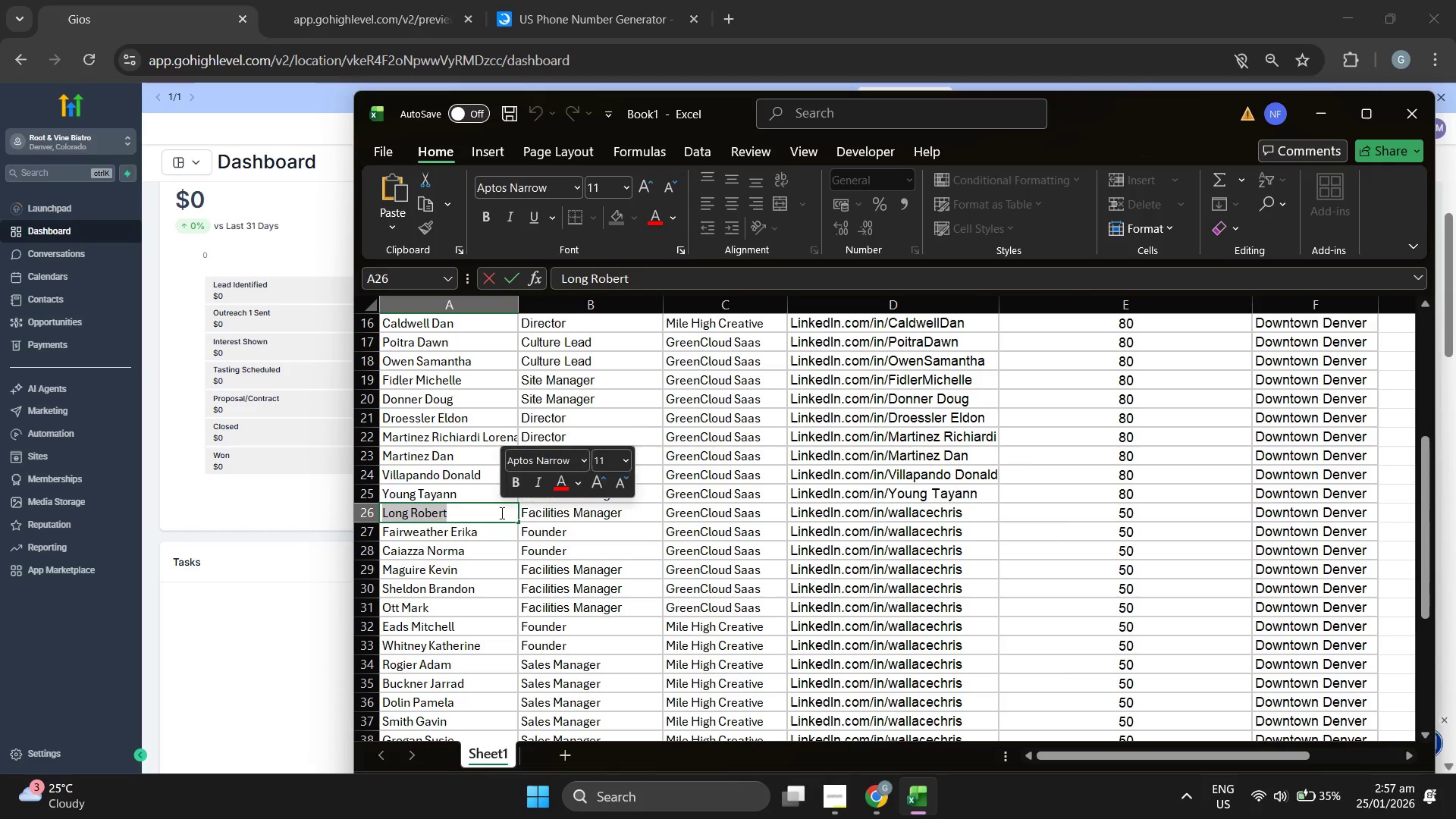 
key(Control+ControlLeft)
 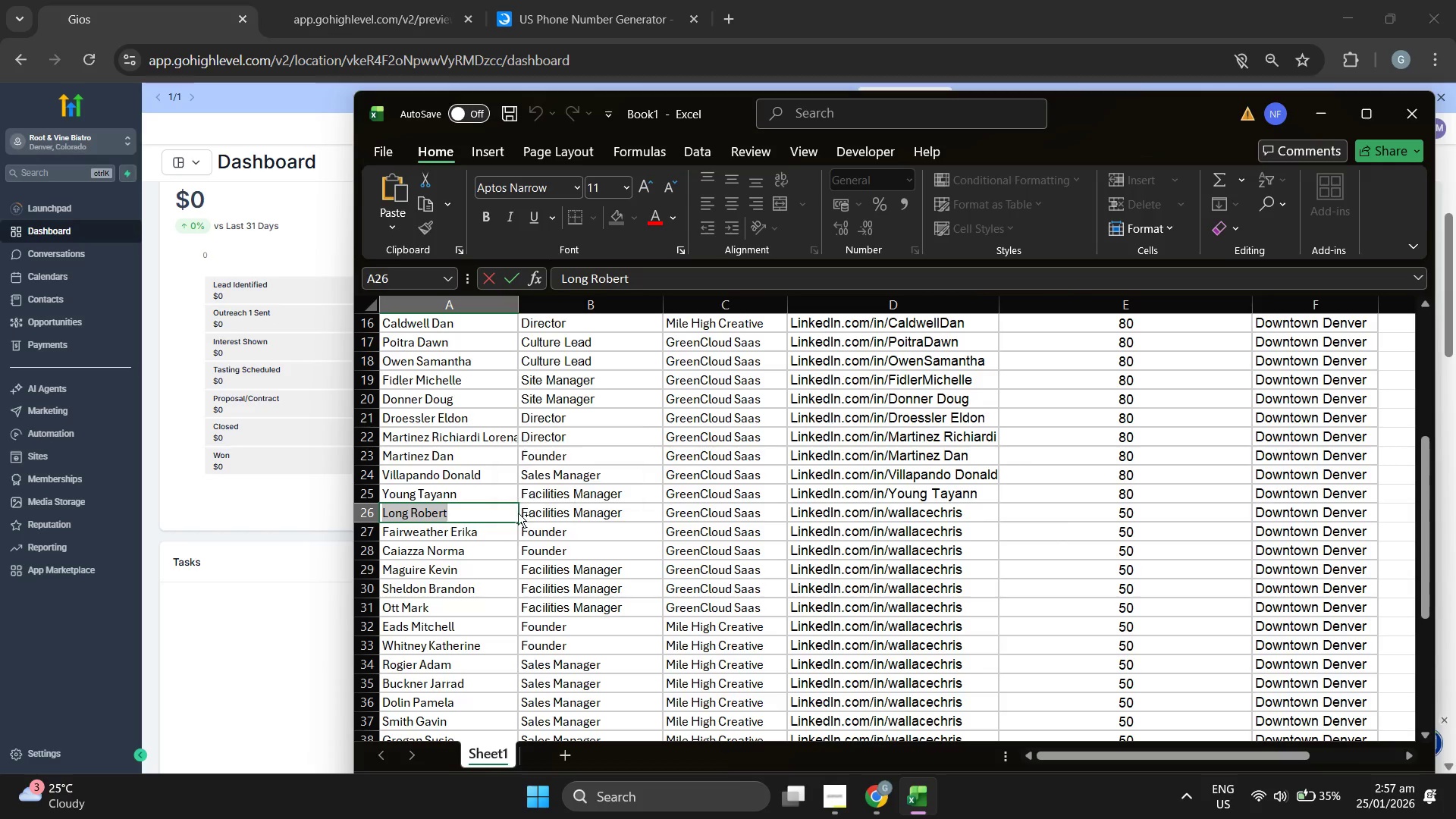 
key(Control+C)
 